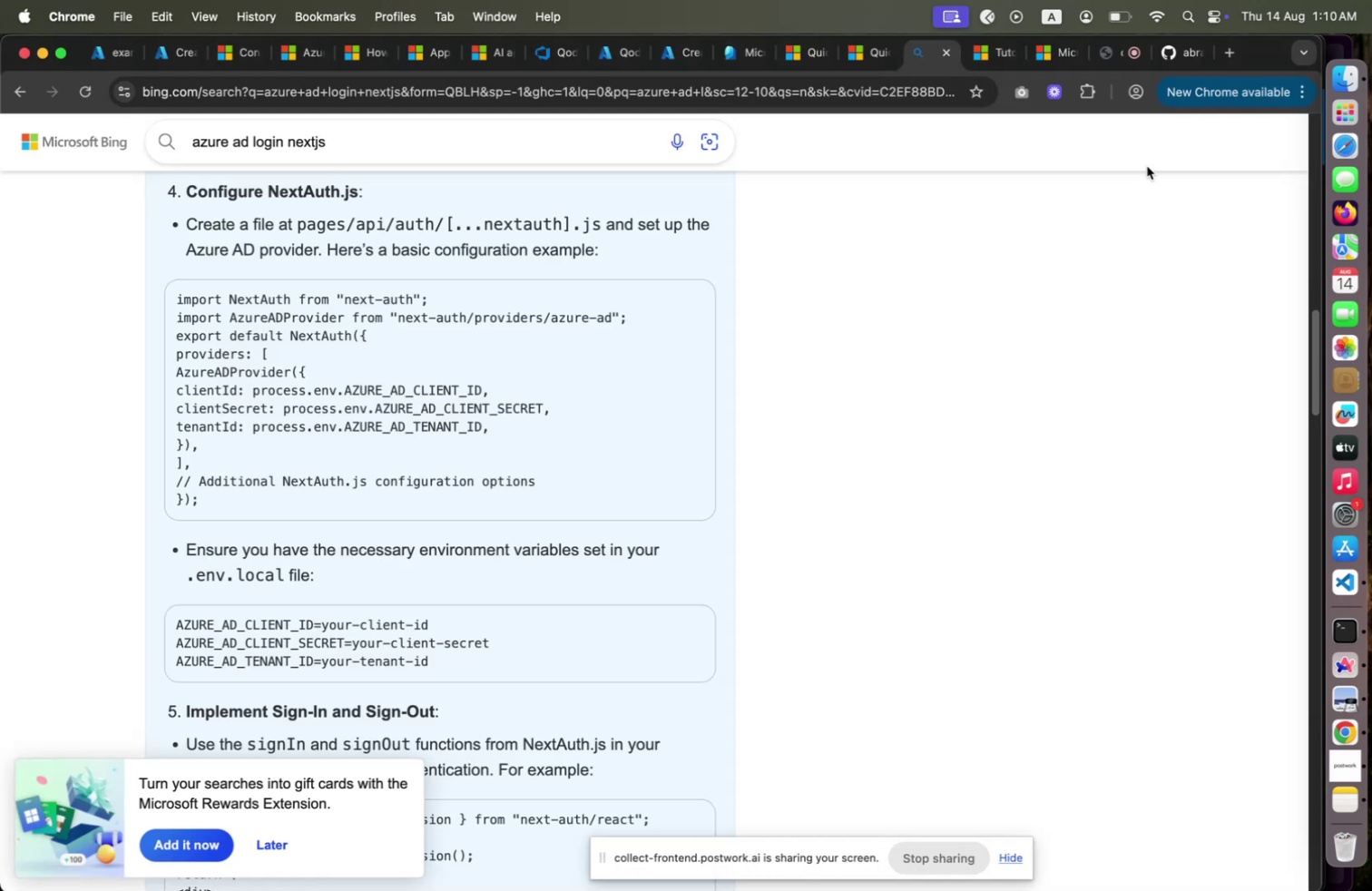 
key(Meta+CommandLeft)
 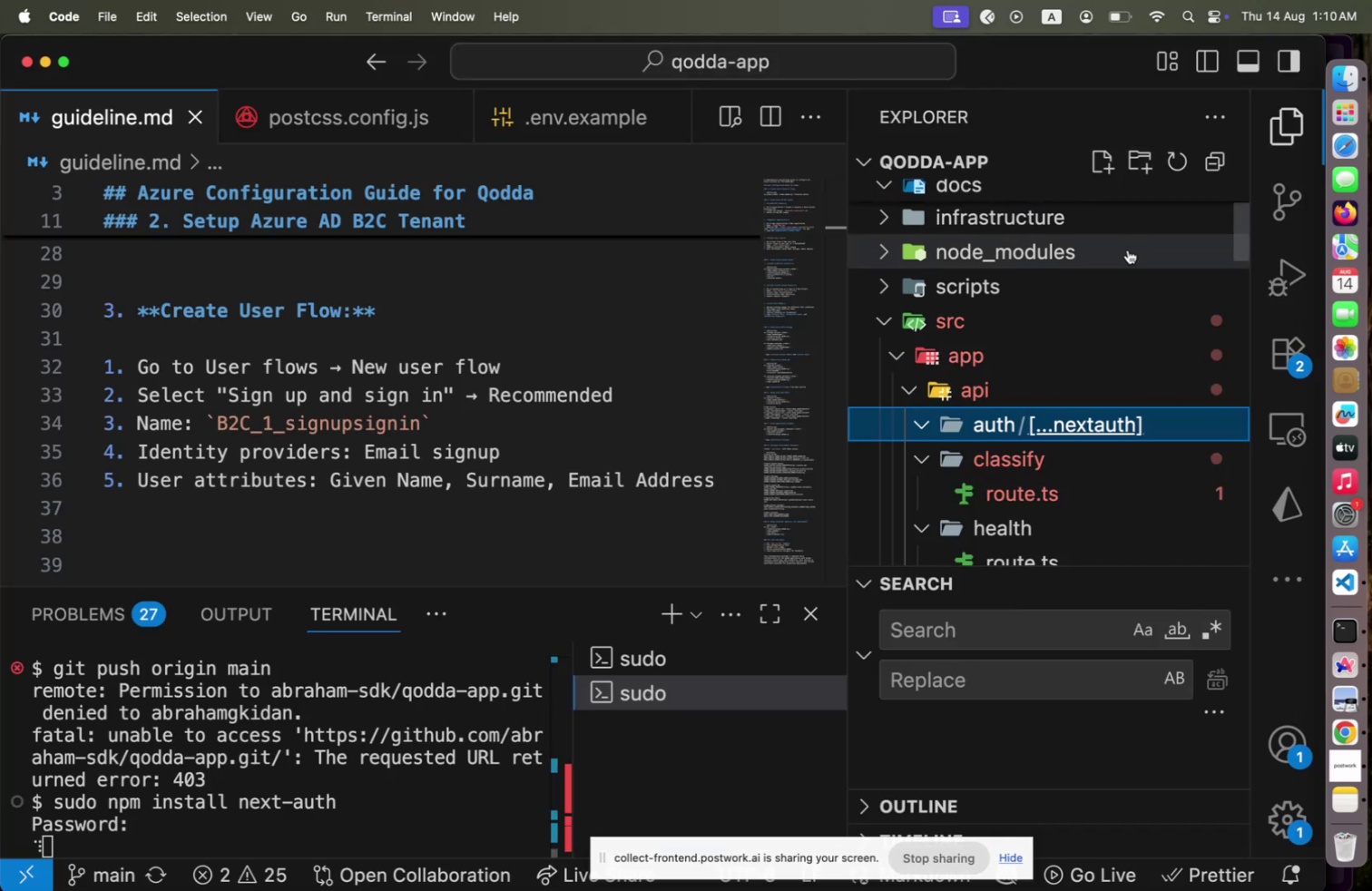 
key(Meta+Tab)
 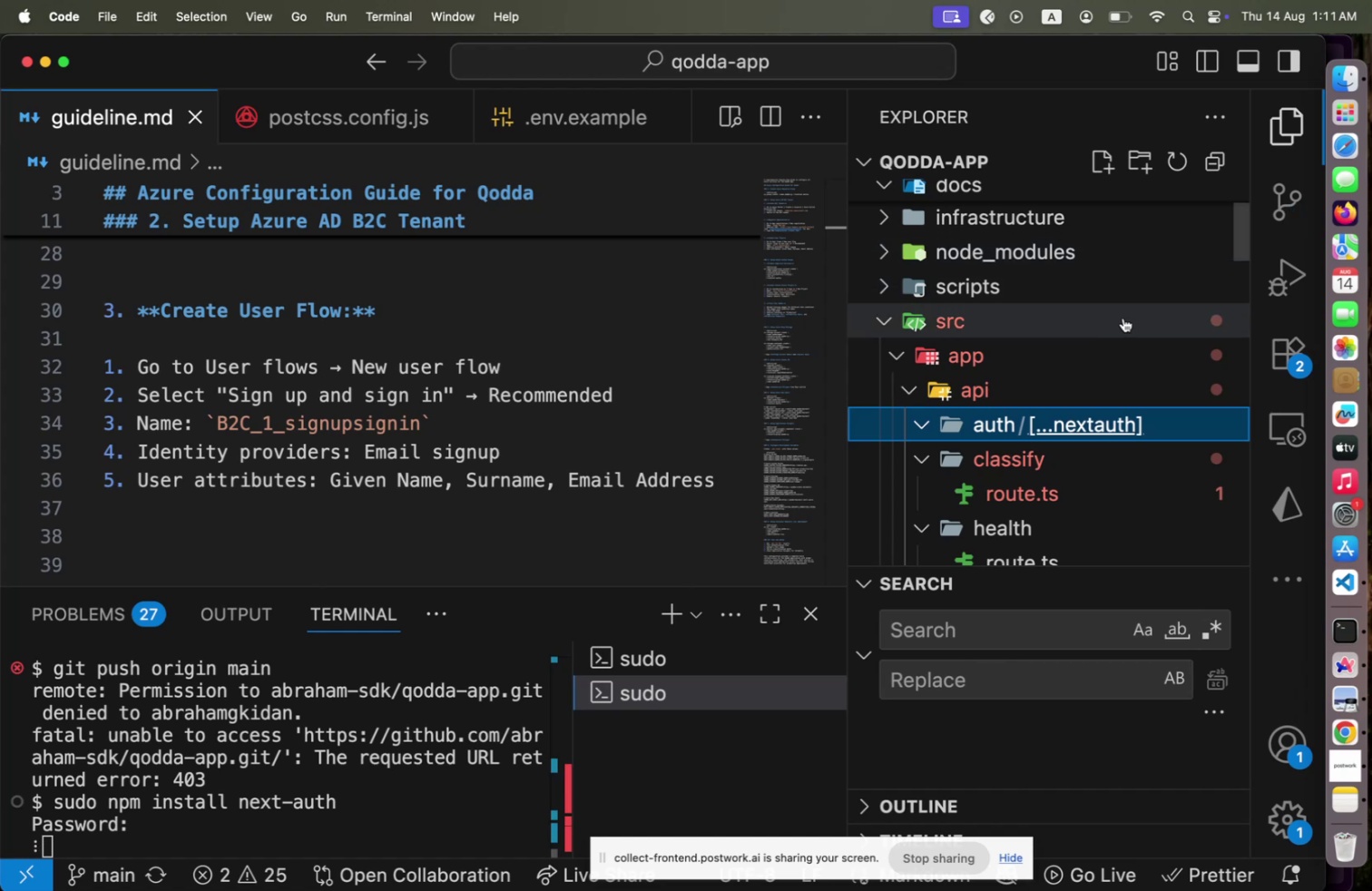 
key(Enter)
 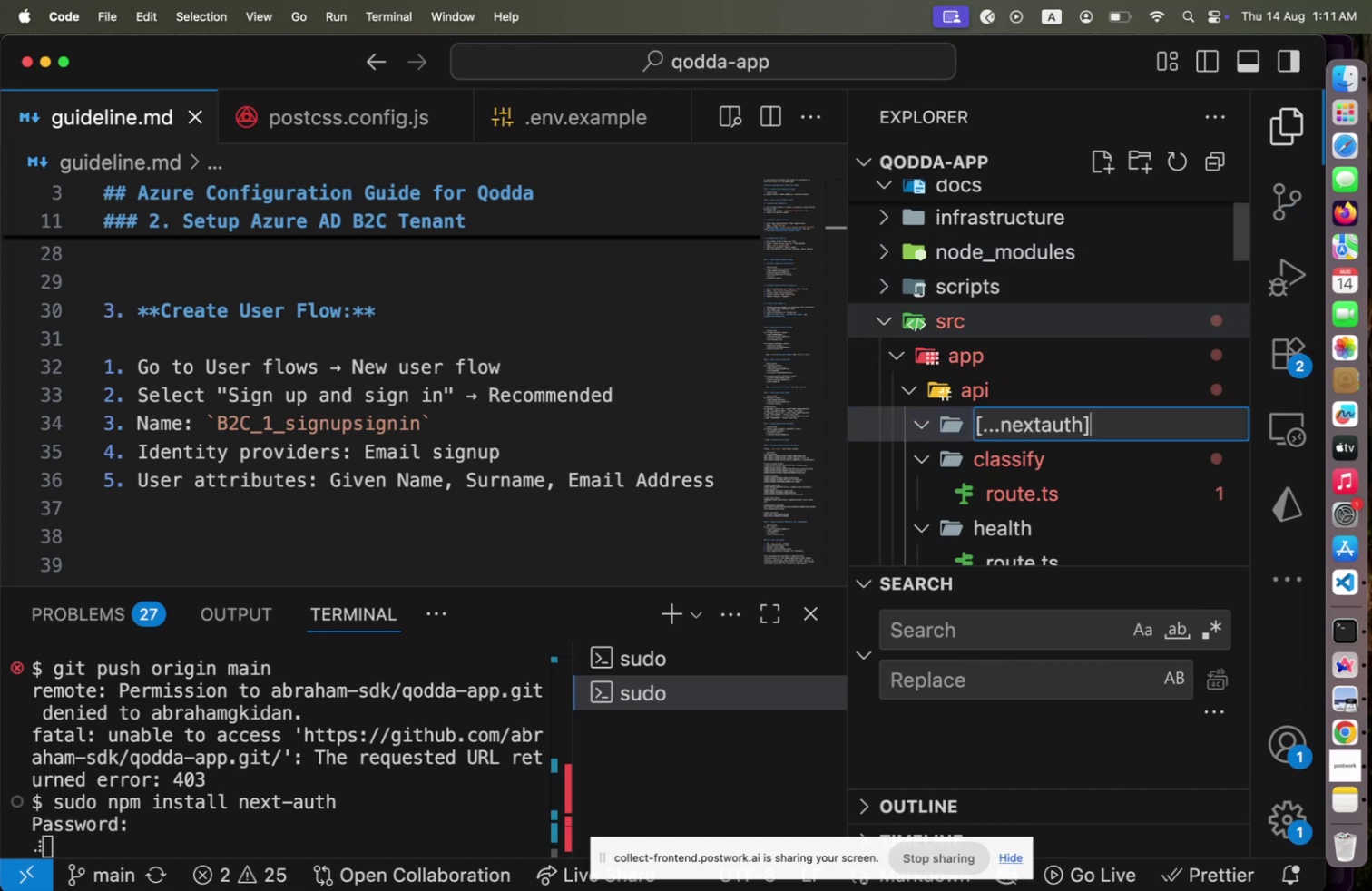 
key(ArrowRight)
 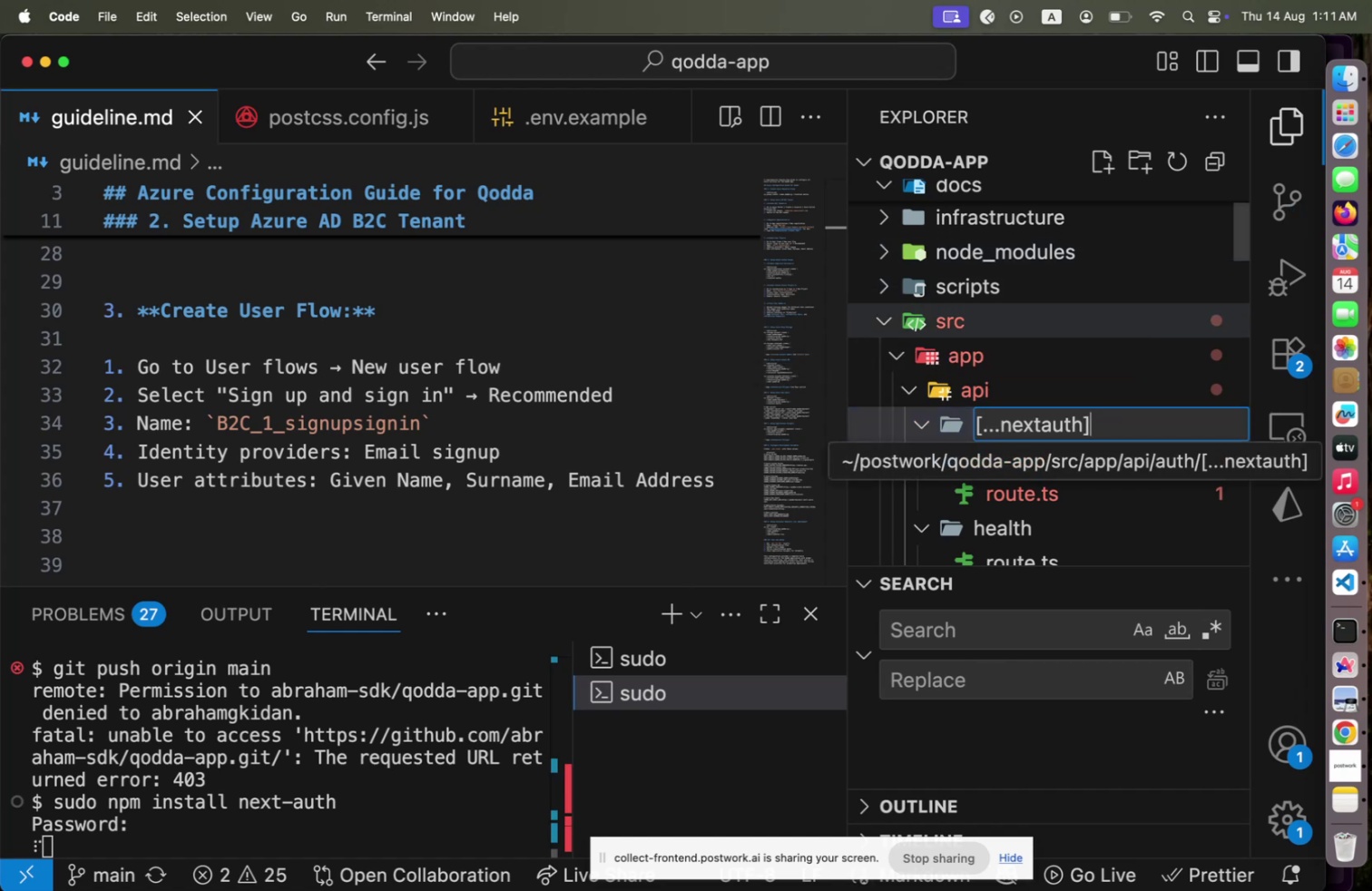 
key(Shift+ShiftLeft)
 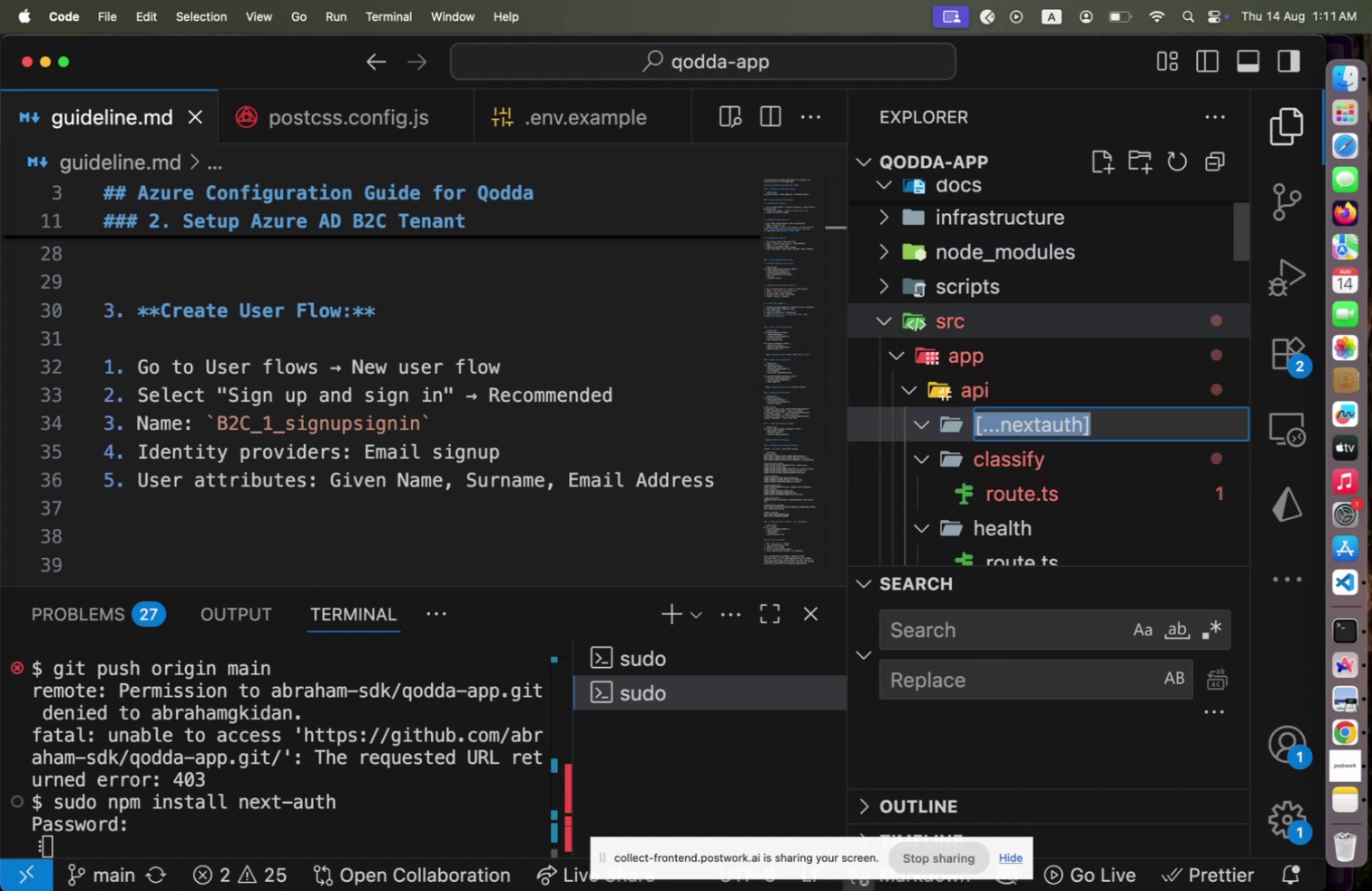 
key(Shift+Home)
 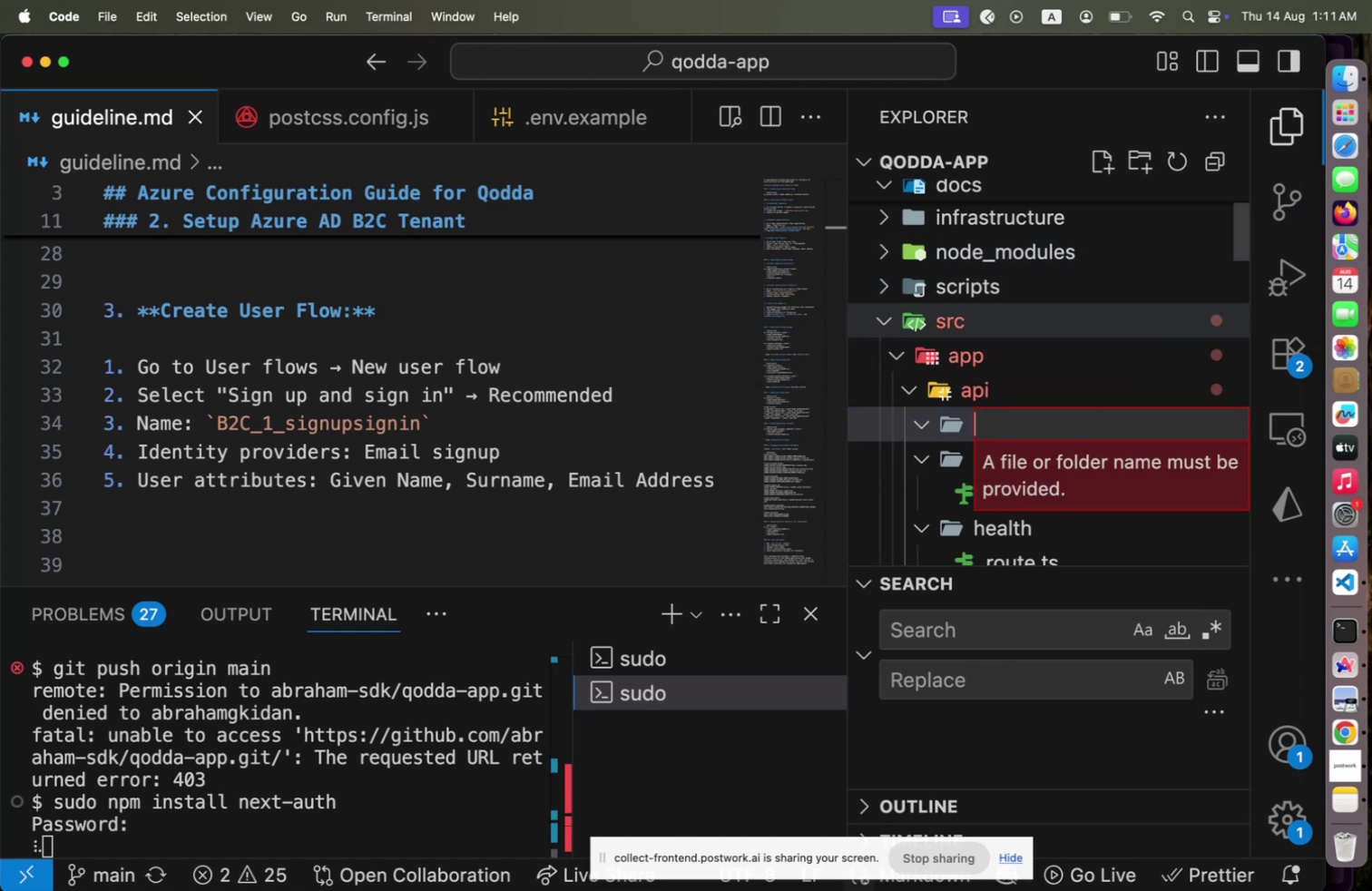 
key(Backspace)
 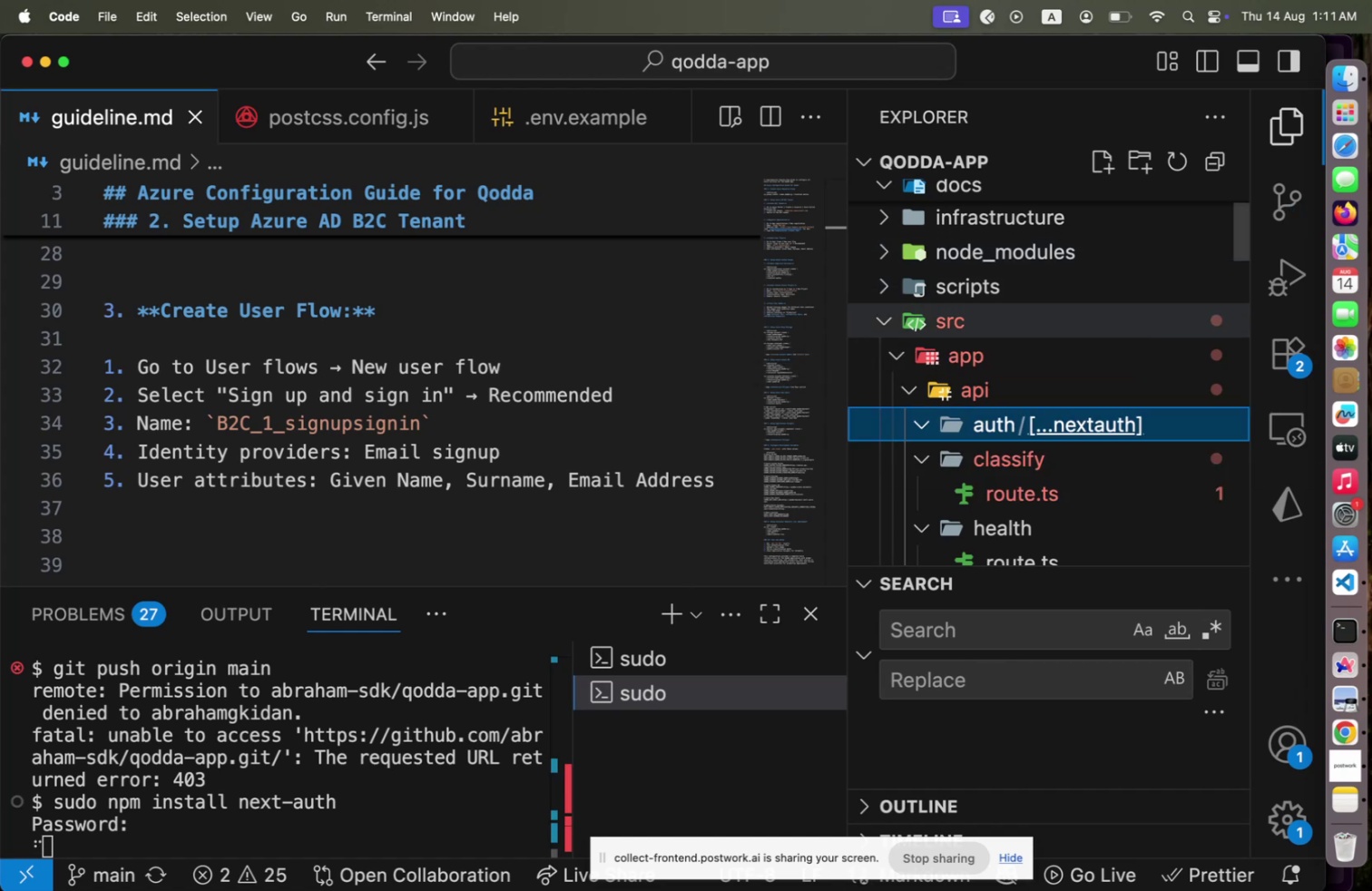 
key(Escape)
 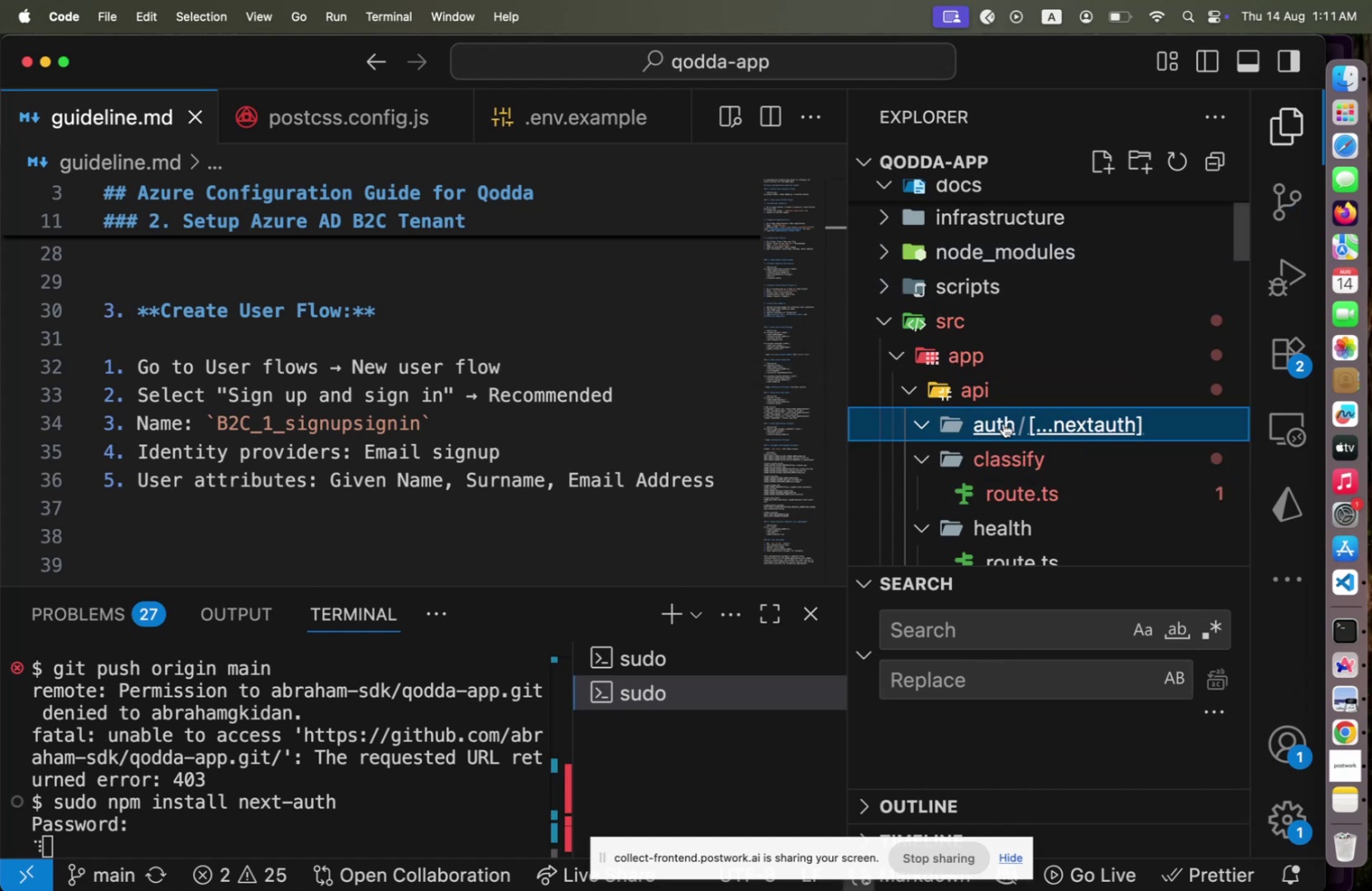 
left_click([1004, 423])
 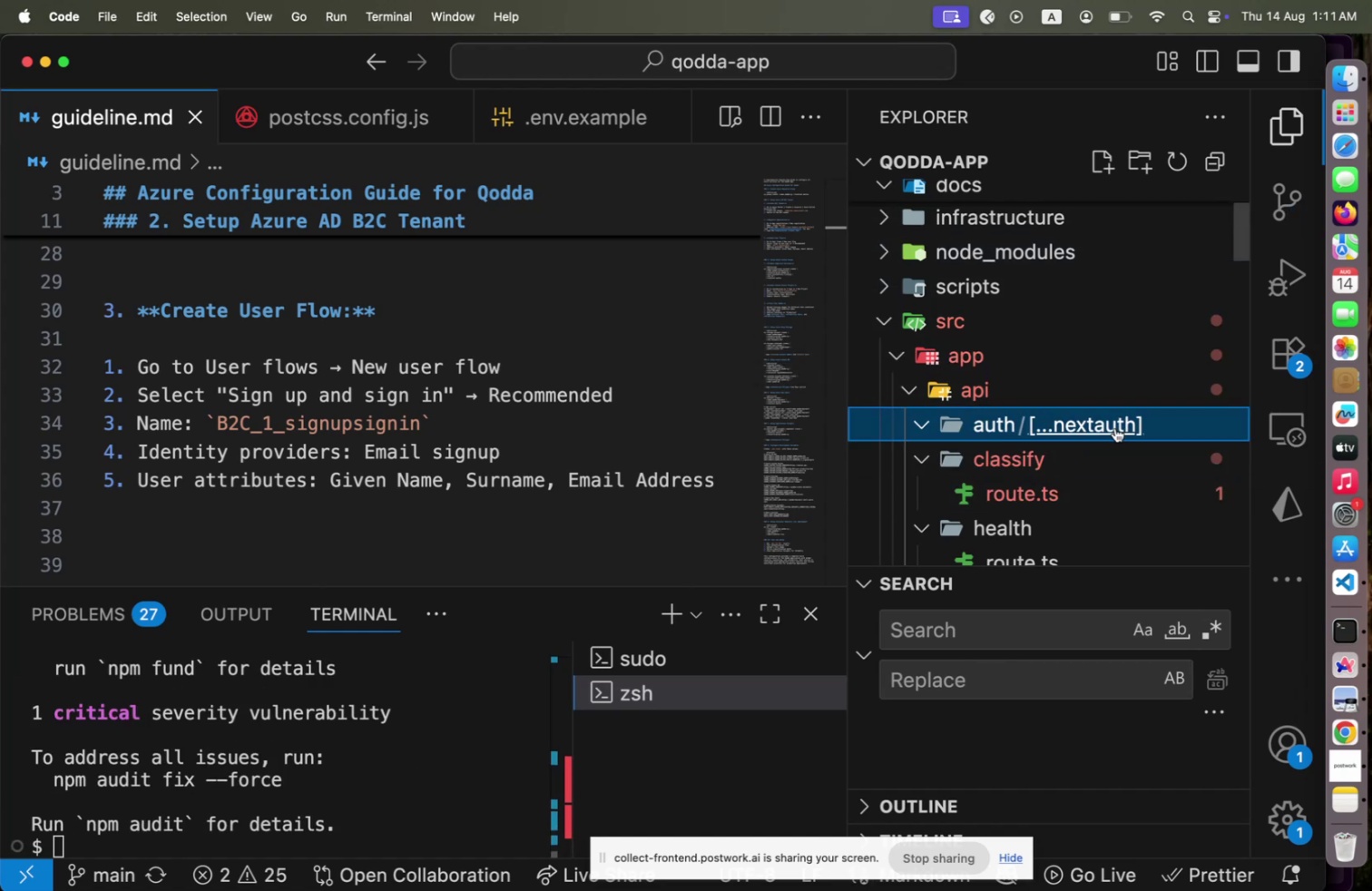 
hold_key(key=CommandLeft, duration=0.43)
 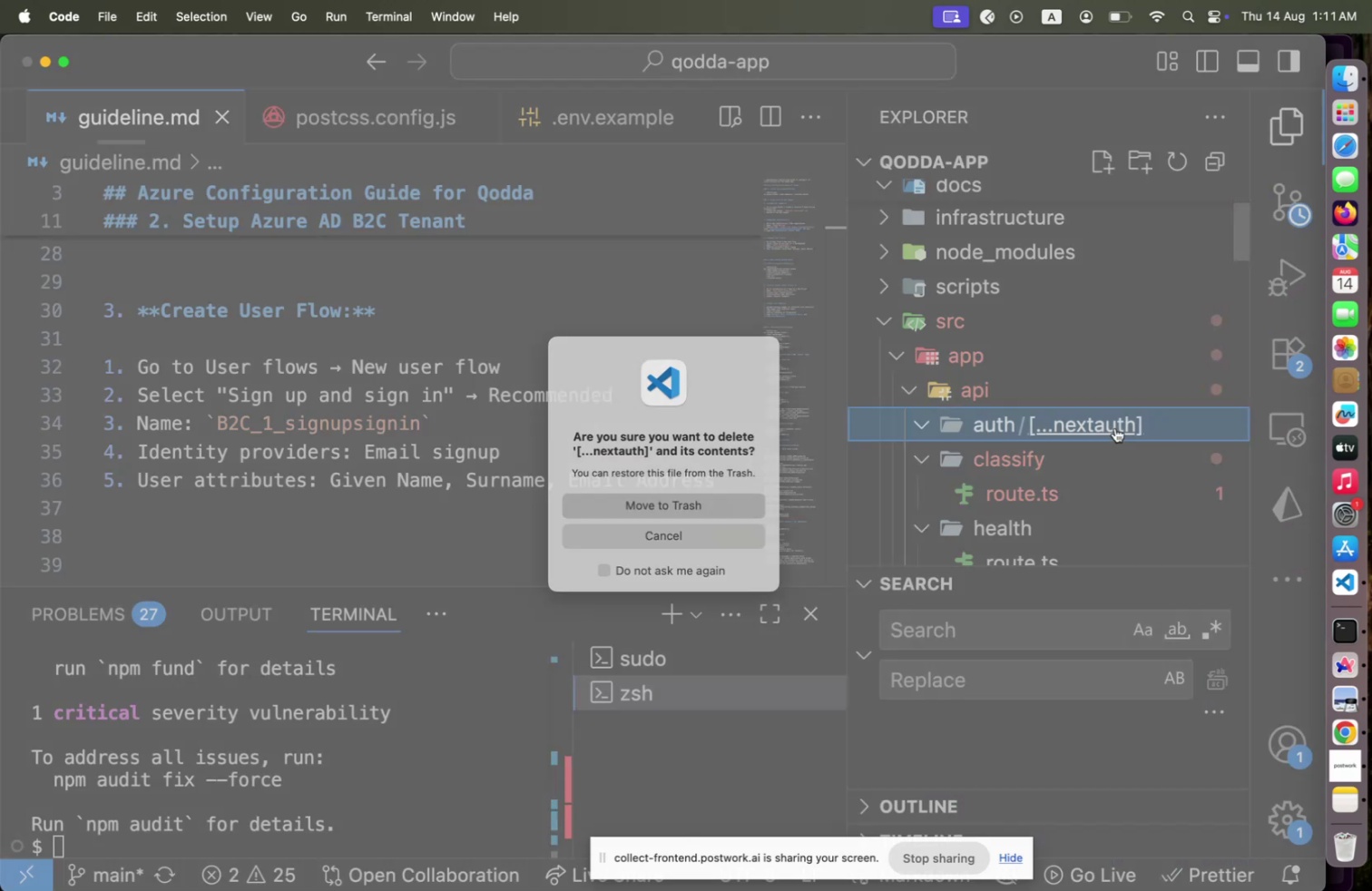 
hold_key(key=Backspace, duration=0.31)
 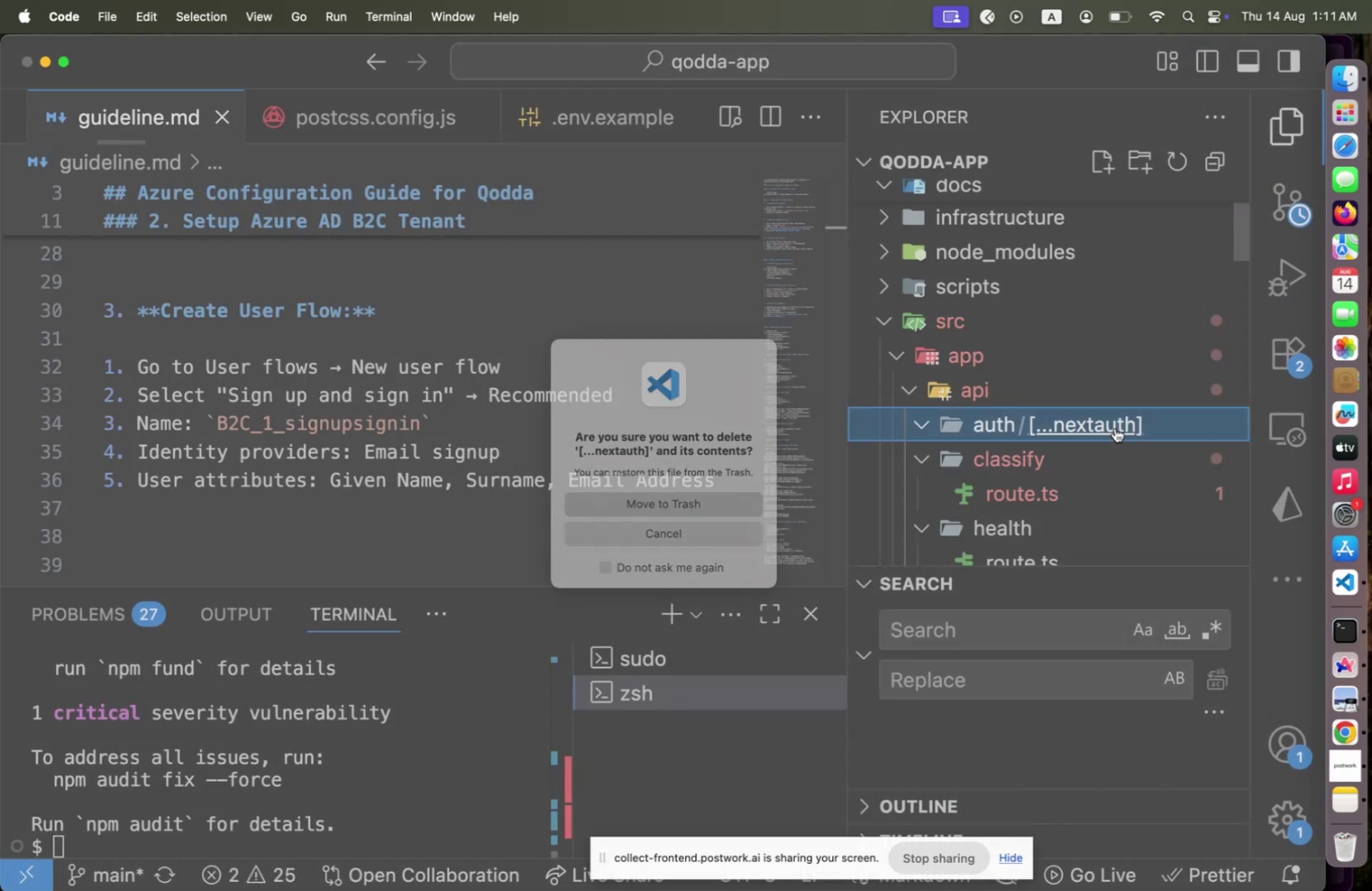 
key(Enter)
 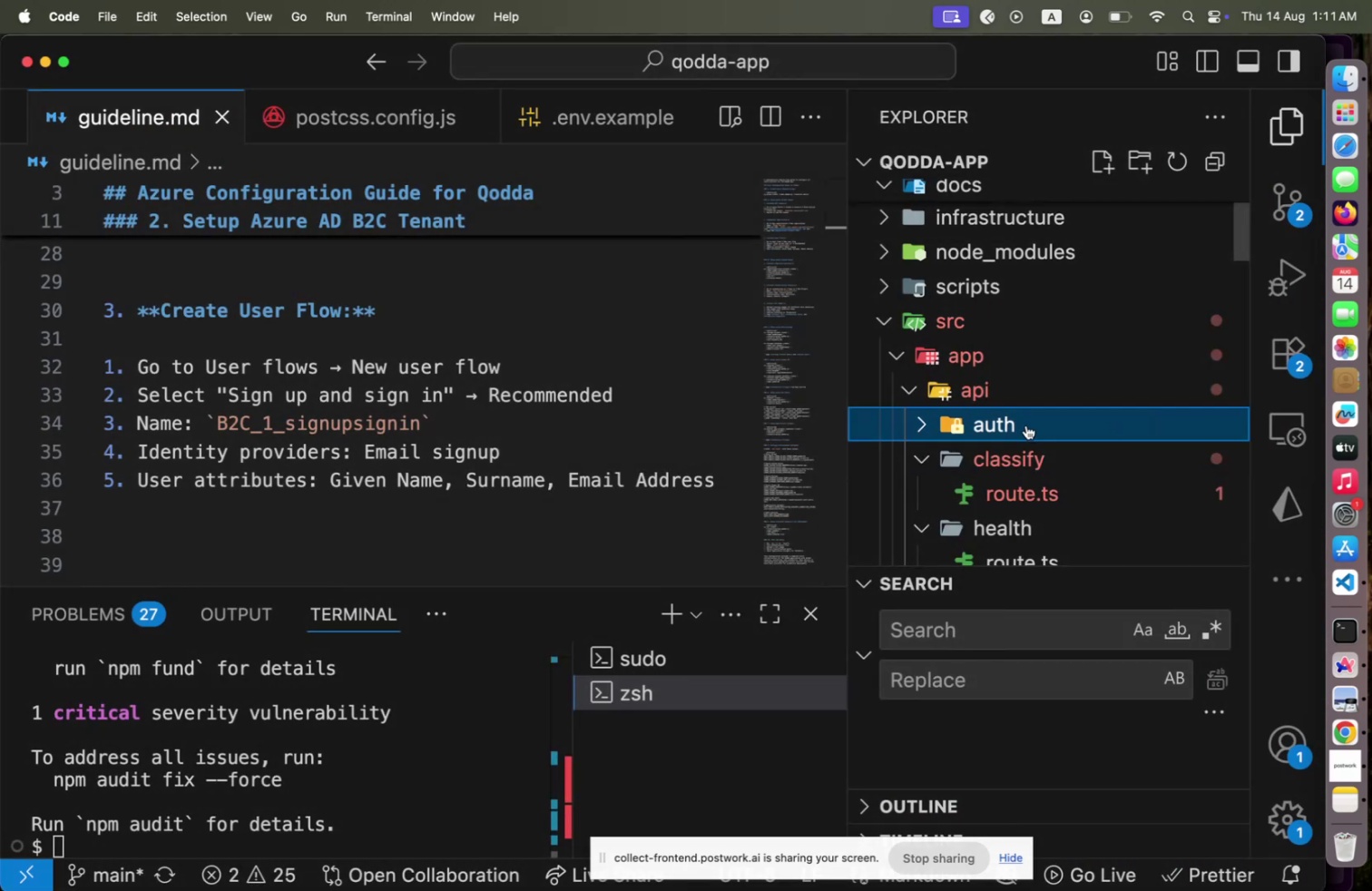 
left_click([1026, 425])
 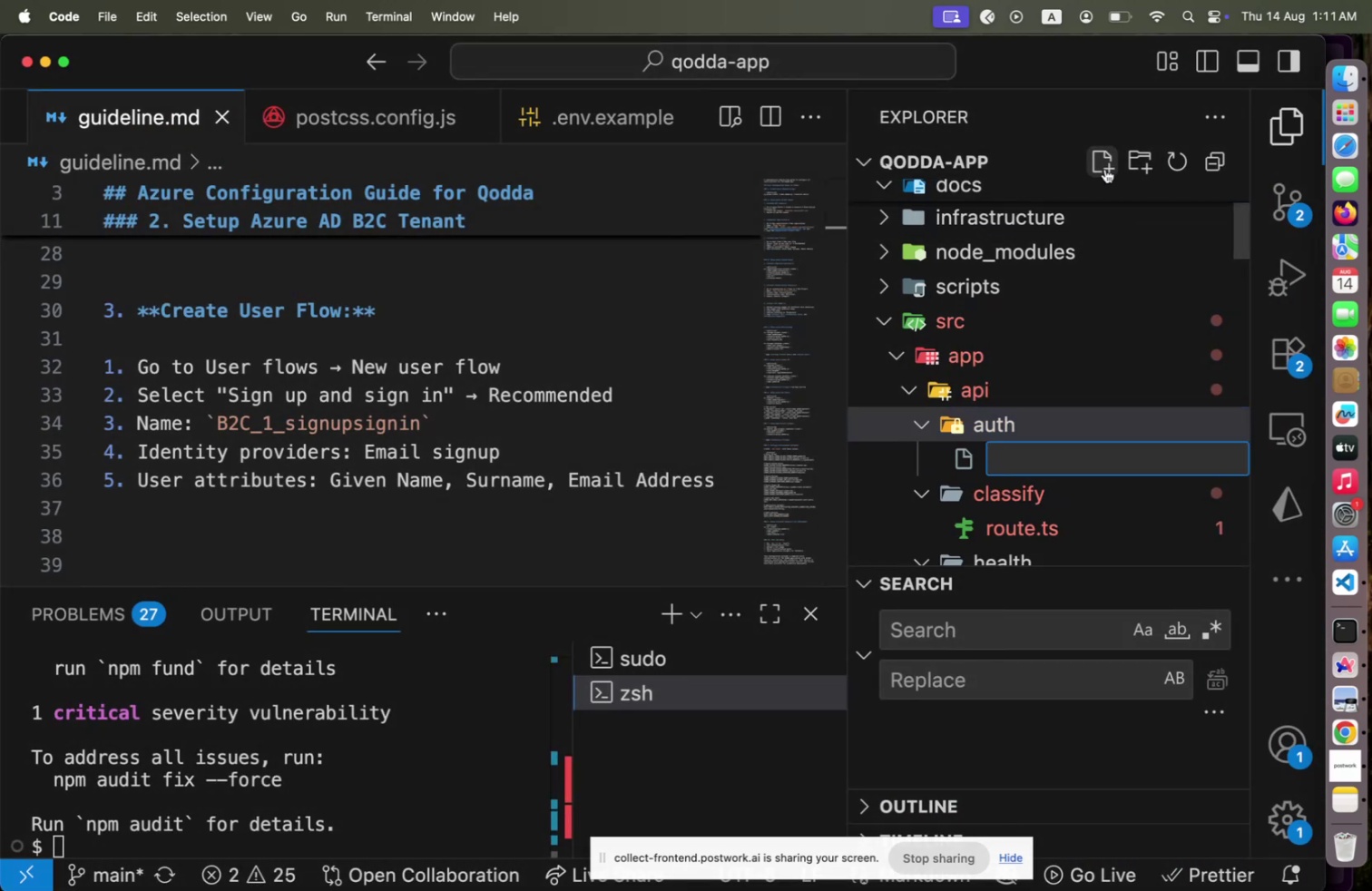 
type([...nextuath)
key(Backspace)
key(Backspace)
key(Backspace)
key(Backspace)
type(auth.ts)
 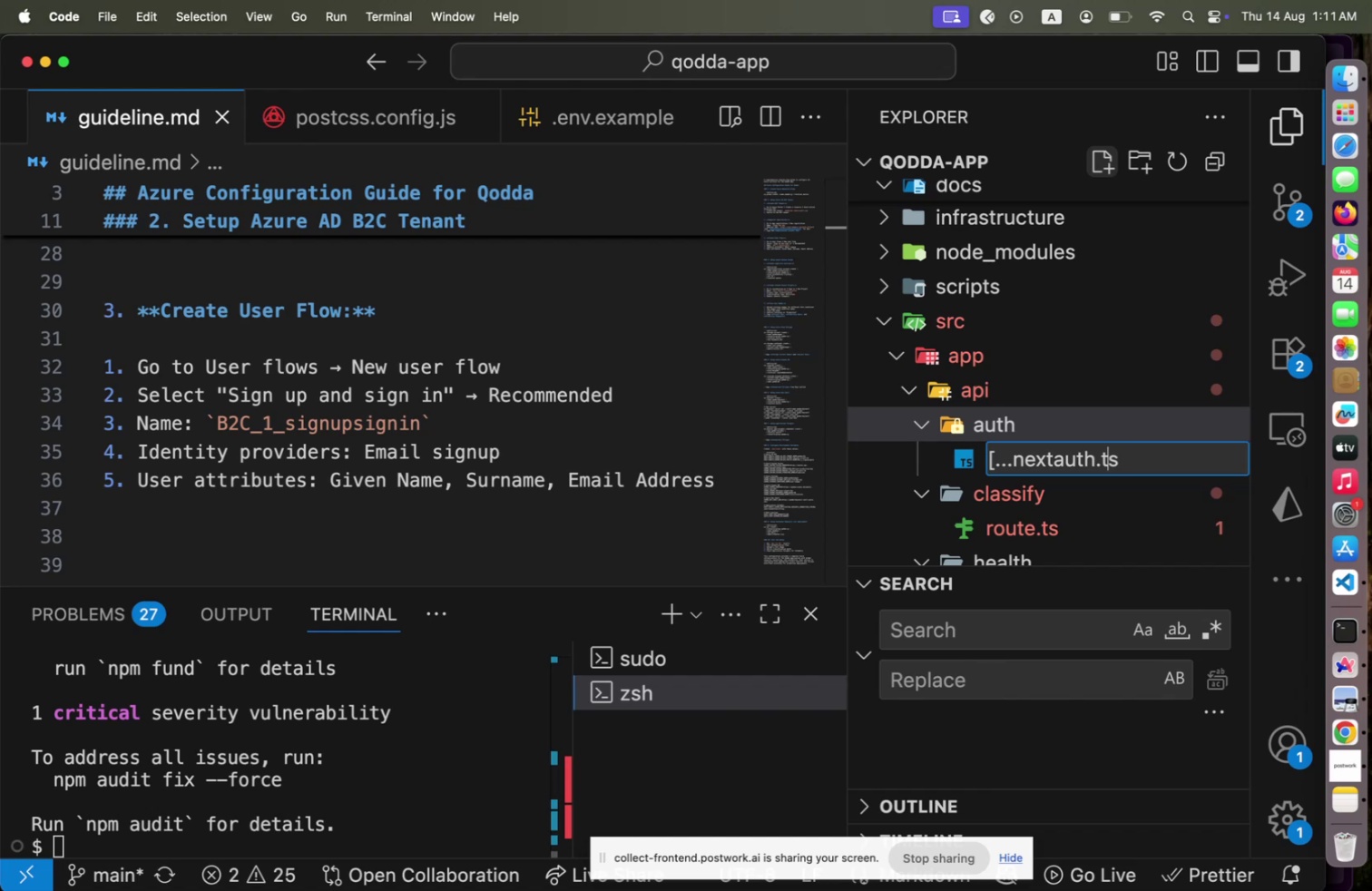 
key(ArrowLeft)
 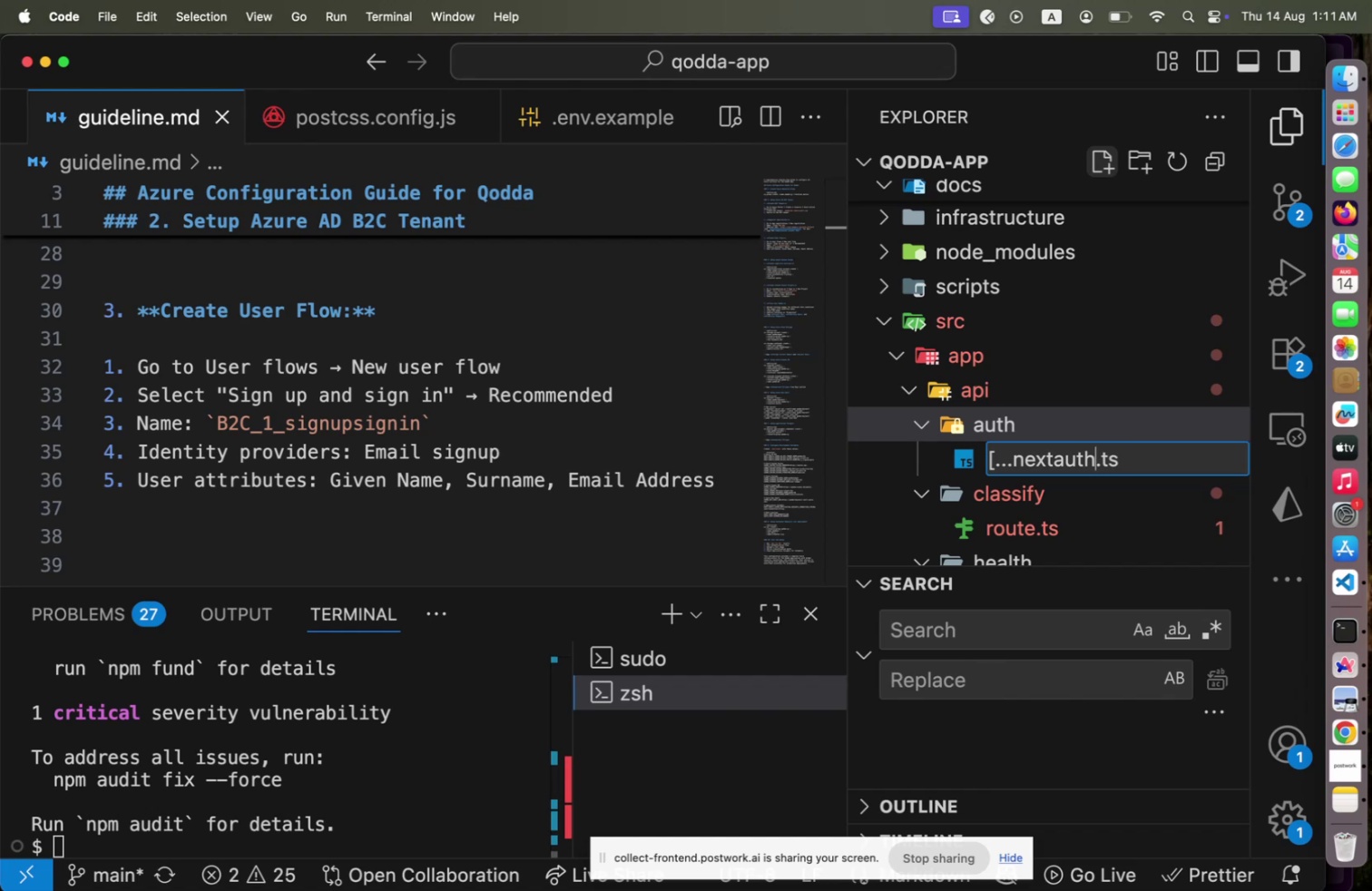 
key(ArrowLeft)
 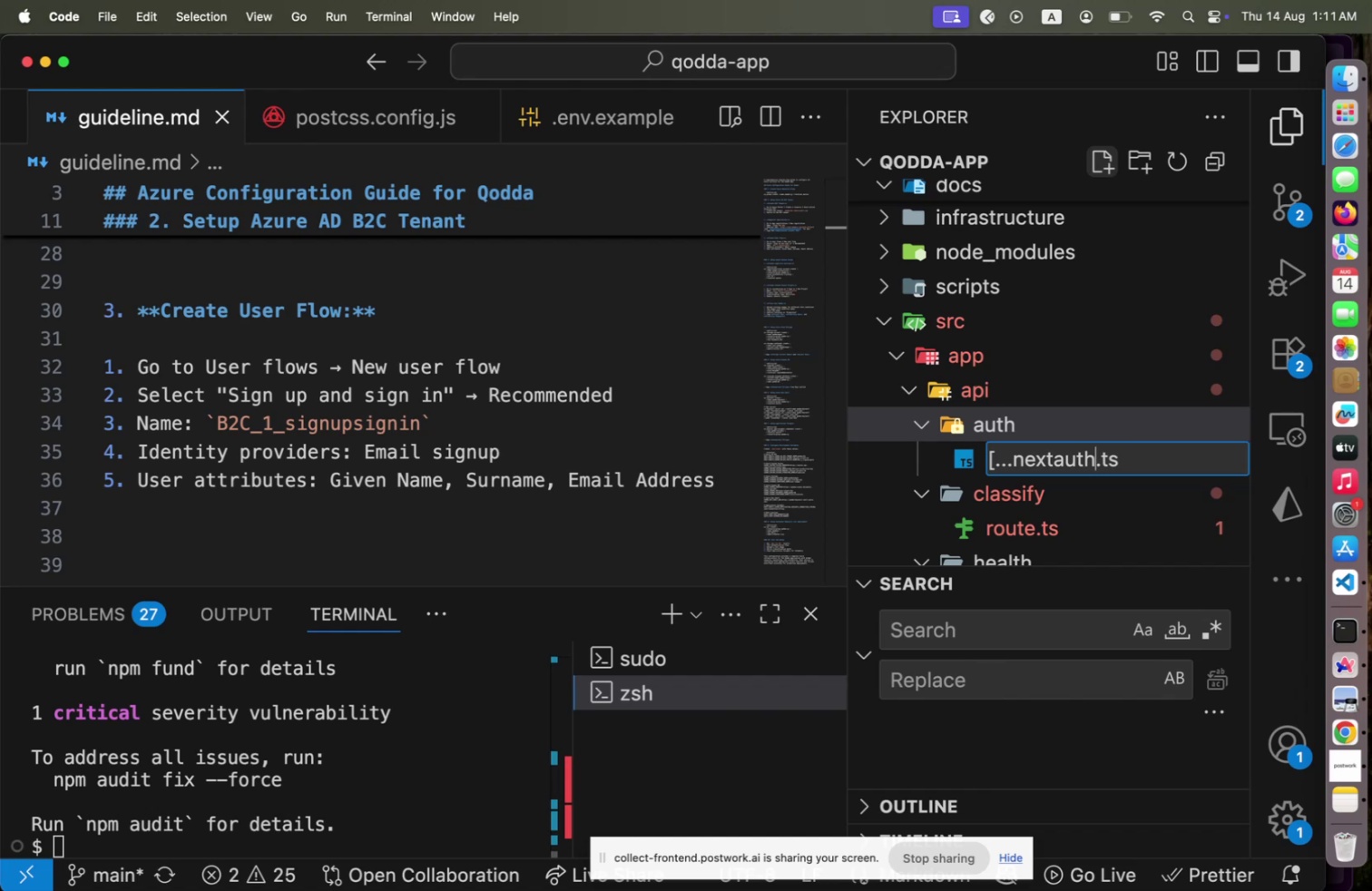 
key(ArrowLeft)
 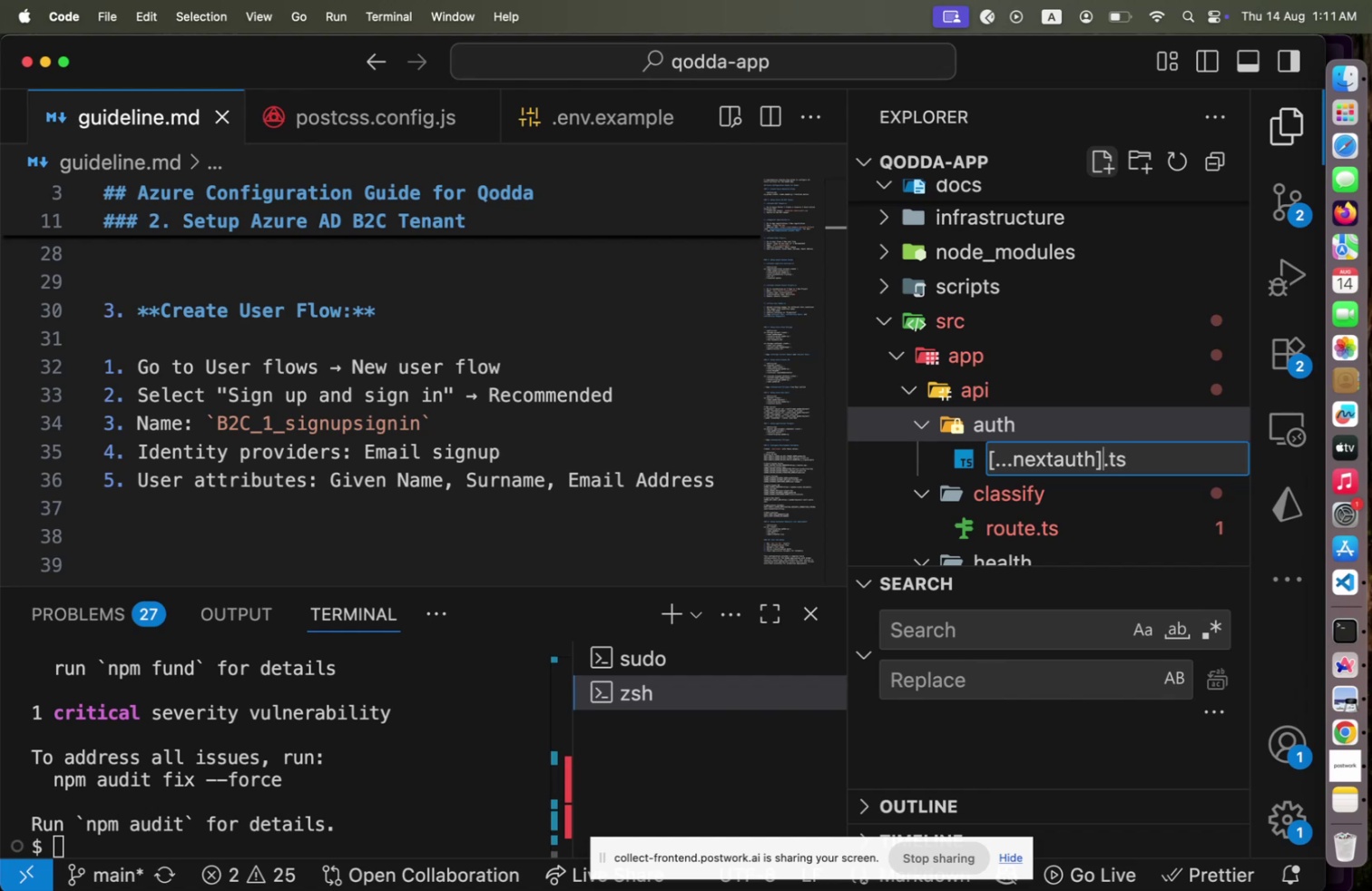 
key(BracketRight)
 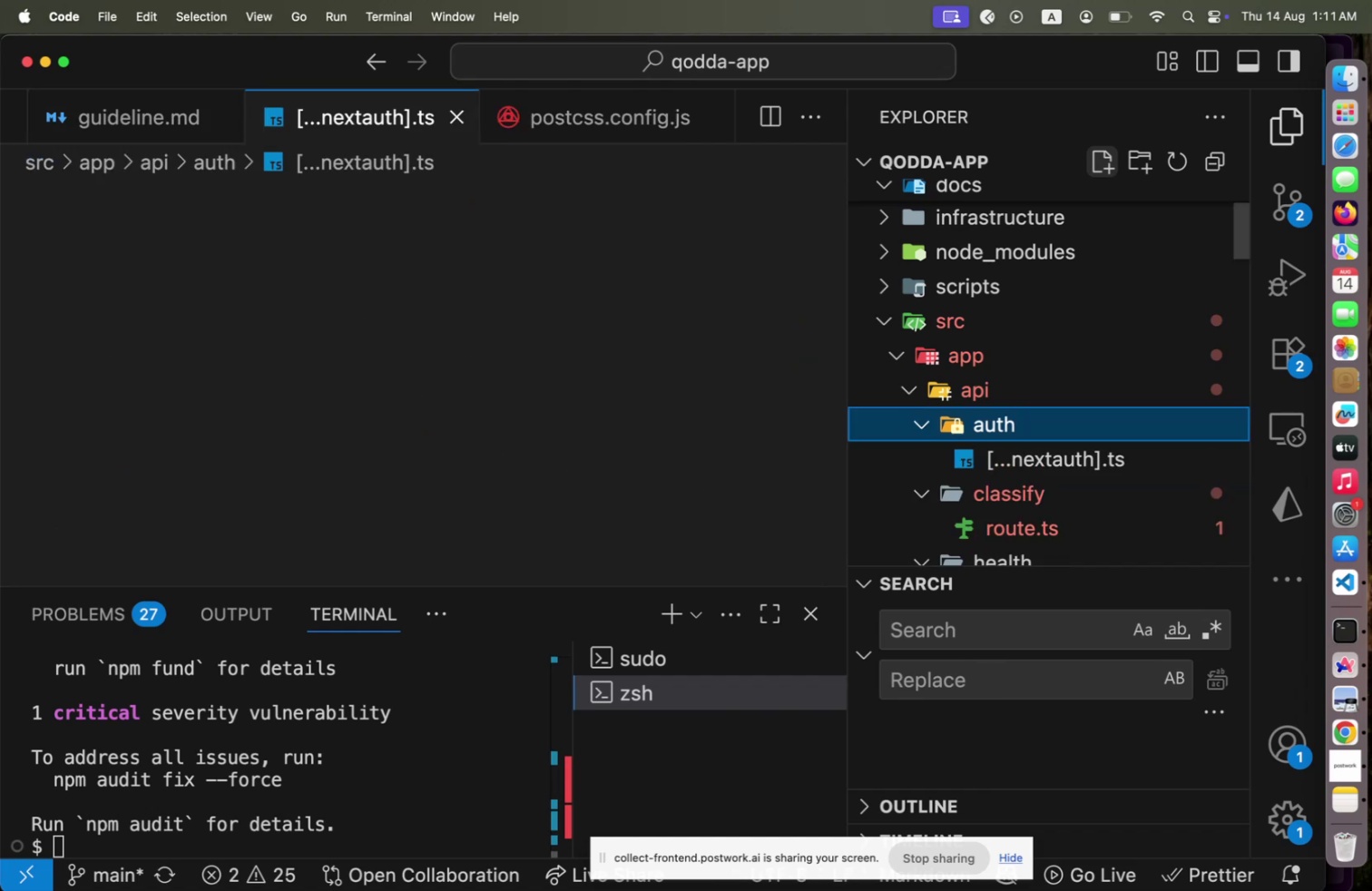 
key(Enter)
 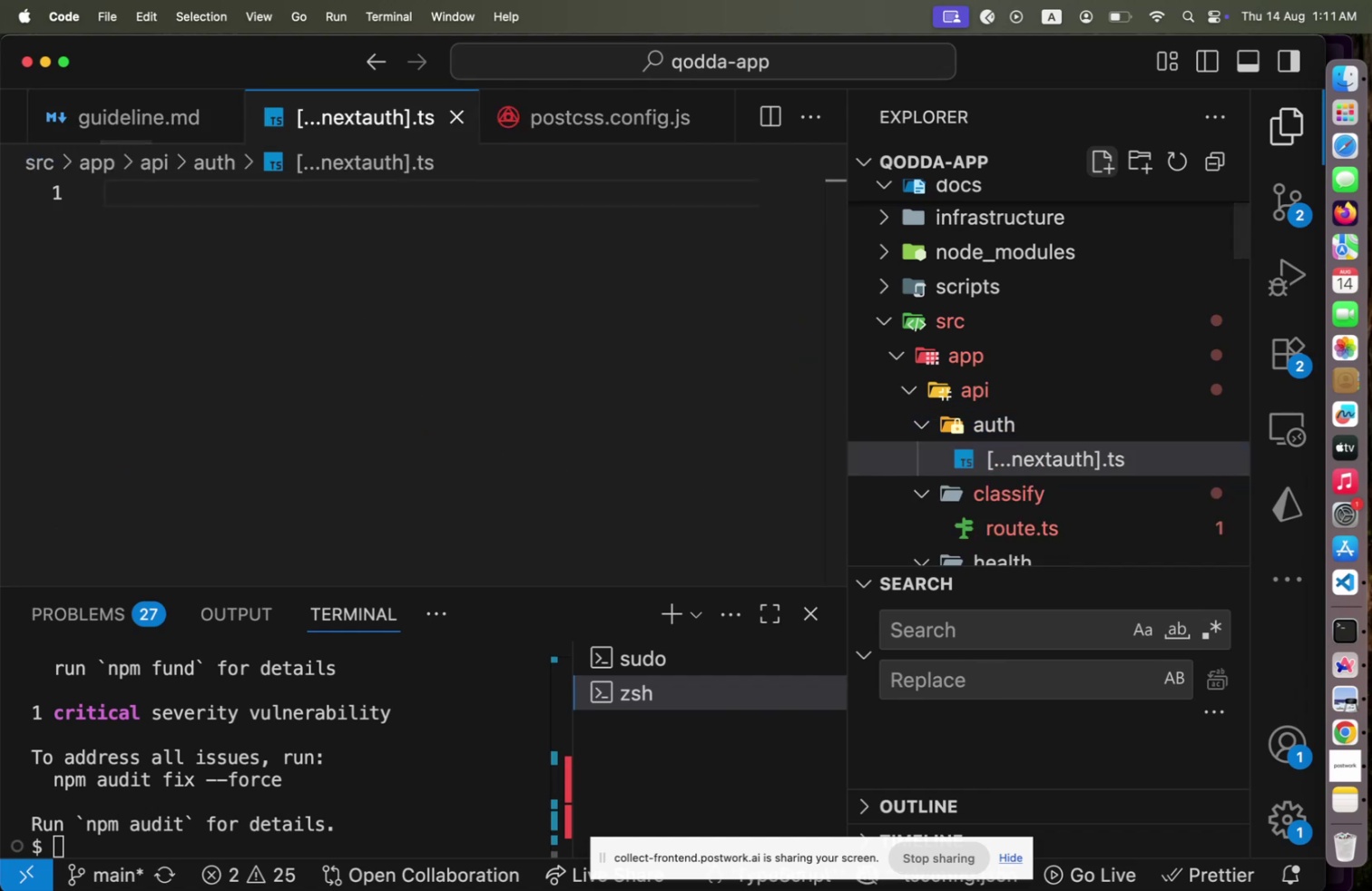 
key(Meta+CommandLeft)
 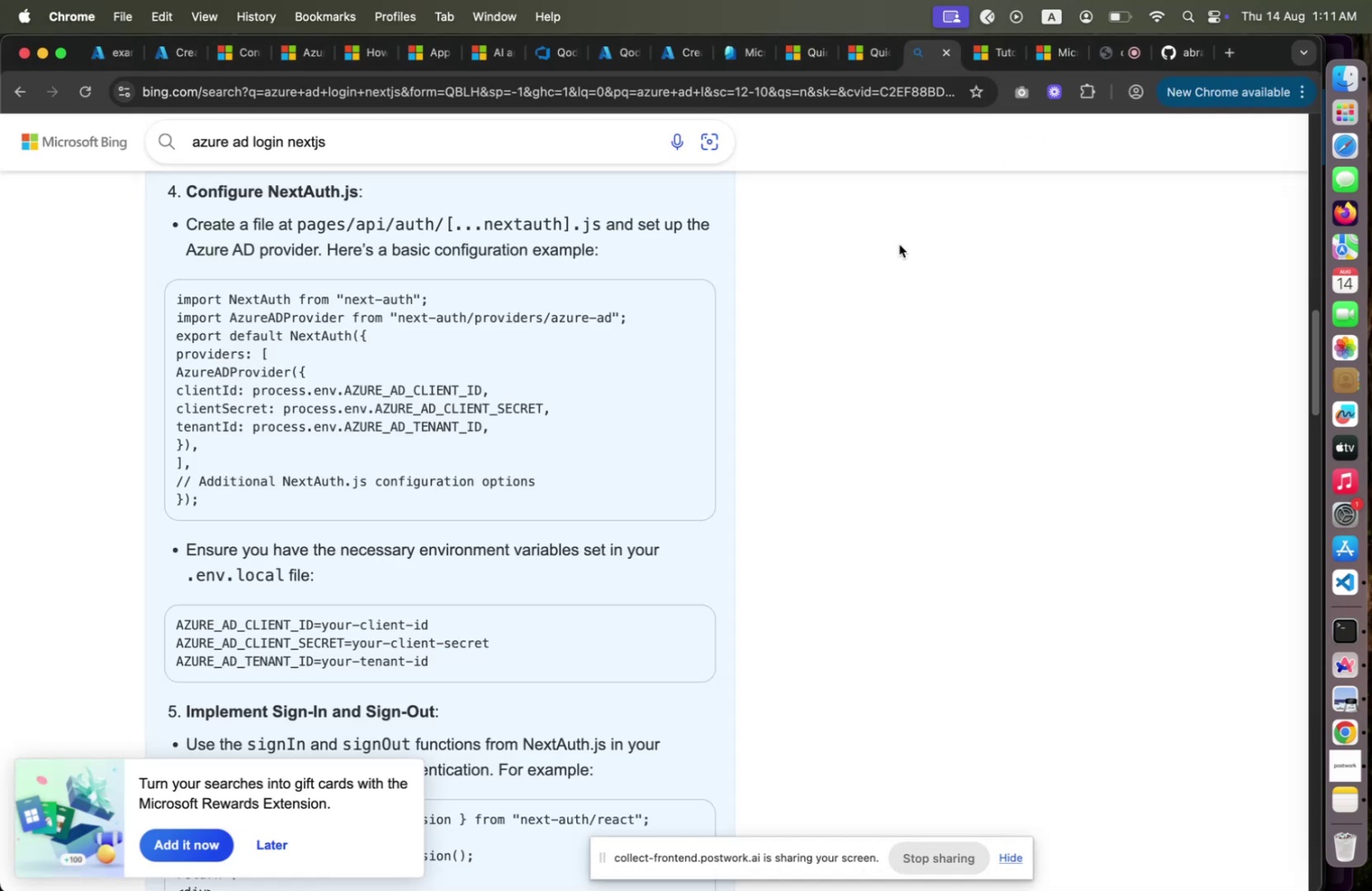 
key(Meta+Tab)
 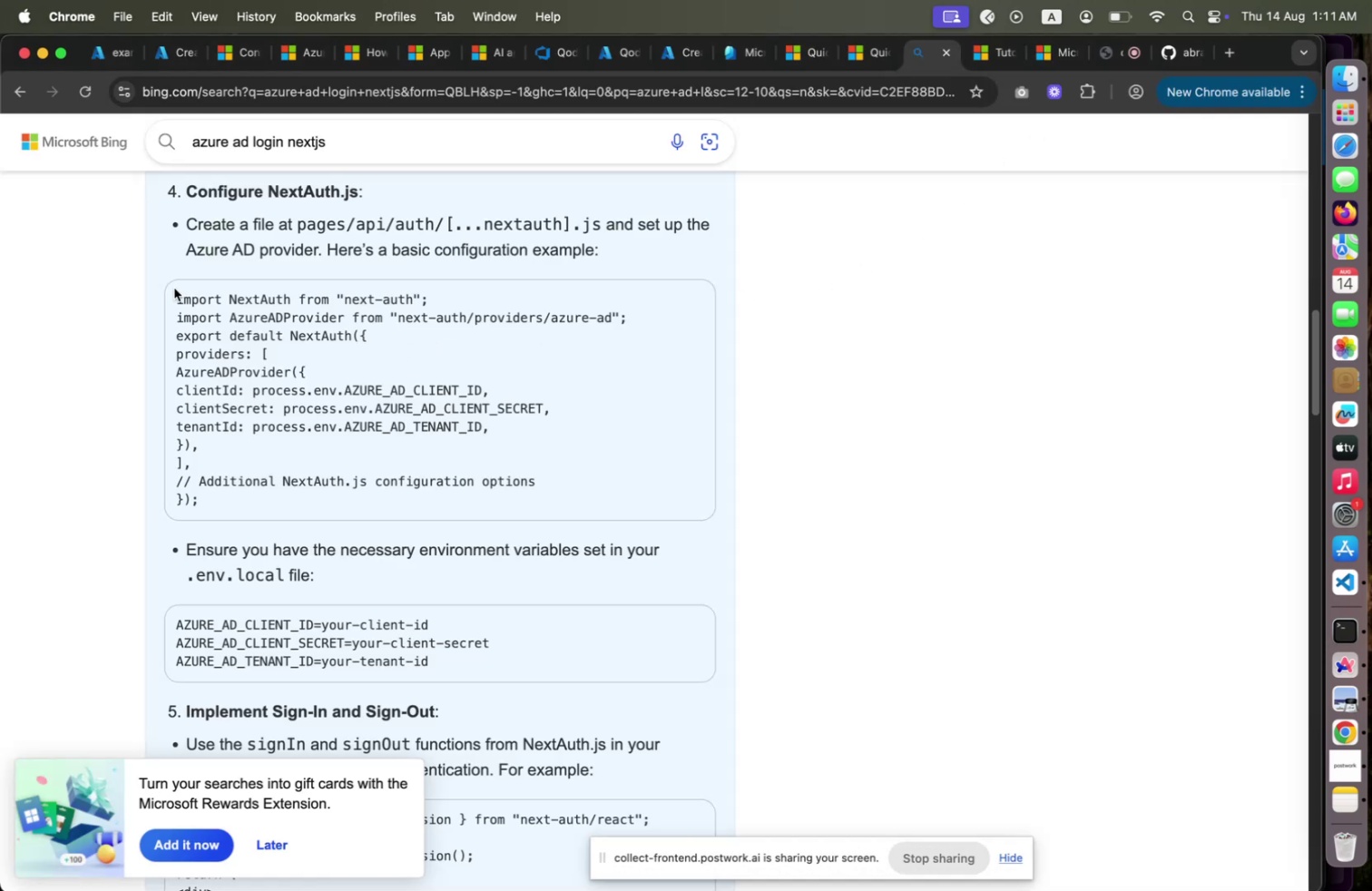 
left_click_drag(start_coordinate=[173, 292], to_coordinate=[346, 497])
 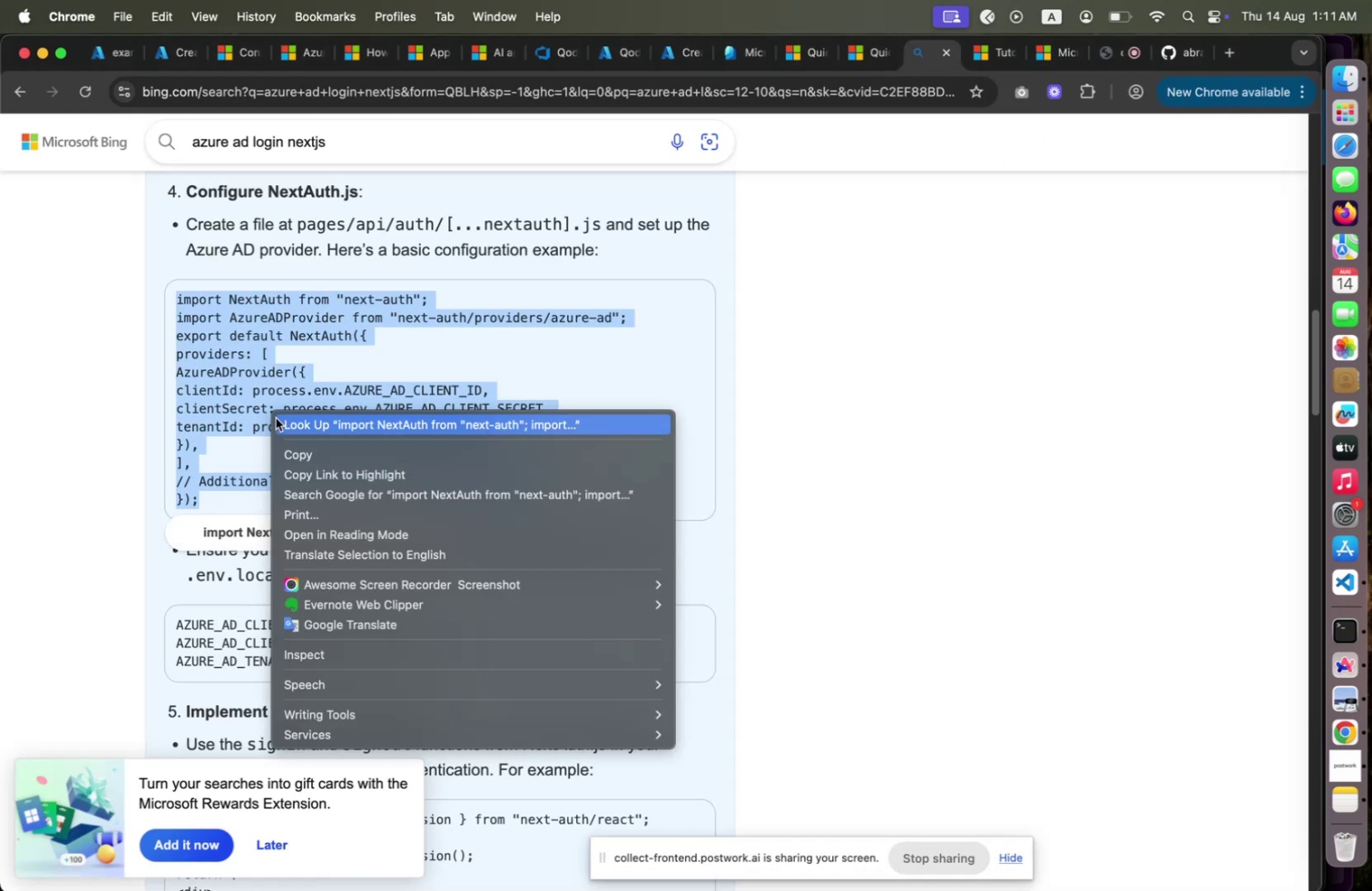 
right_click([270, 414])
 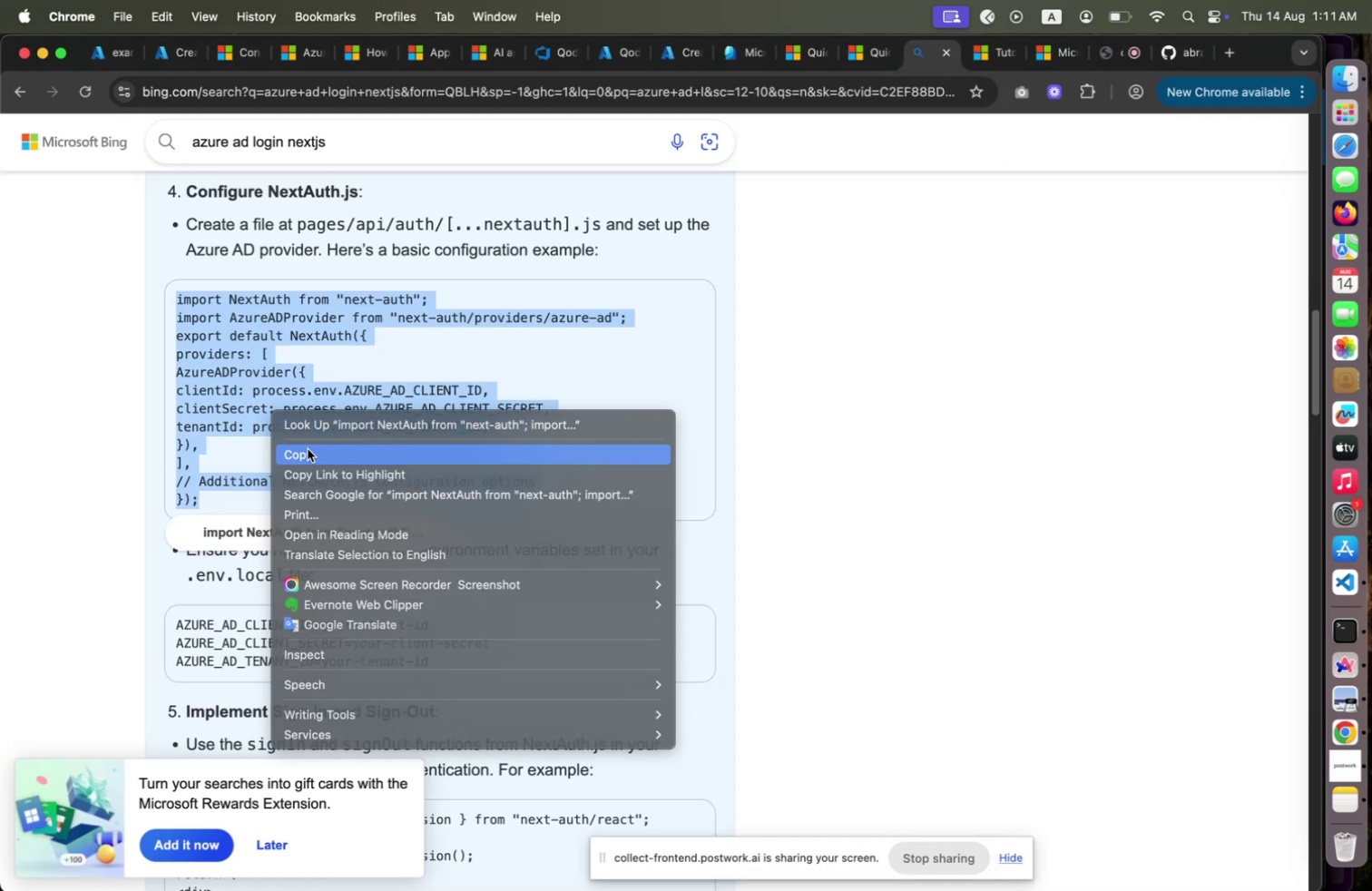 
left_click([308, 448])
 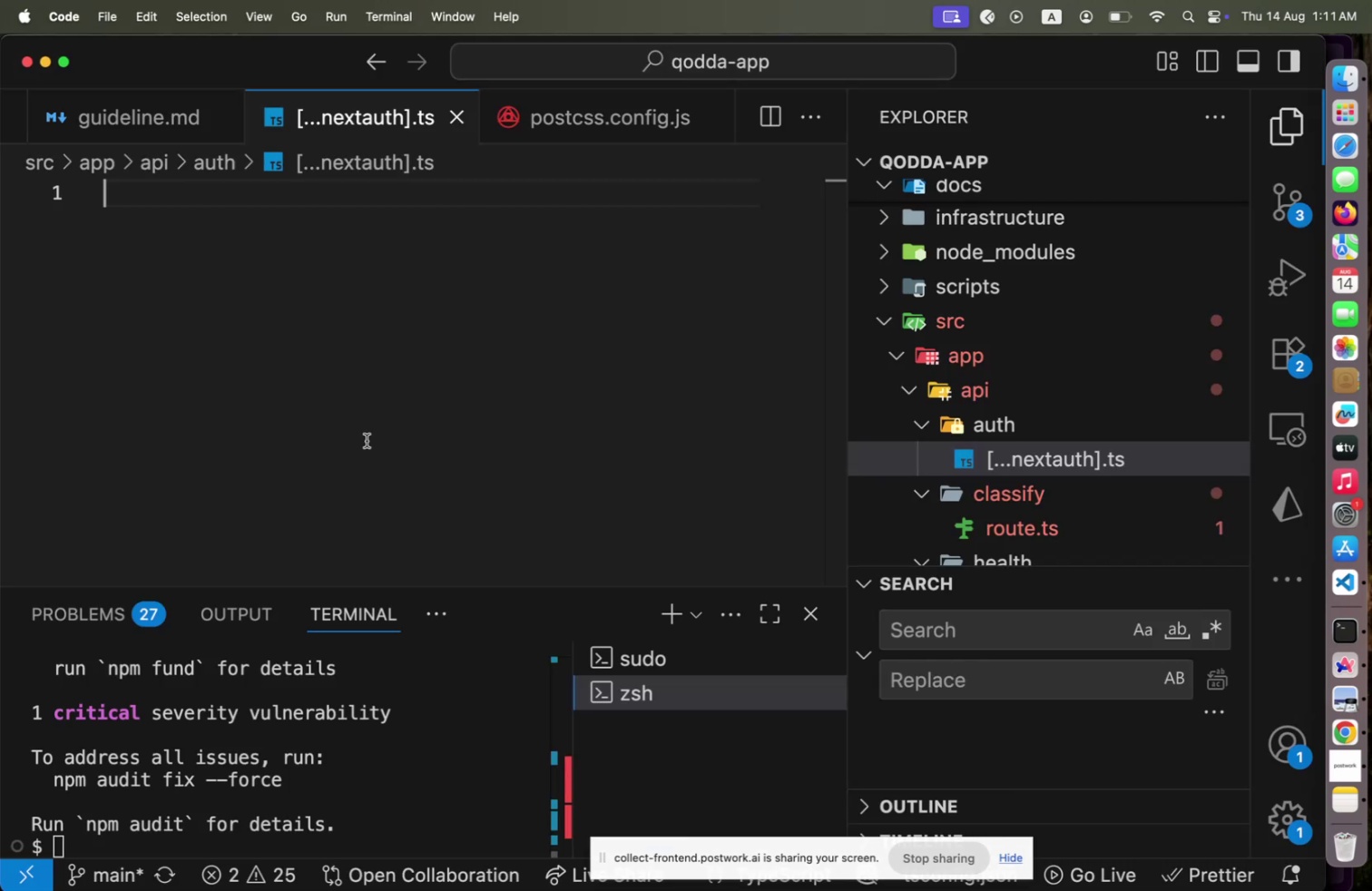 
key(Meta+CommandLeft)
 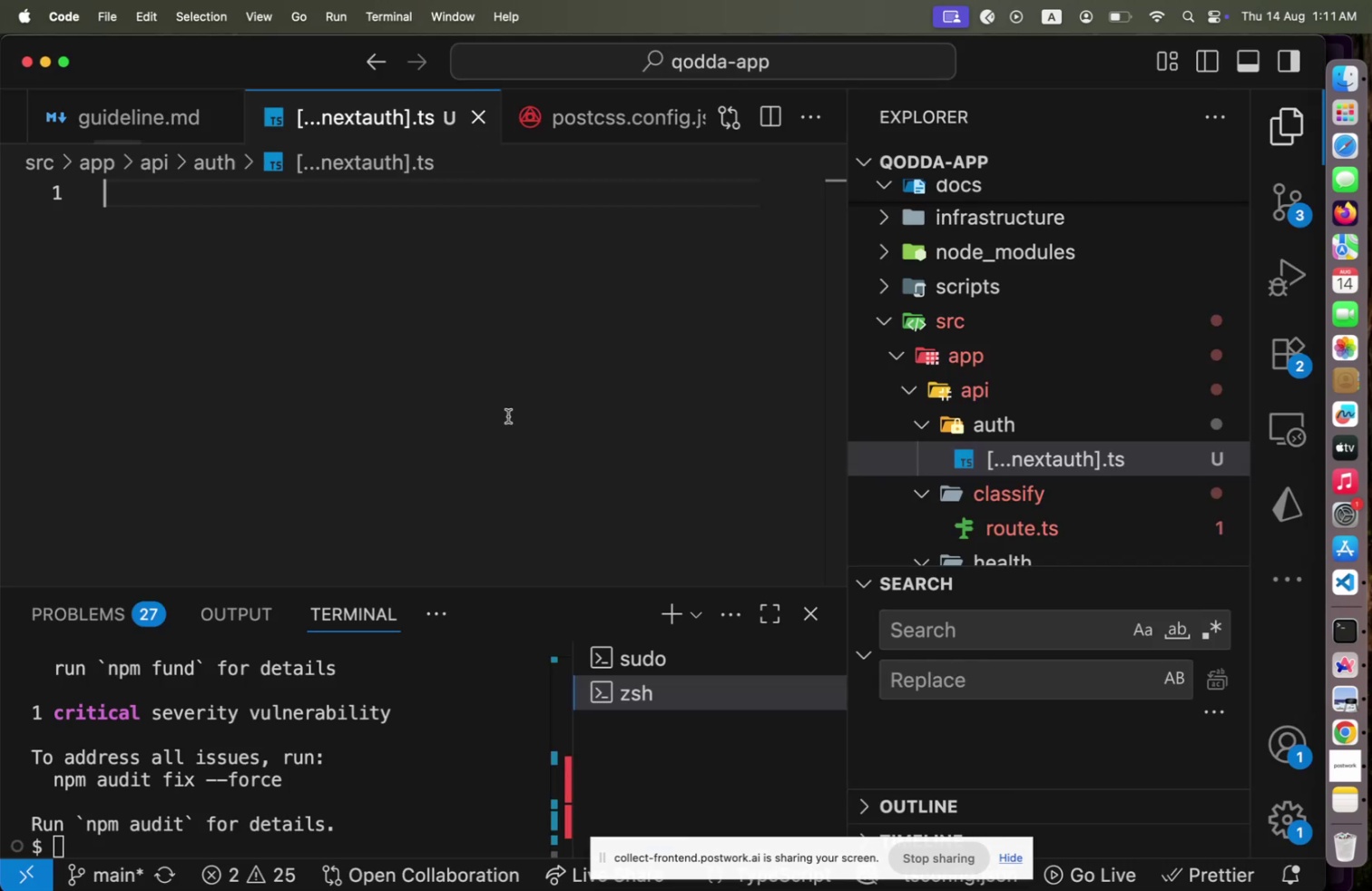 
key(Meta+Tab)
 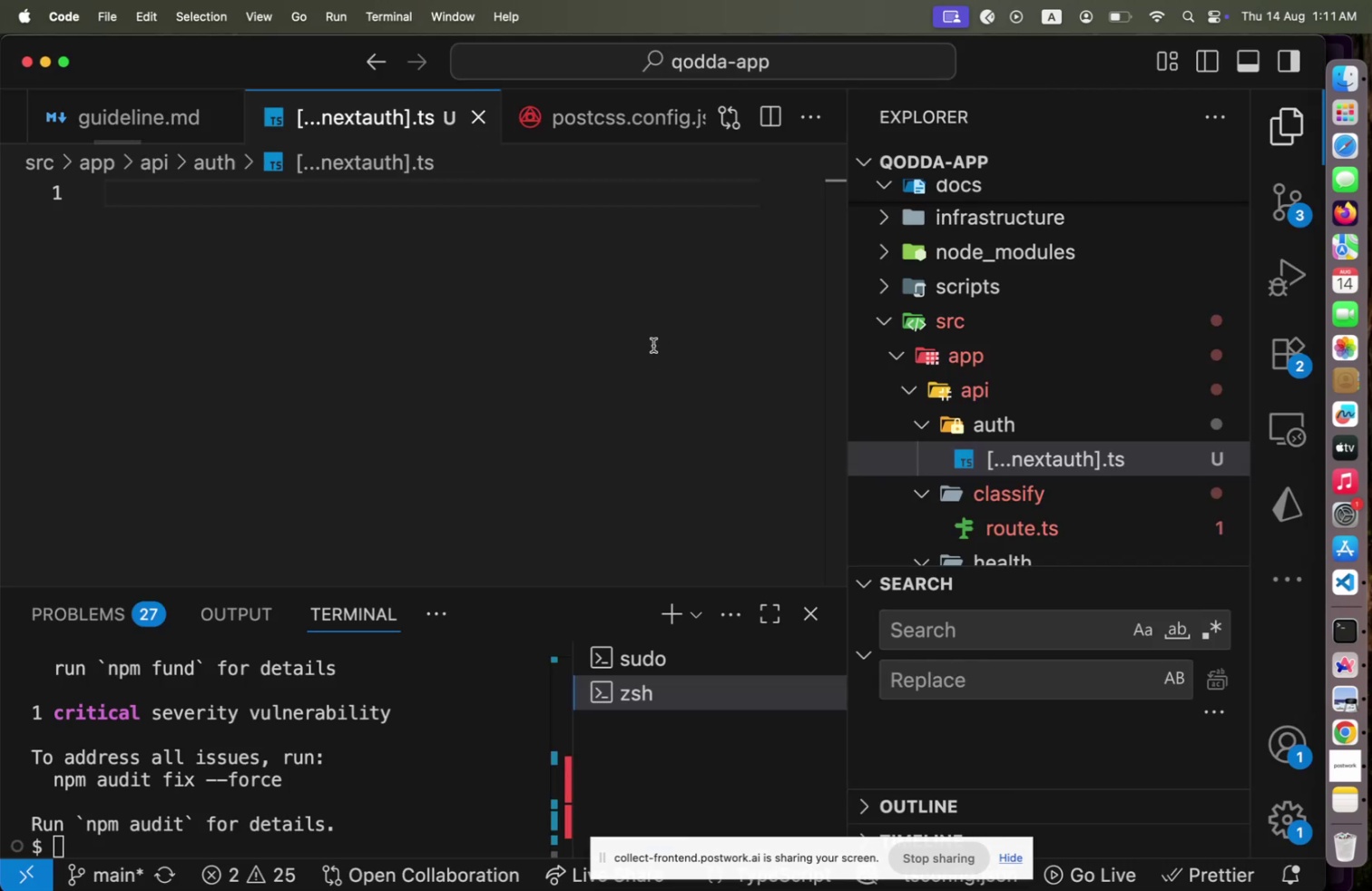 
left_click([654, 348])
 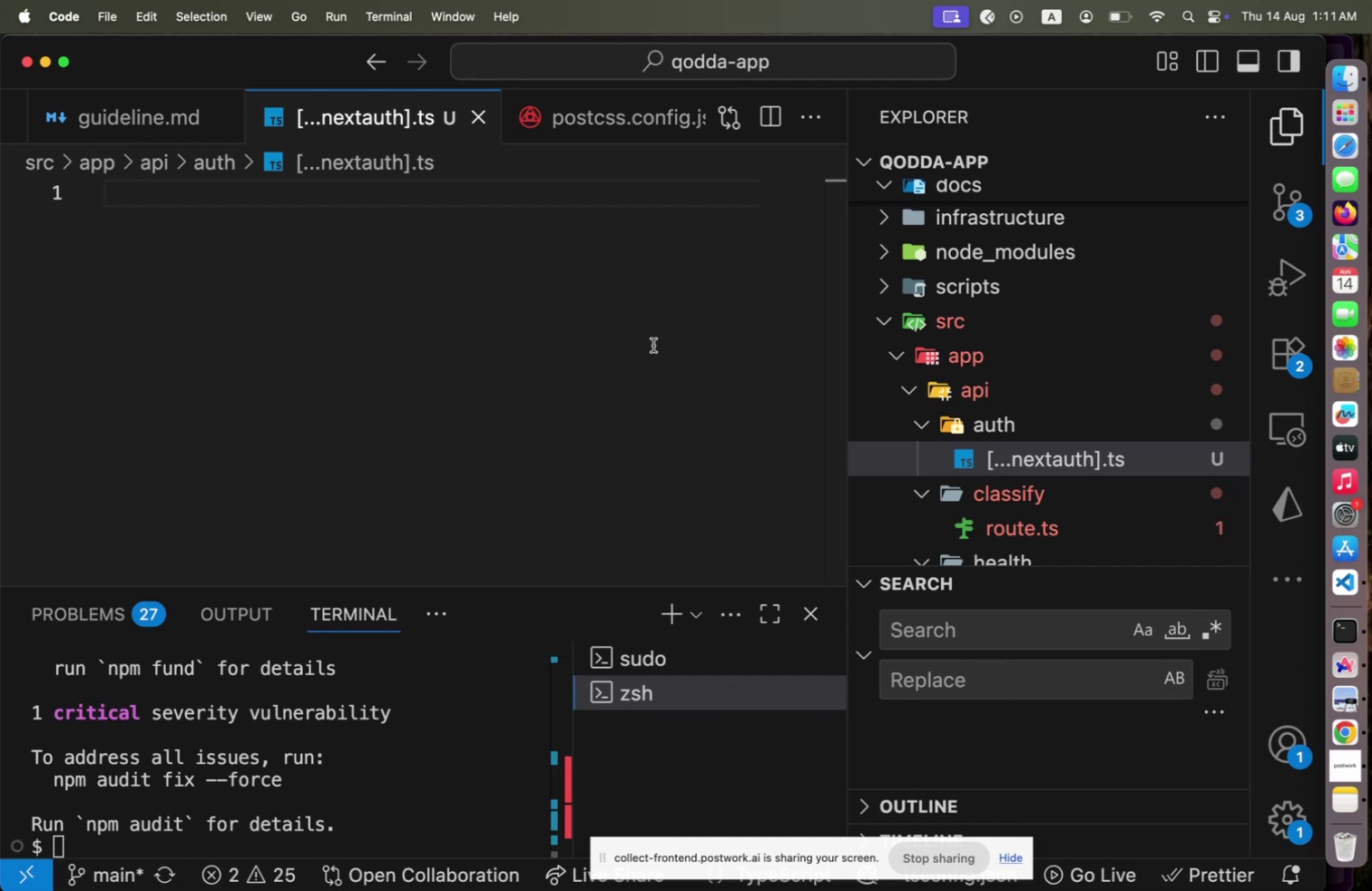 
key(Meta+V)
 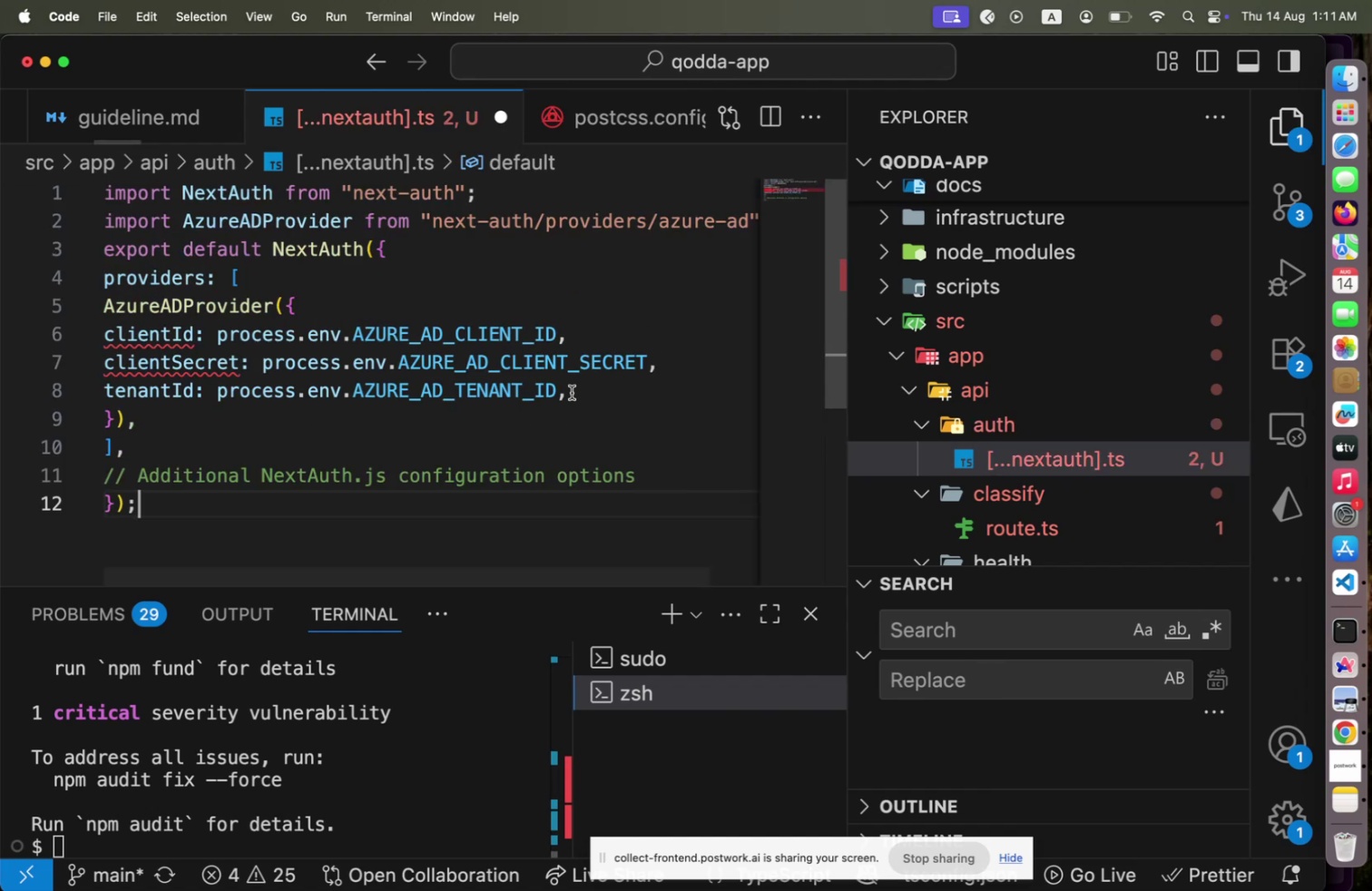 
scroll: coordinate [572, 392], scroll_direction: up, amount: 15.0
 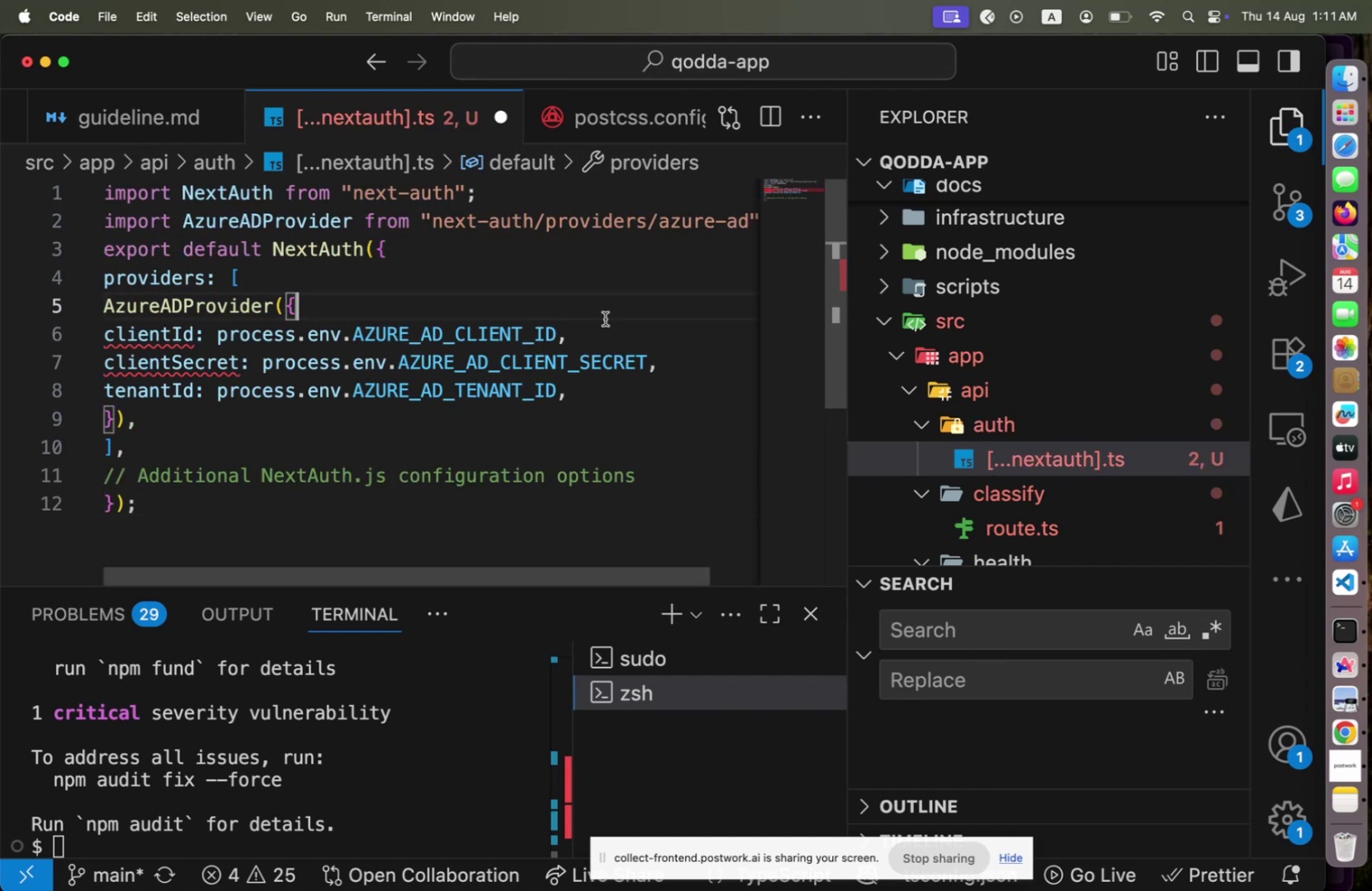 
key(Alt+Shift+F)
 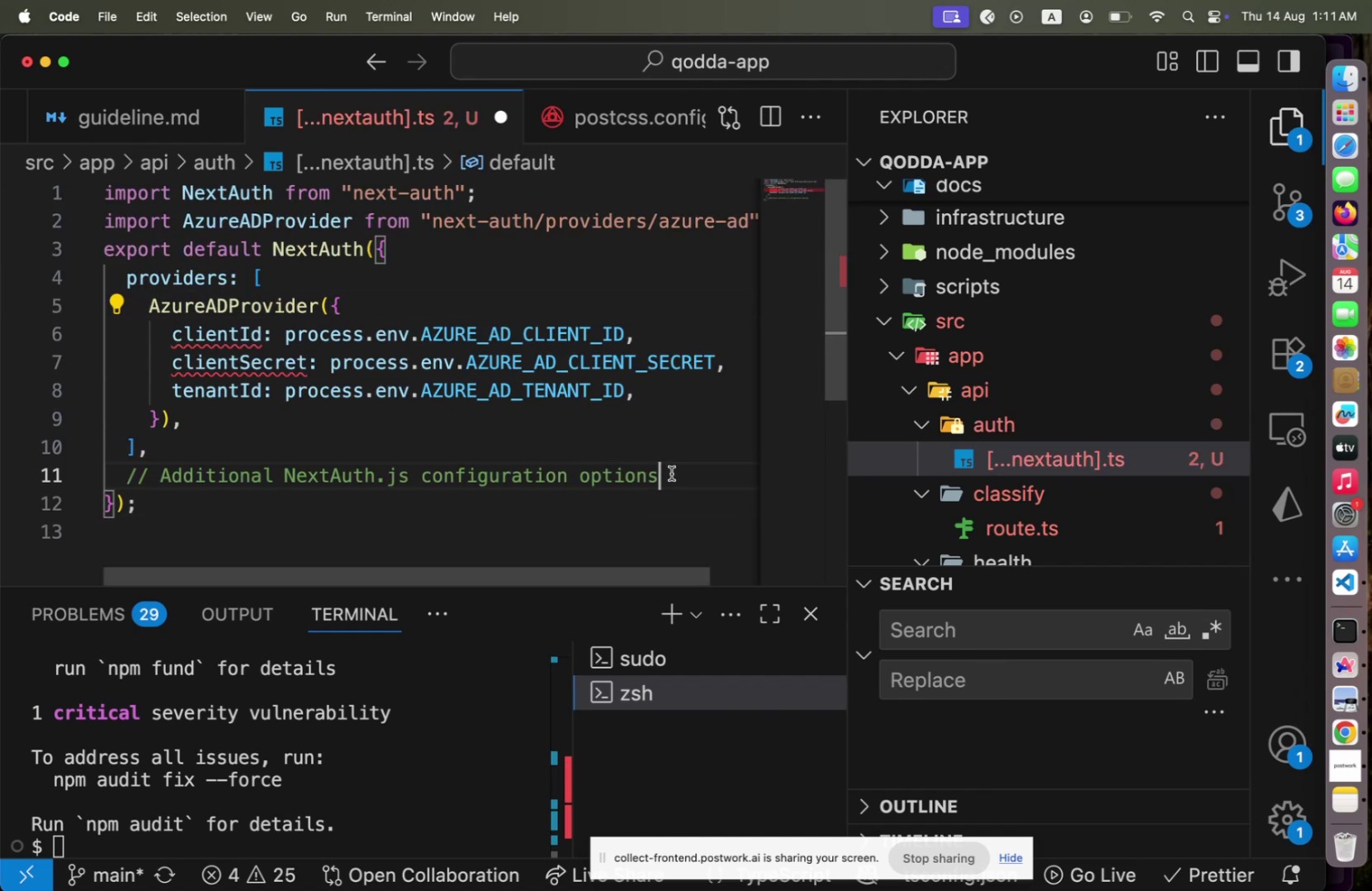 
key(Shift+ArrowUp)
 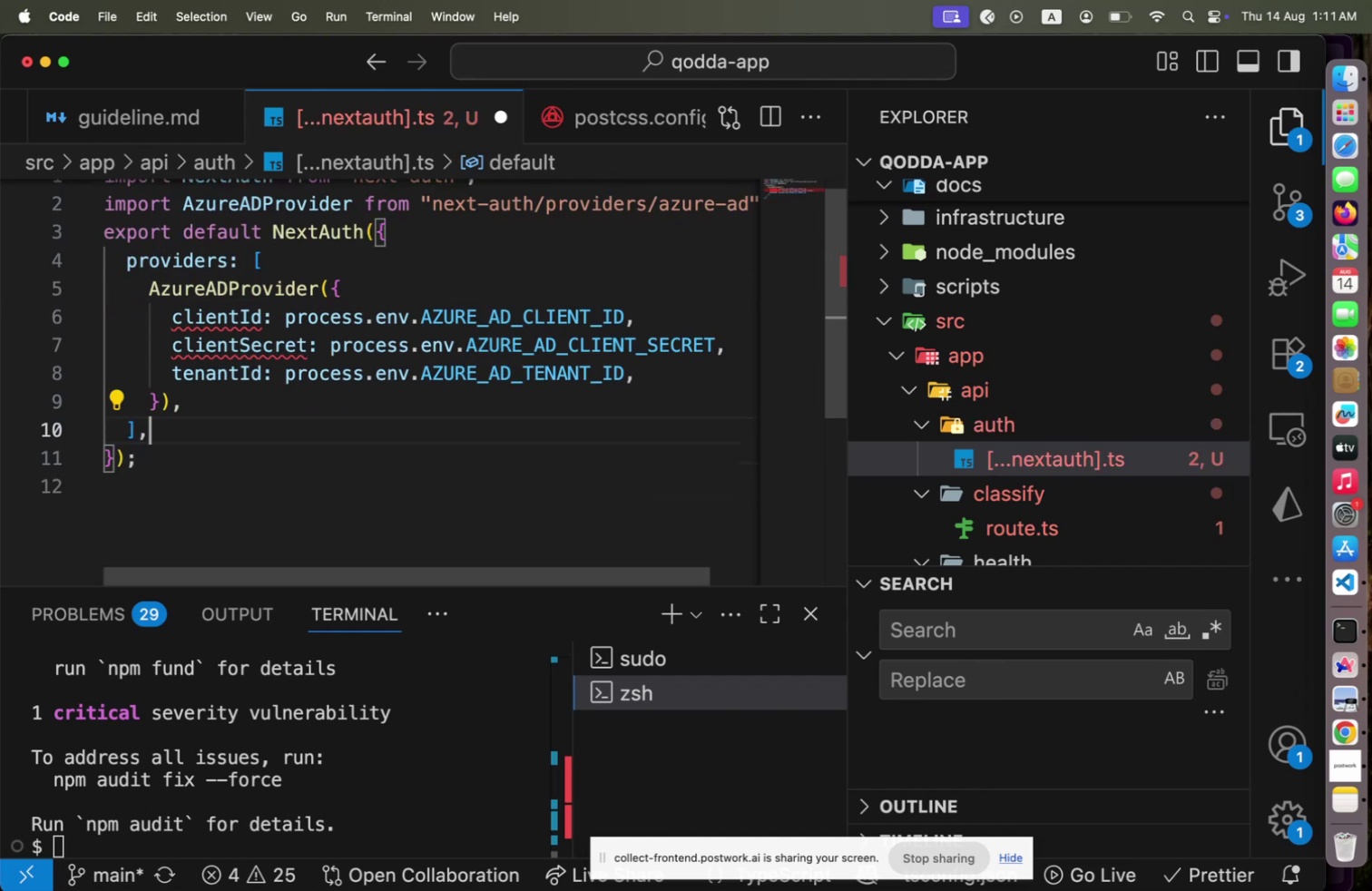 
key(Backspace)
 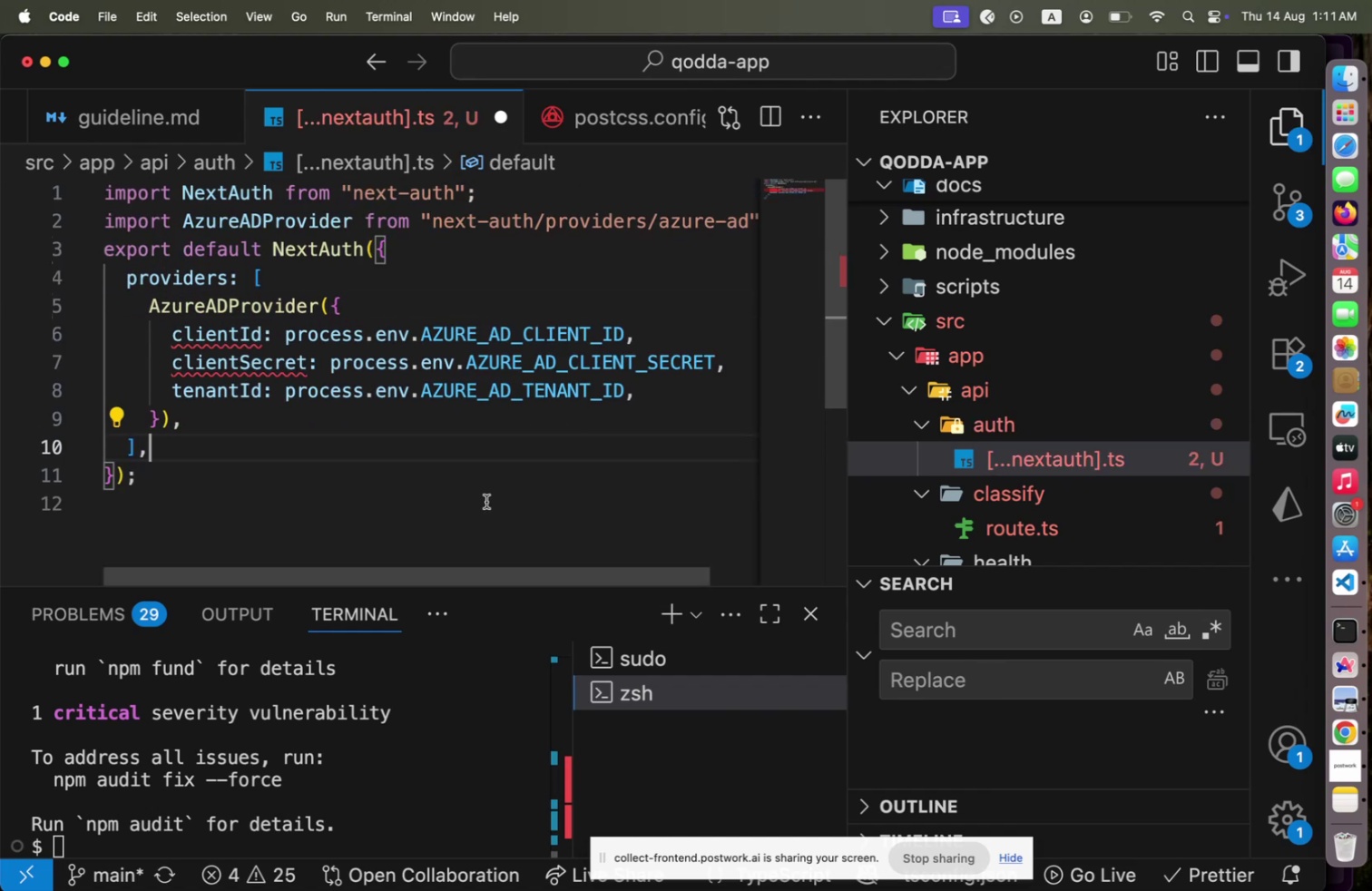 
scroll: coordinate [483, 501], scroll_direction: up, amount: 3.0
 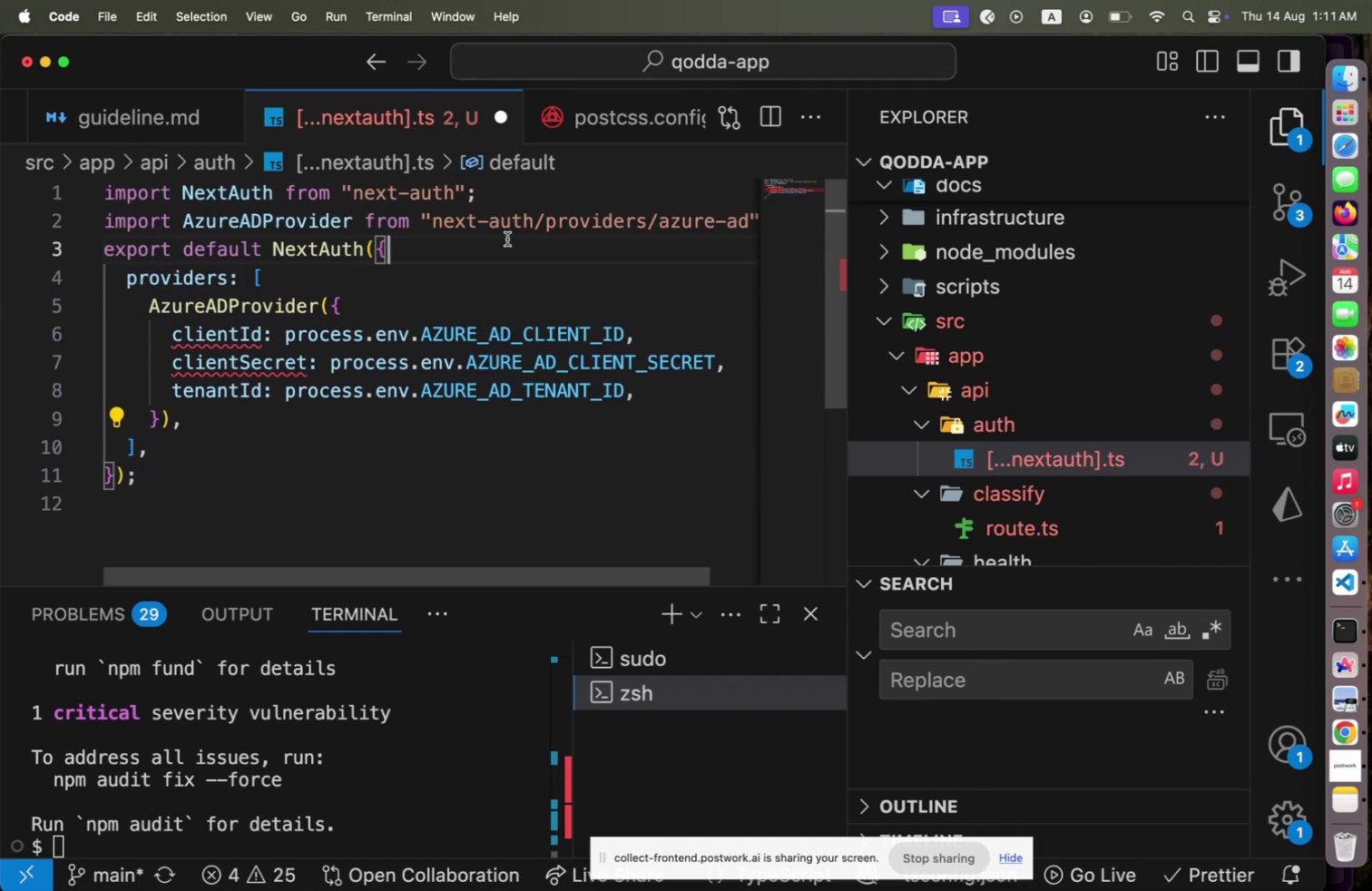 
left_click([507, 239])
 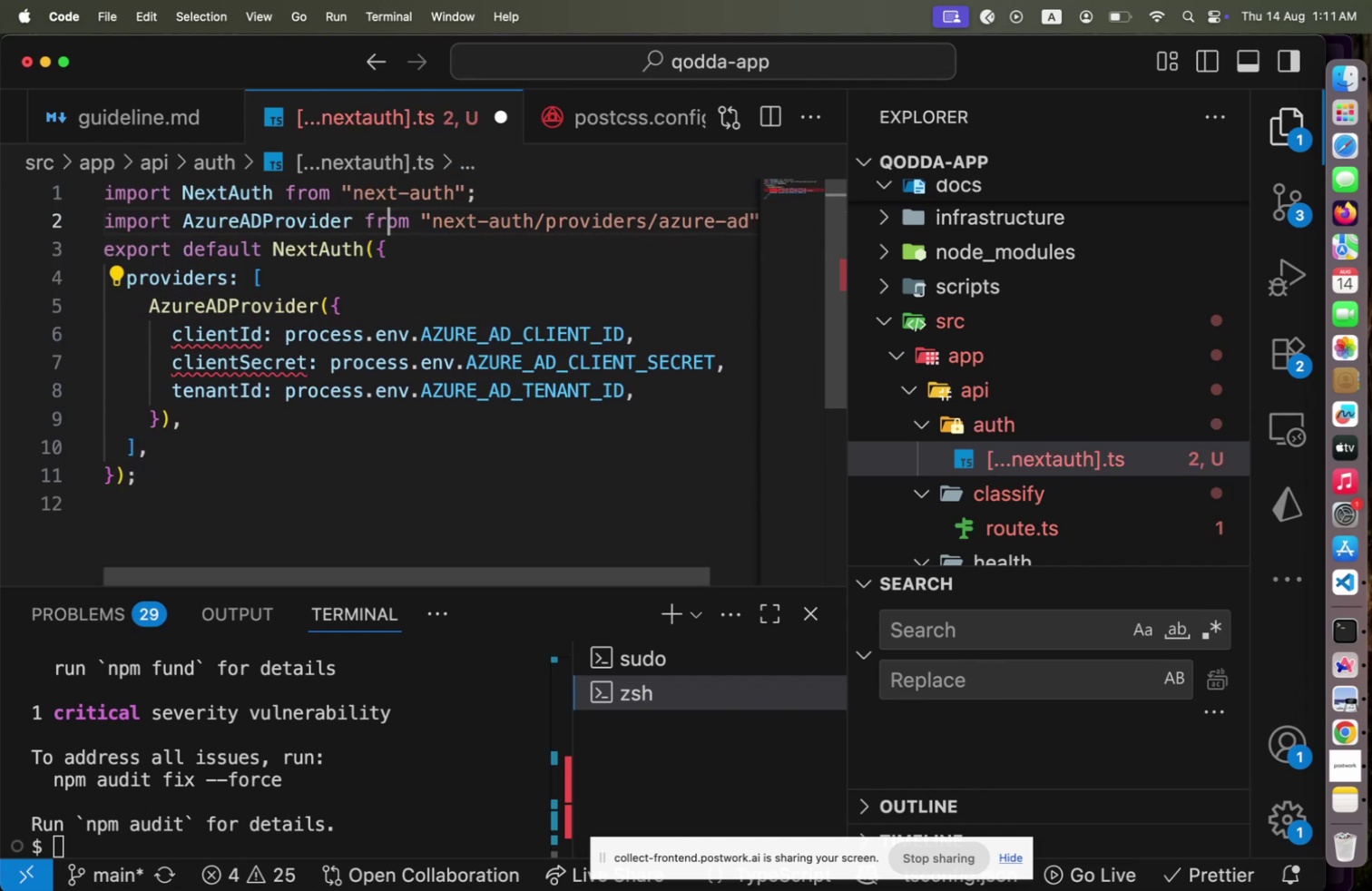 
key(ArrowUp)
 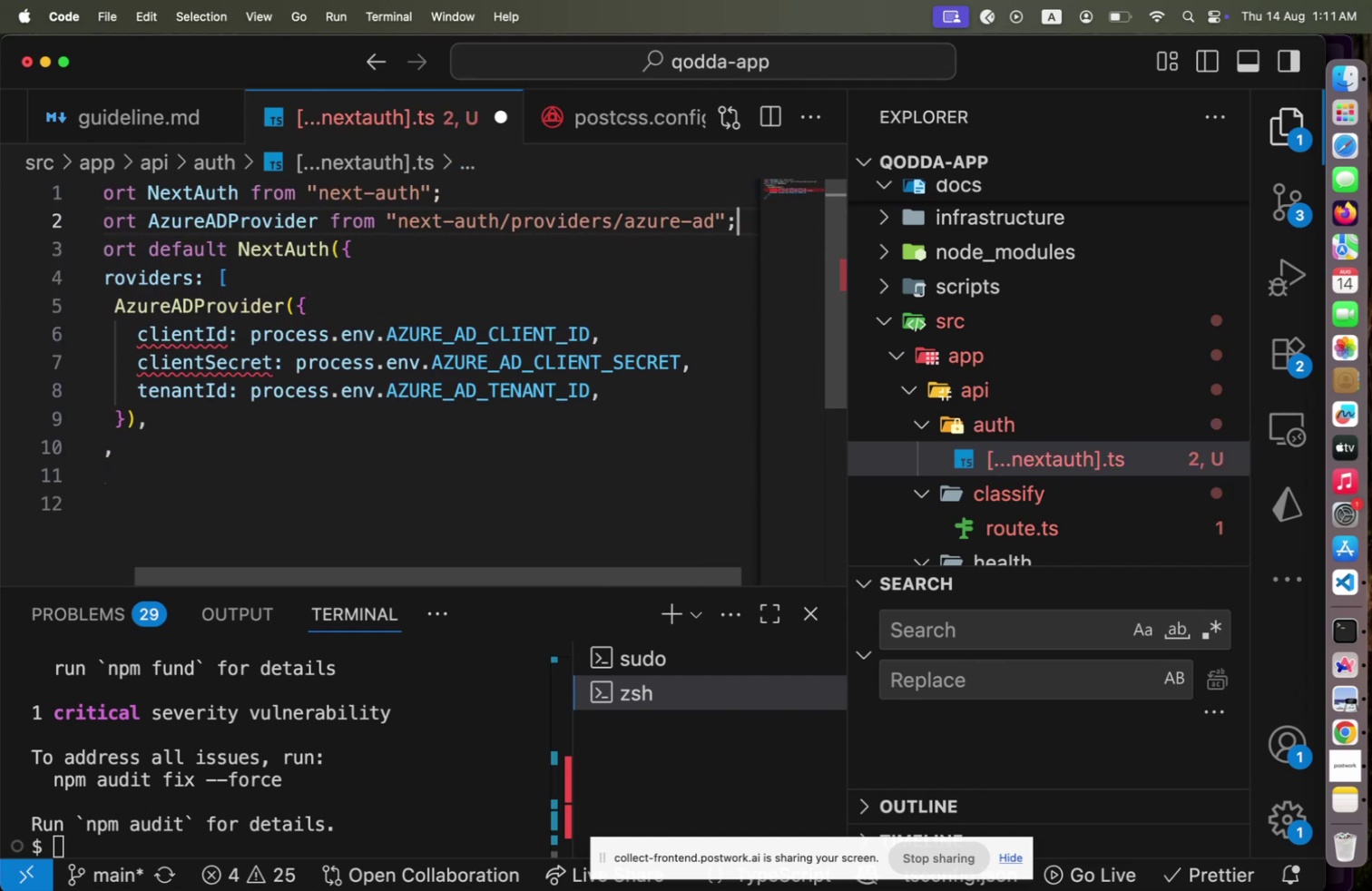 
key(End)
 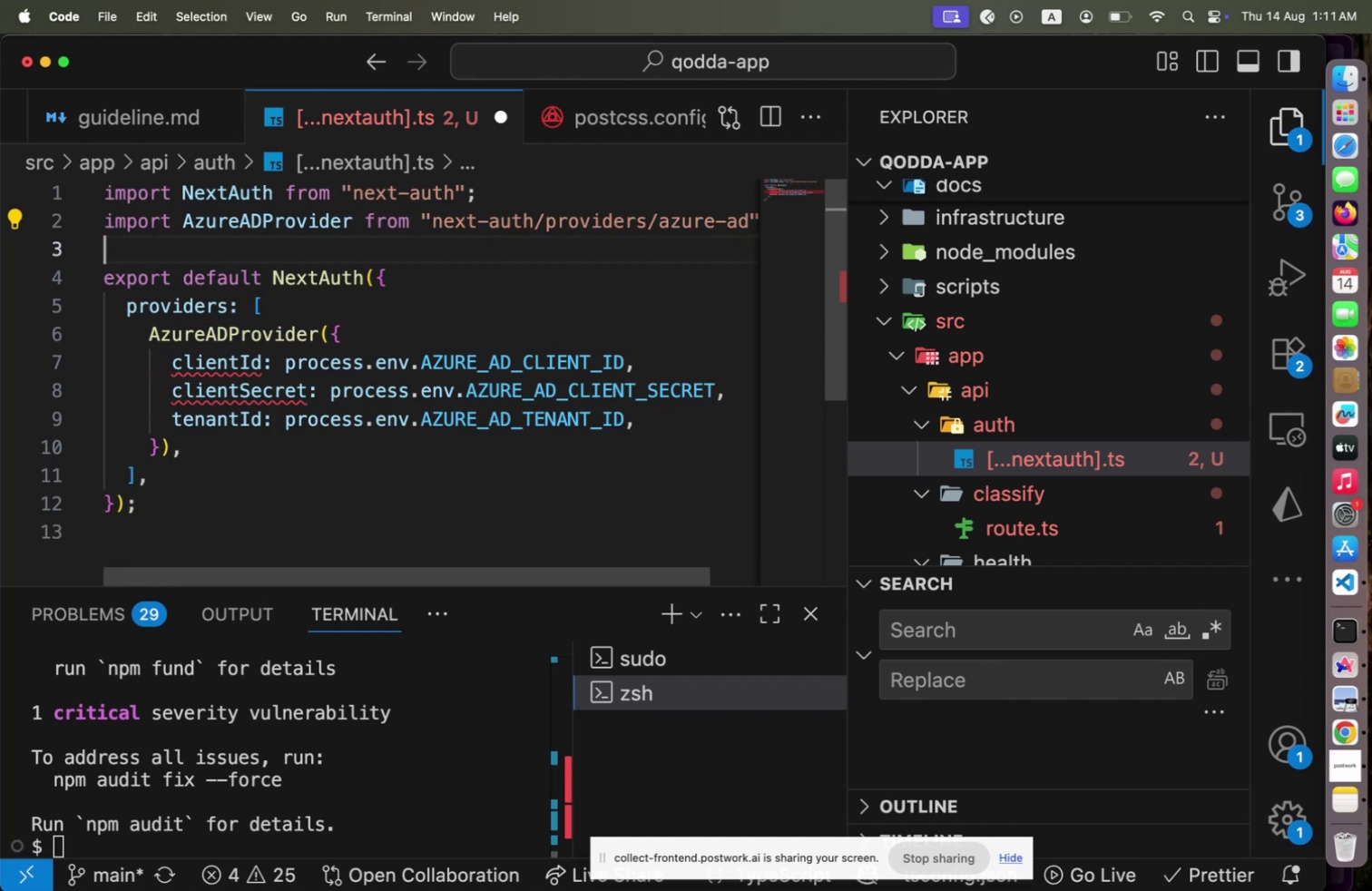 
key(Enter)
 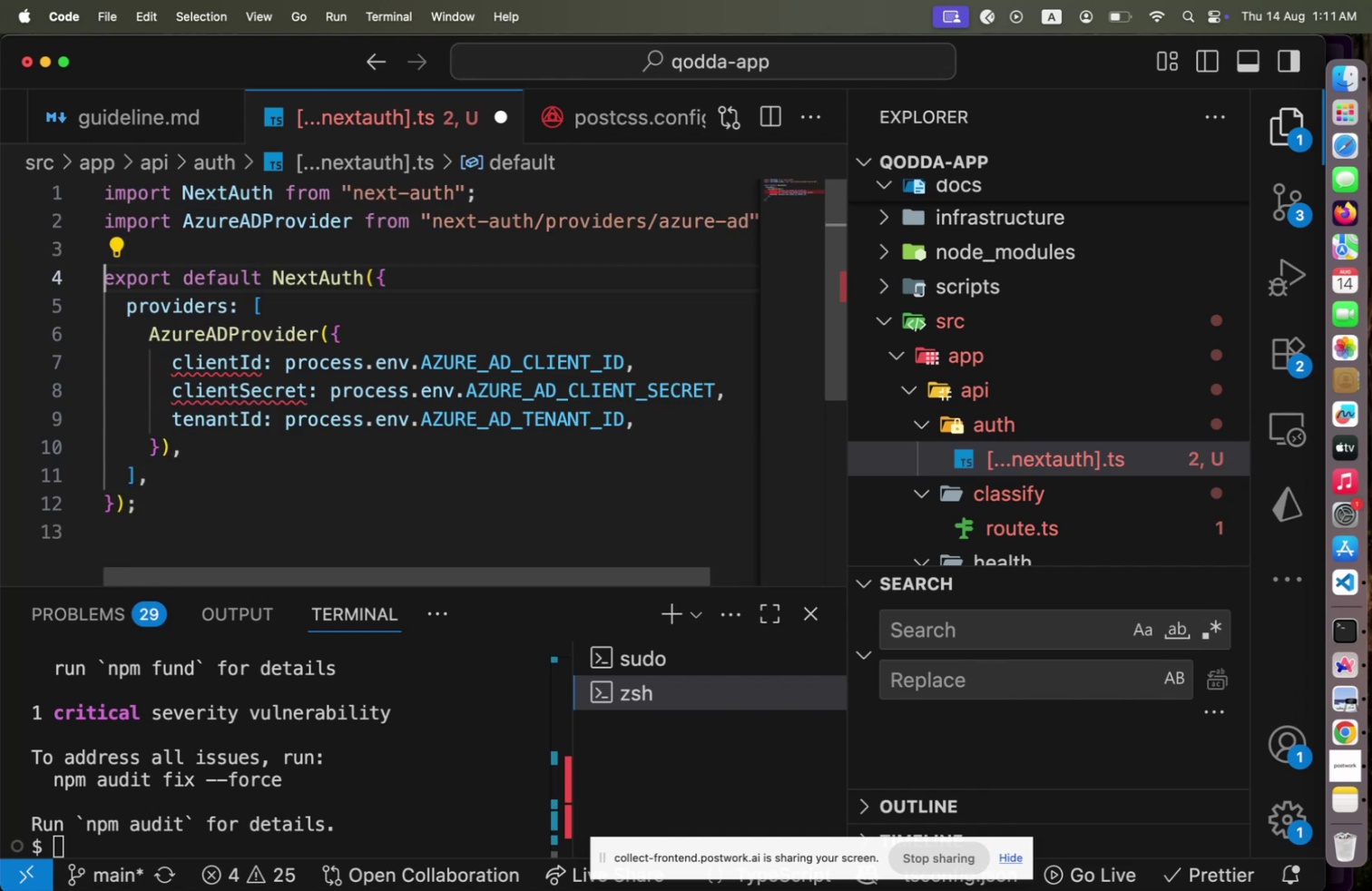 
key(ArrowDown)
 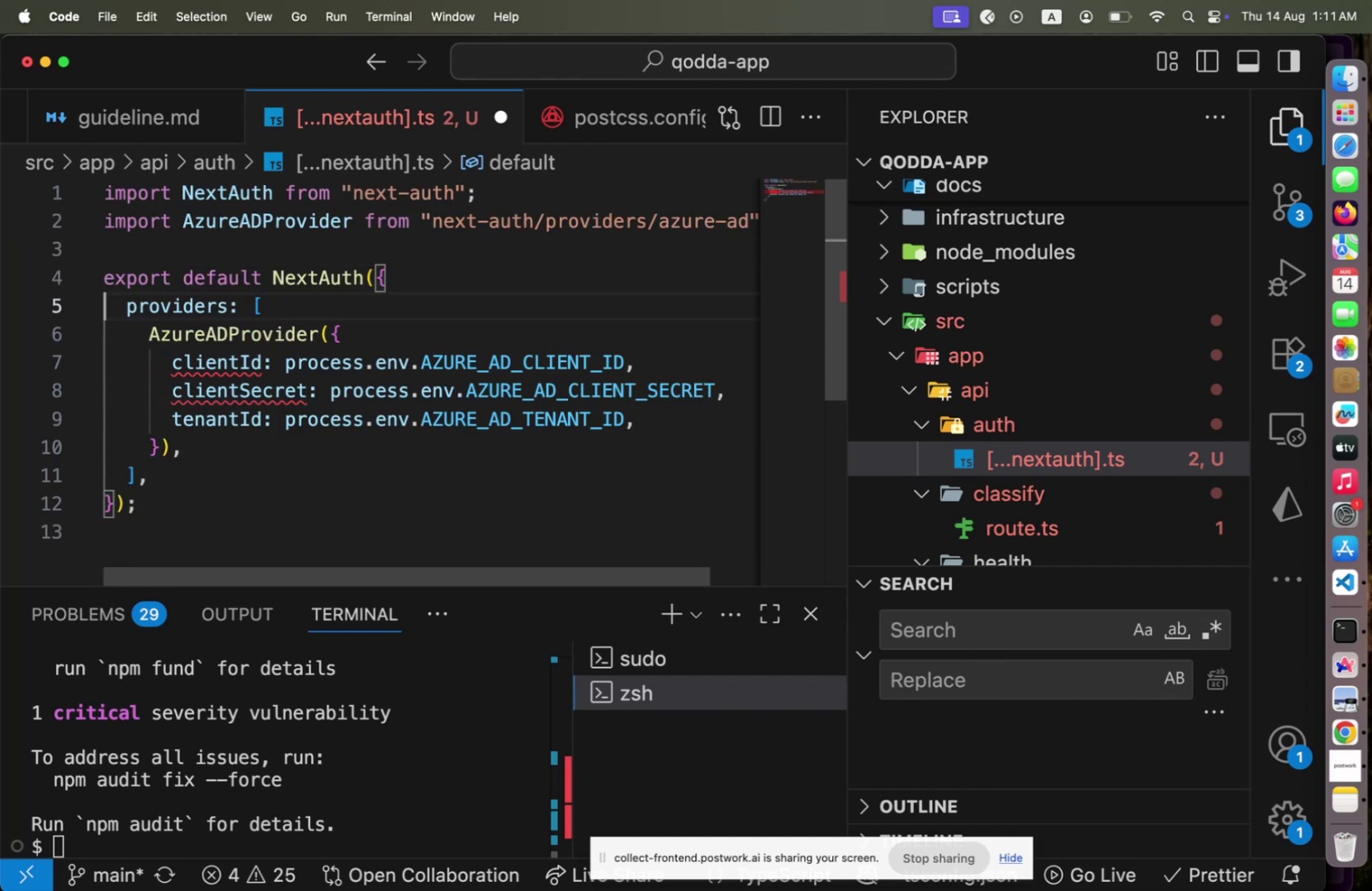 
key(ArrowDown)
 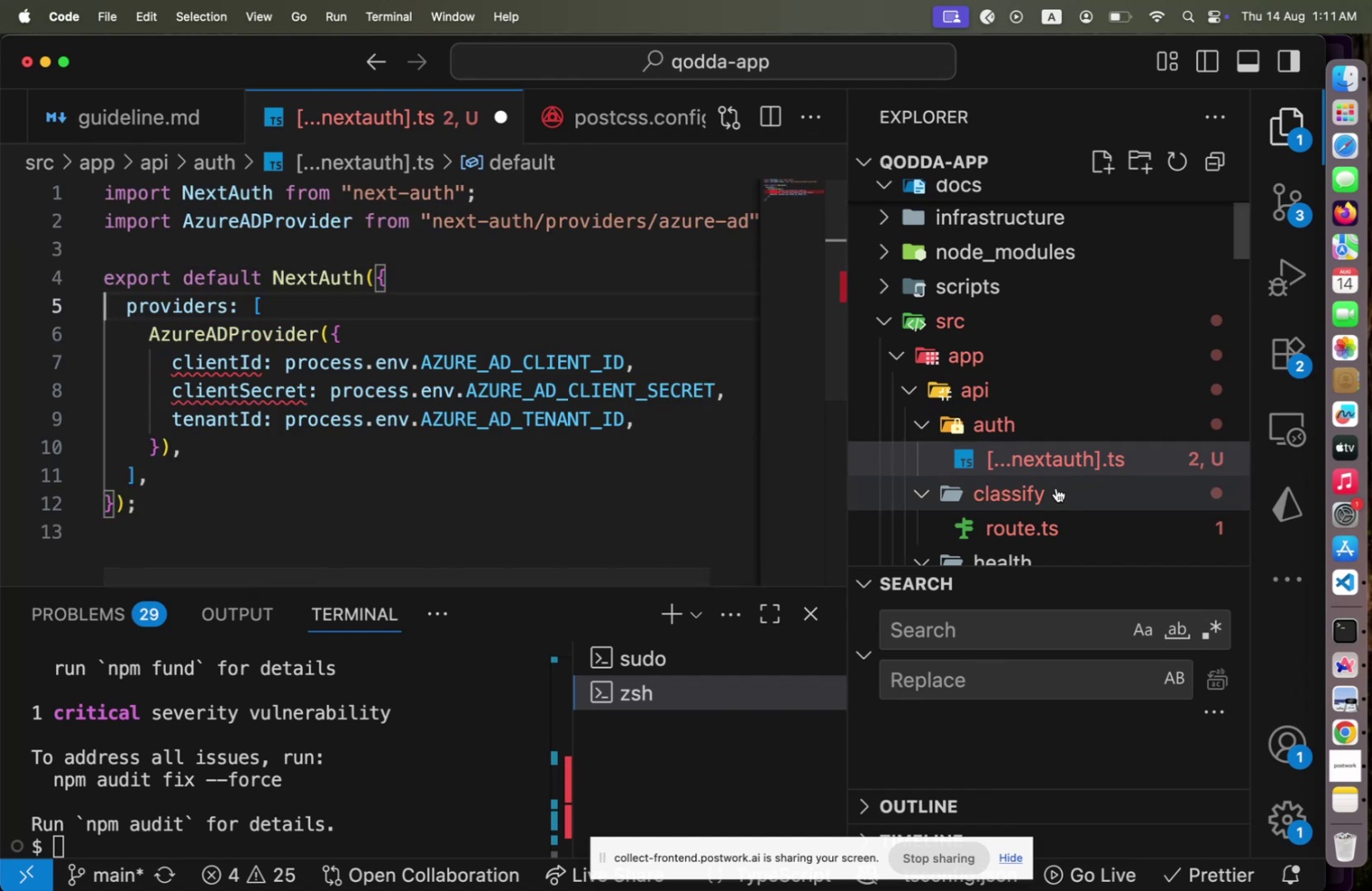 
scroll: coordinate [1061, 482], scroll_direction: down, amount: 9.0
 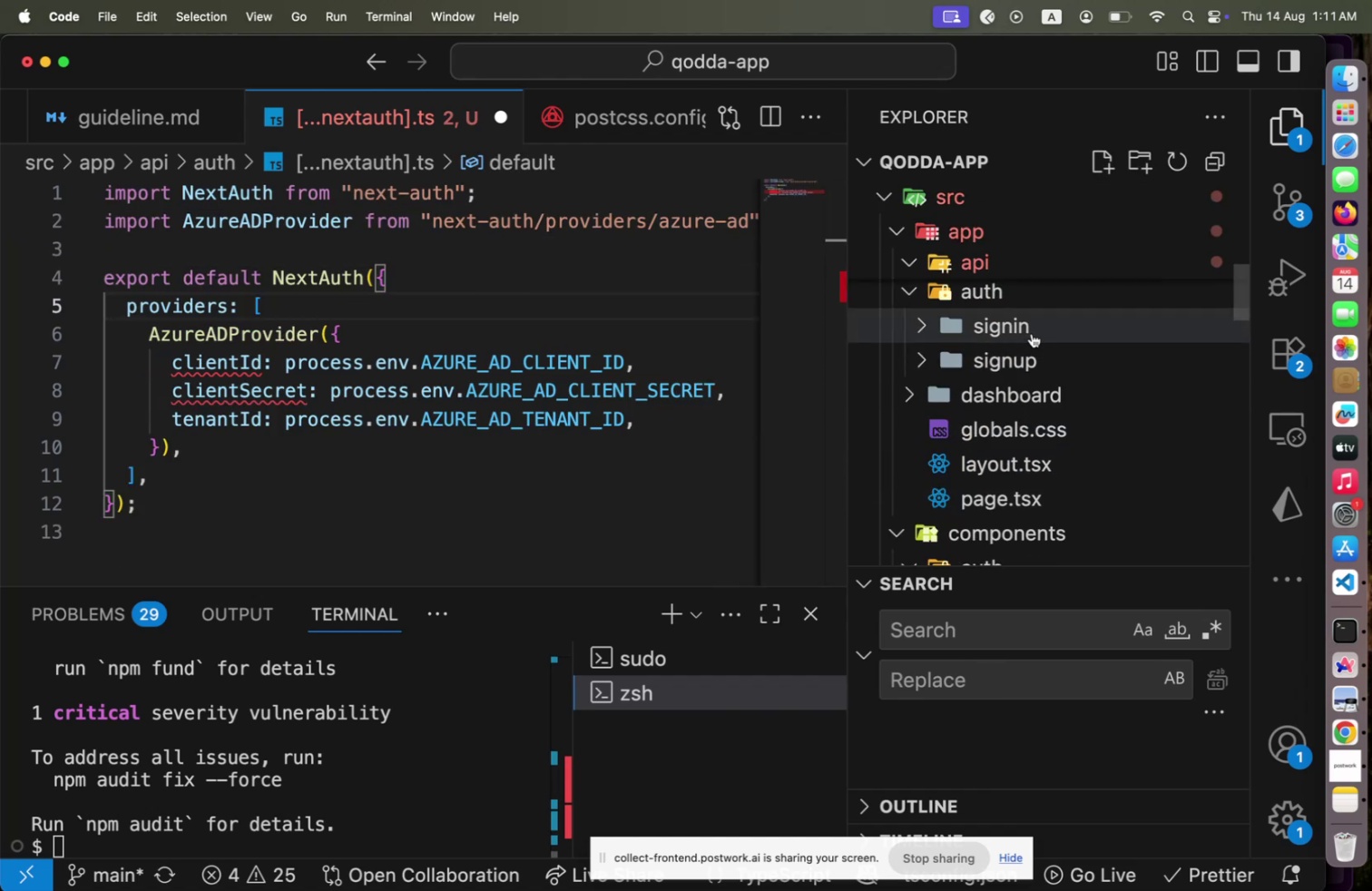 
left_click([1032, 333])
 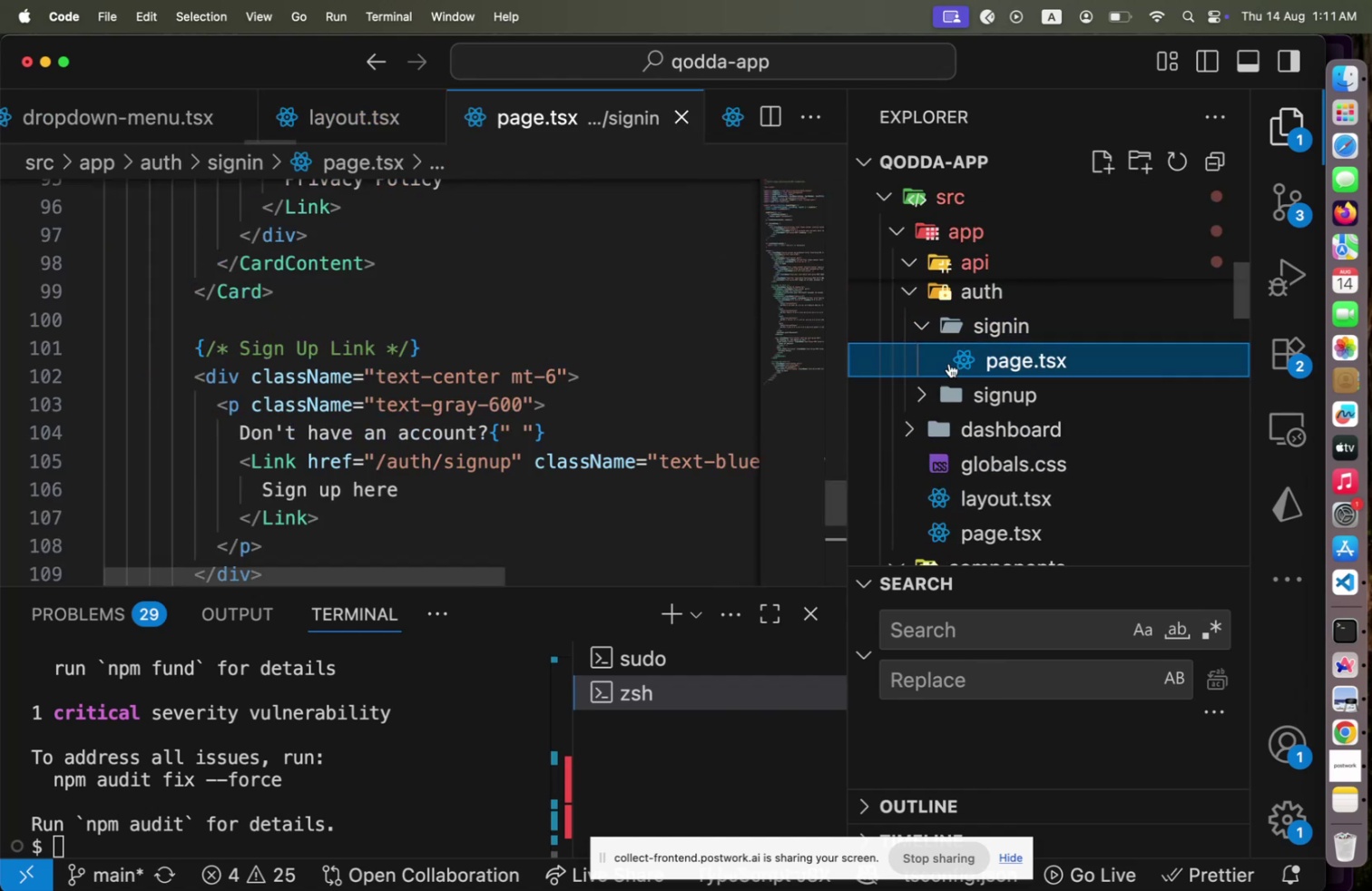 
left_click([1026, 357])
 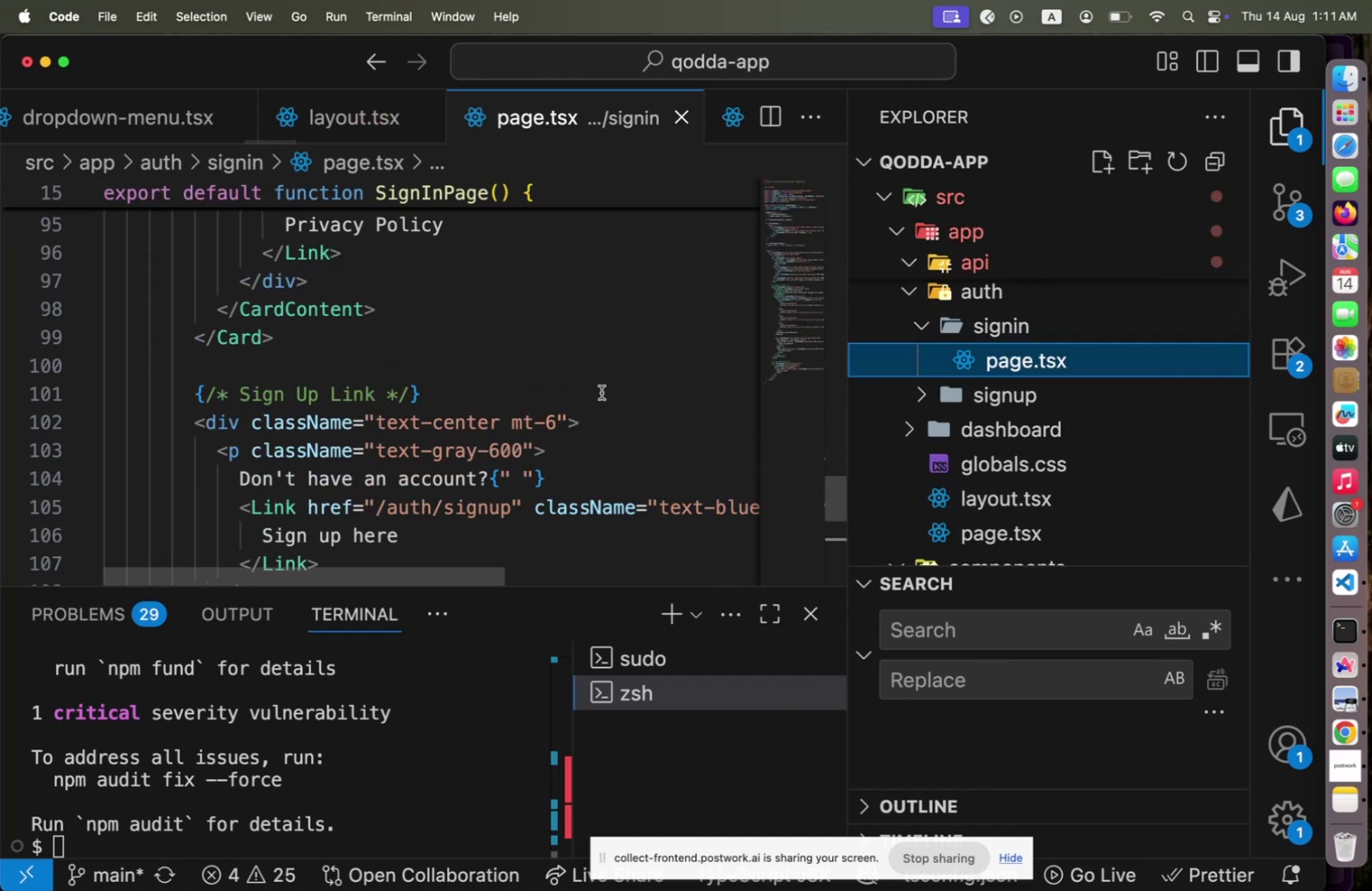 
scroll: coordinate [603, 392], scroll_direction: up, amount: 5.0
 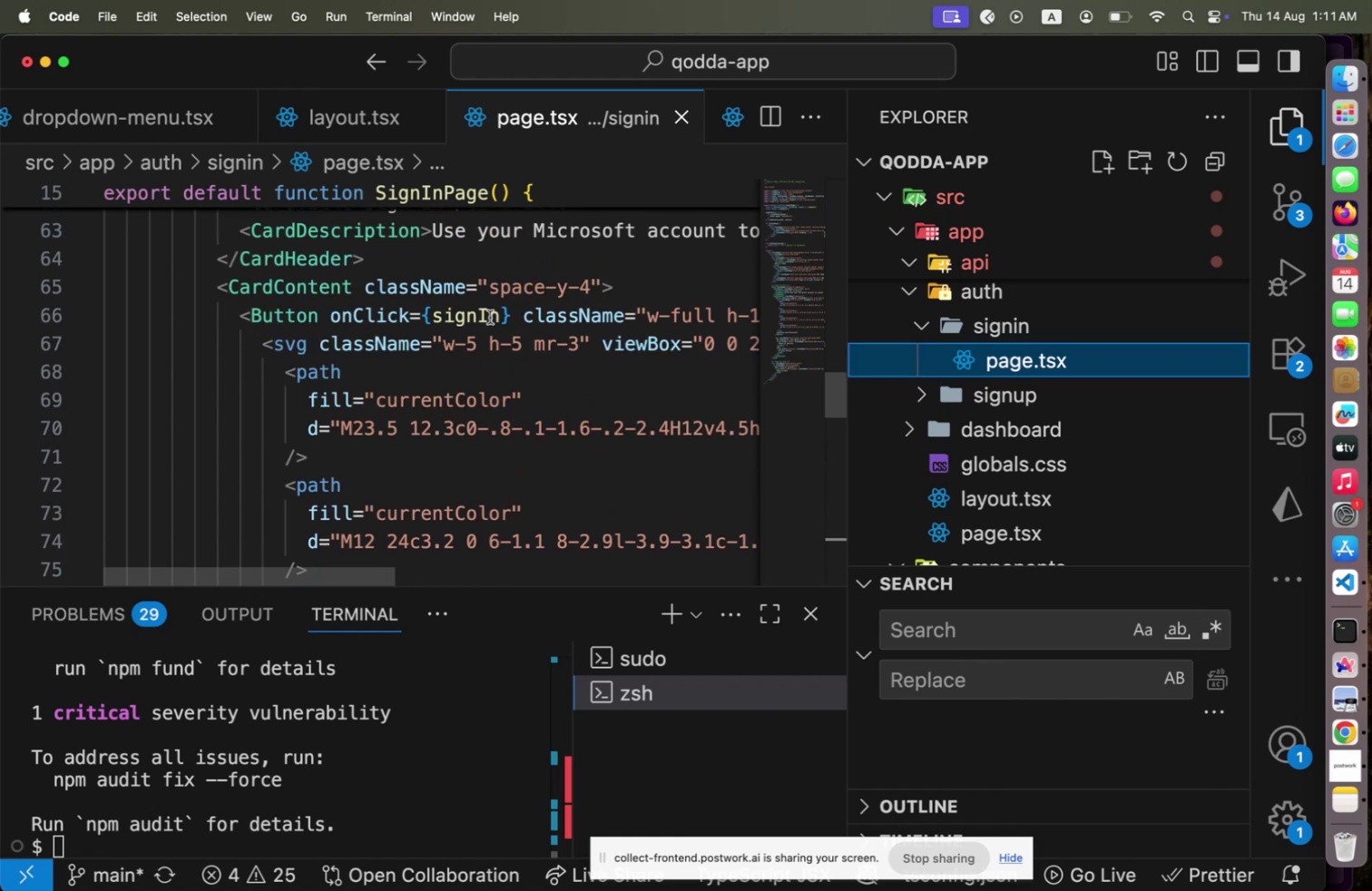 
hold_key(key=CommandLeft, duration=2.64)
left_click([469, 321])
 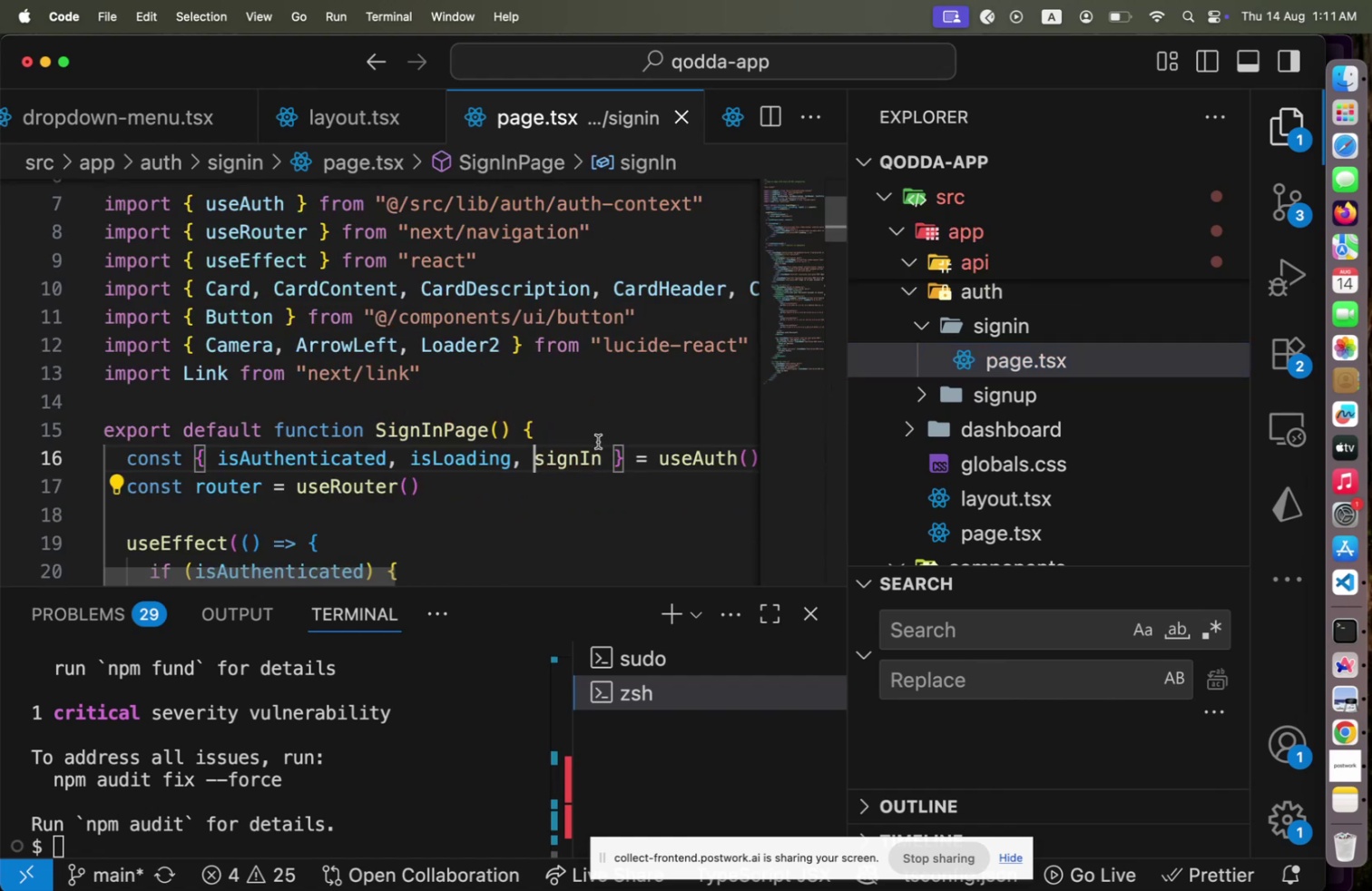 
hold_key(key=CommandLeft, duration=0.94)
left_click([587, 450])
 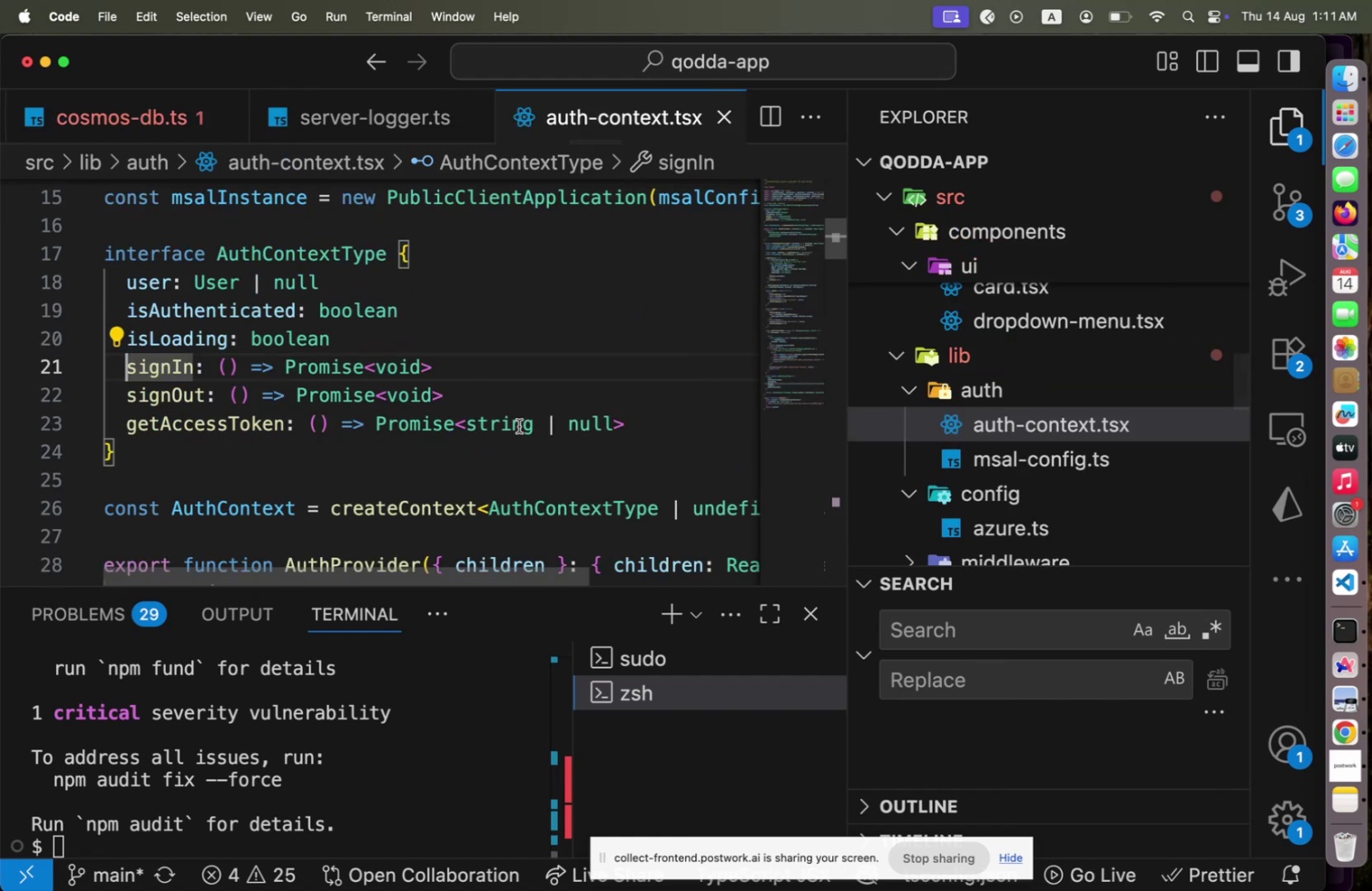 
scroll: coordinate [520, 421], scroll_direction: down, amount: 13.0
 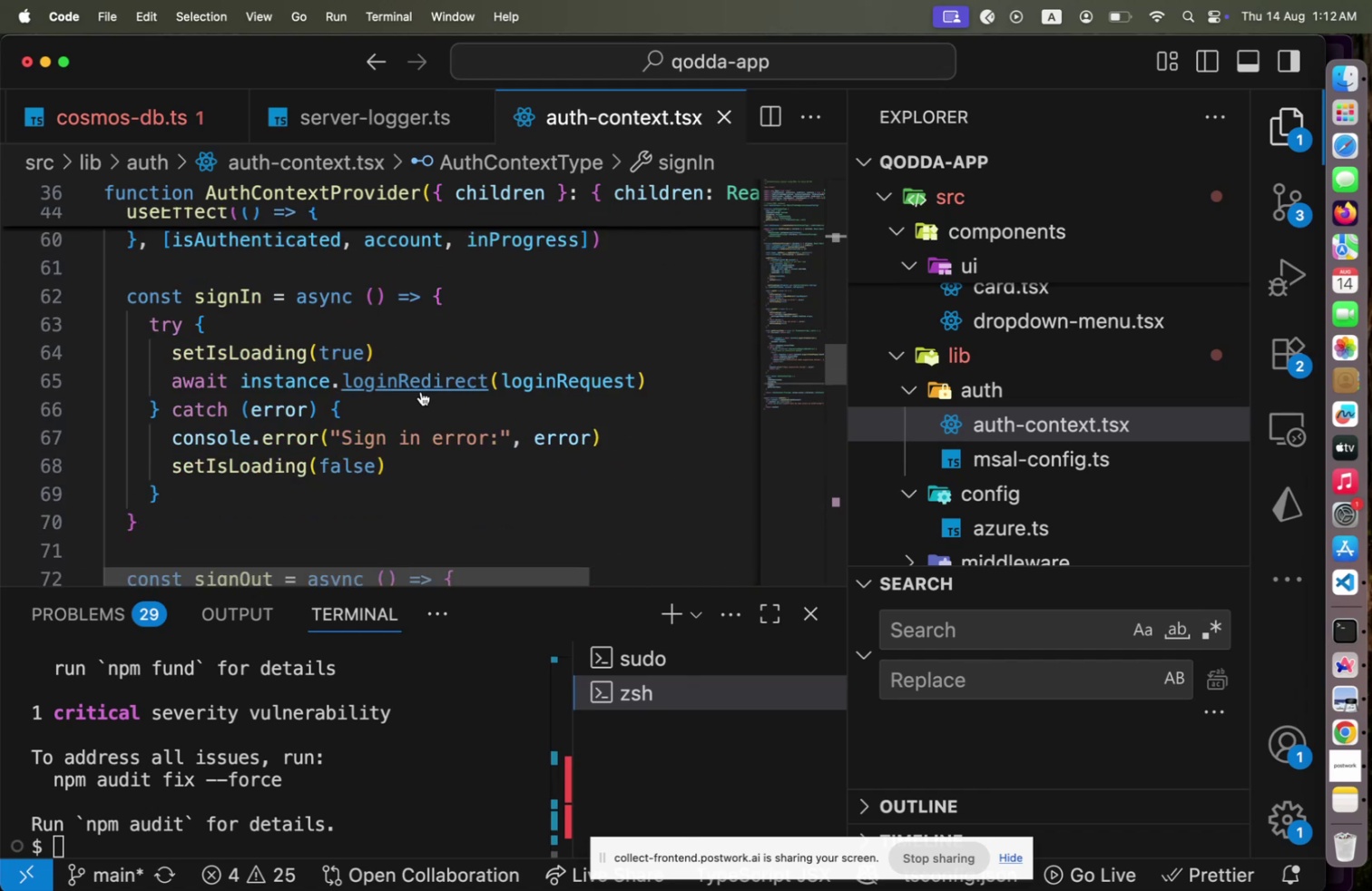 
hold_key(key=CommandLeft, duration=3.11)
 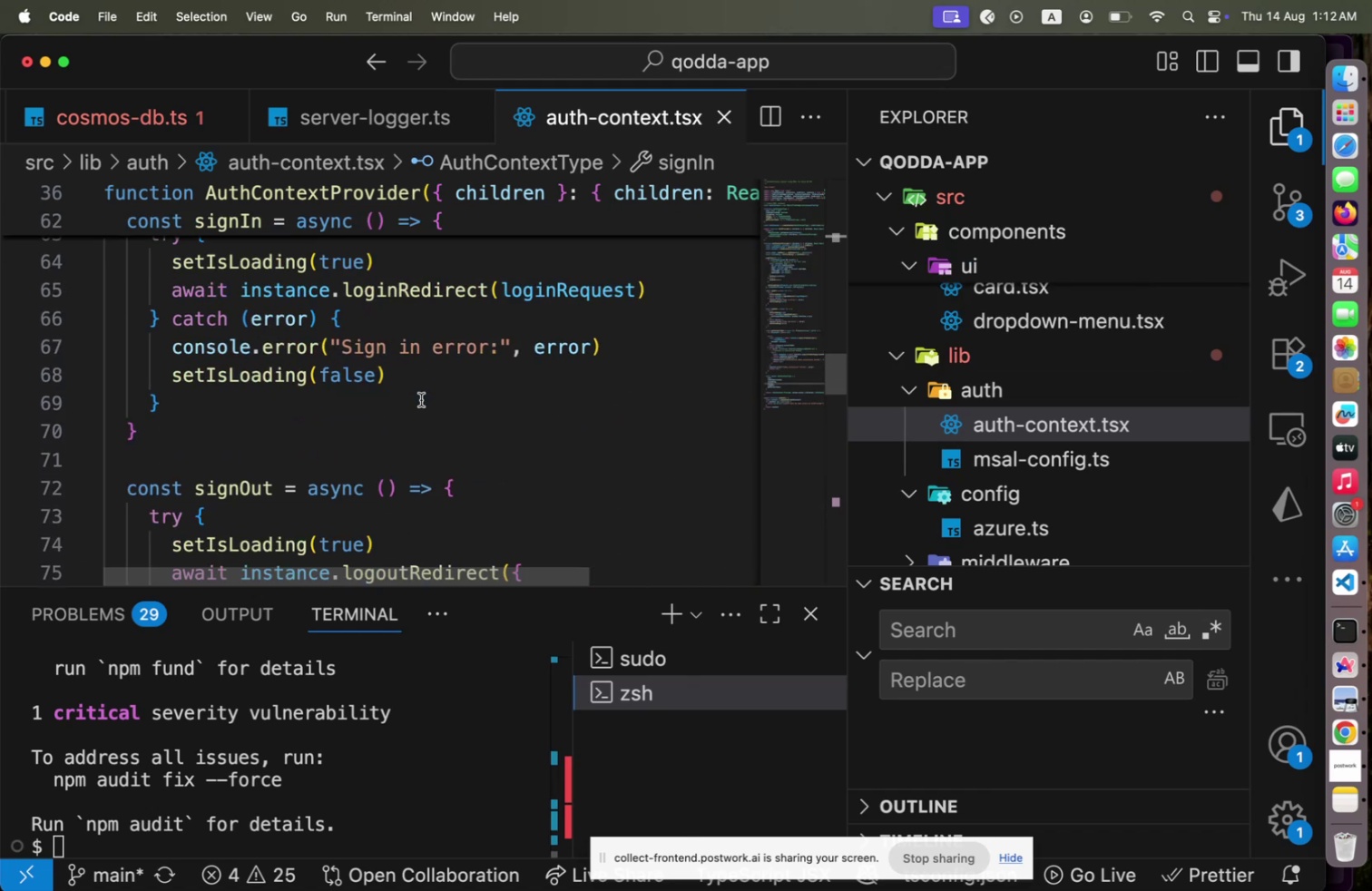 
scroll: coordinate [421, 399], scroll_direction: down, amount: 4.0
 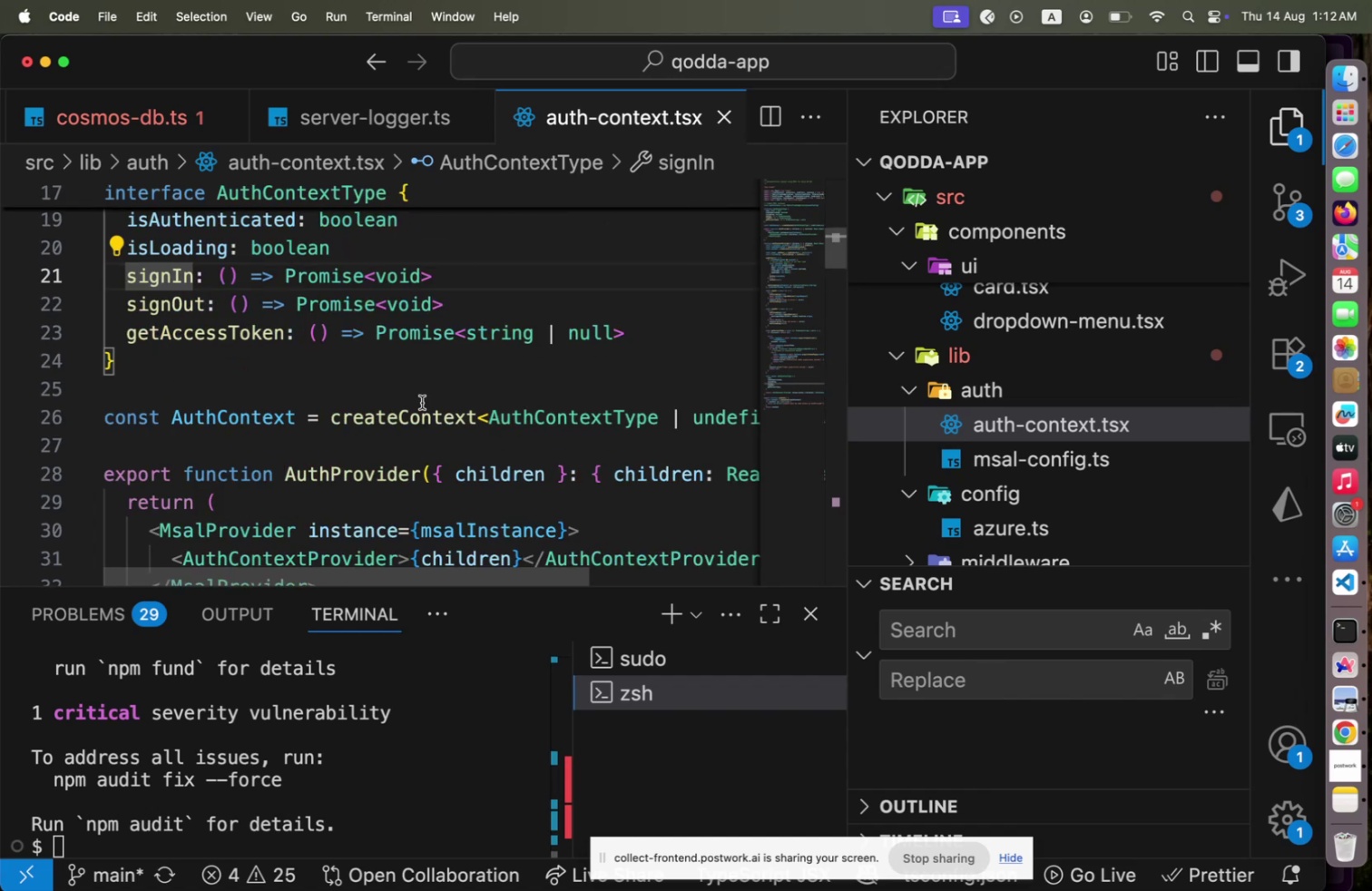 
scroll: coordinate [421, 402], scroll_direction: up, amount: 39.0
 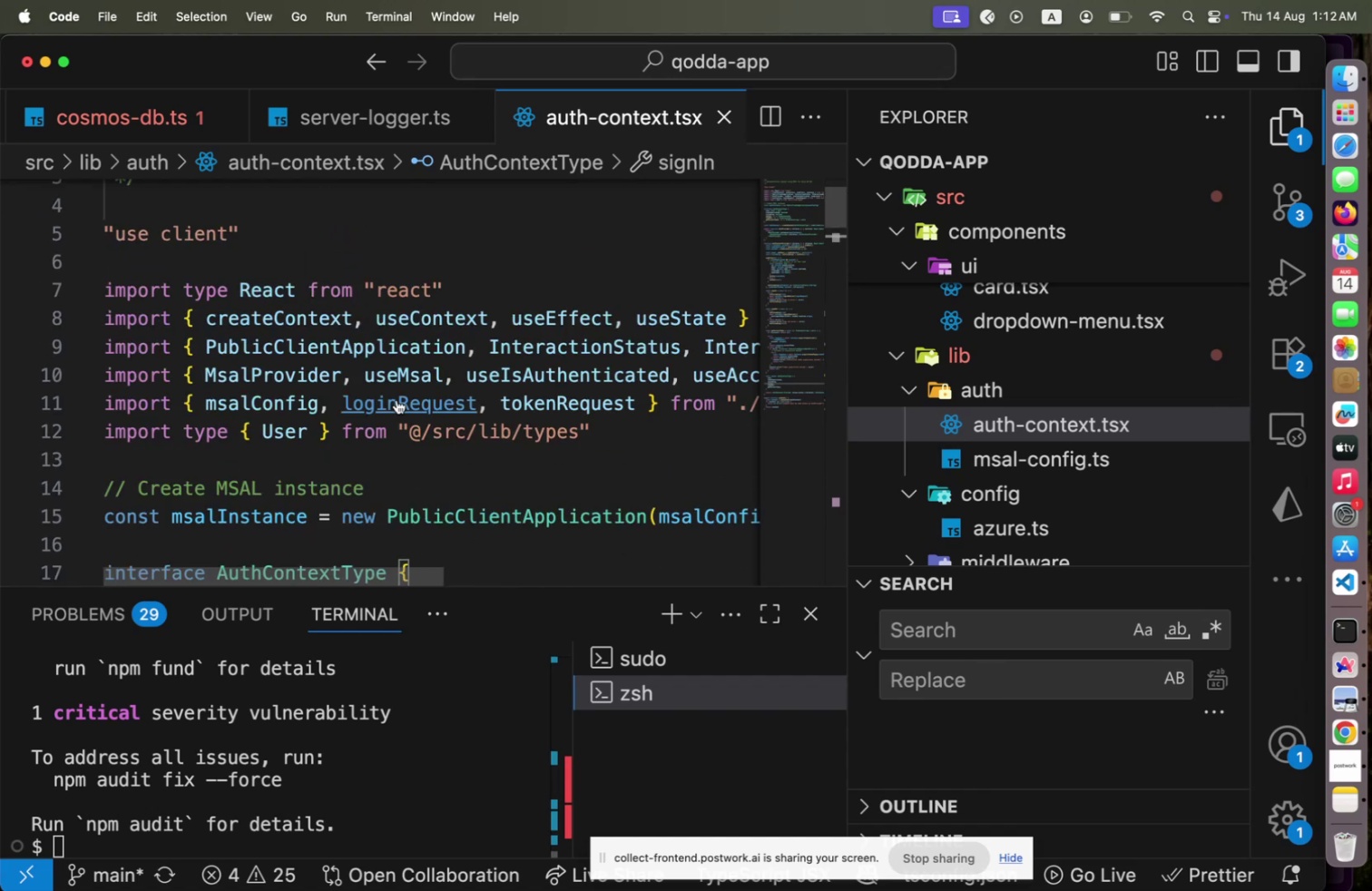 
hold_key(key=CommandLeft, duration=5.25)
left_click([409, 408])
 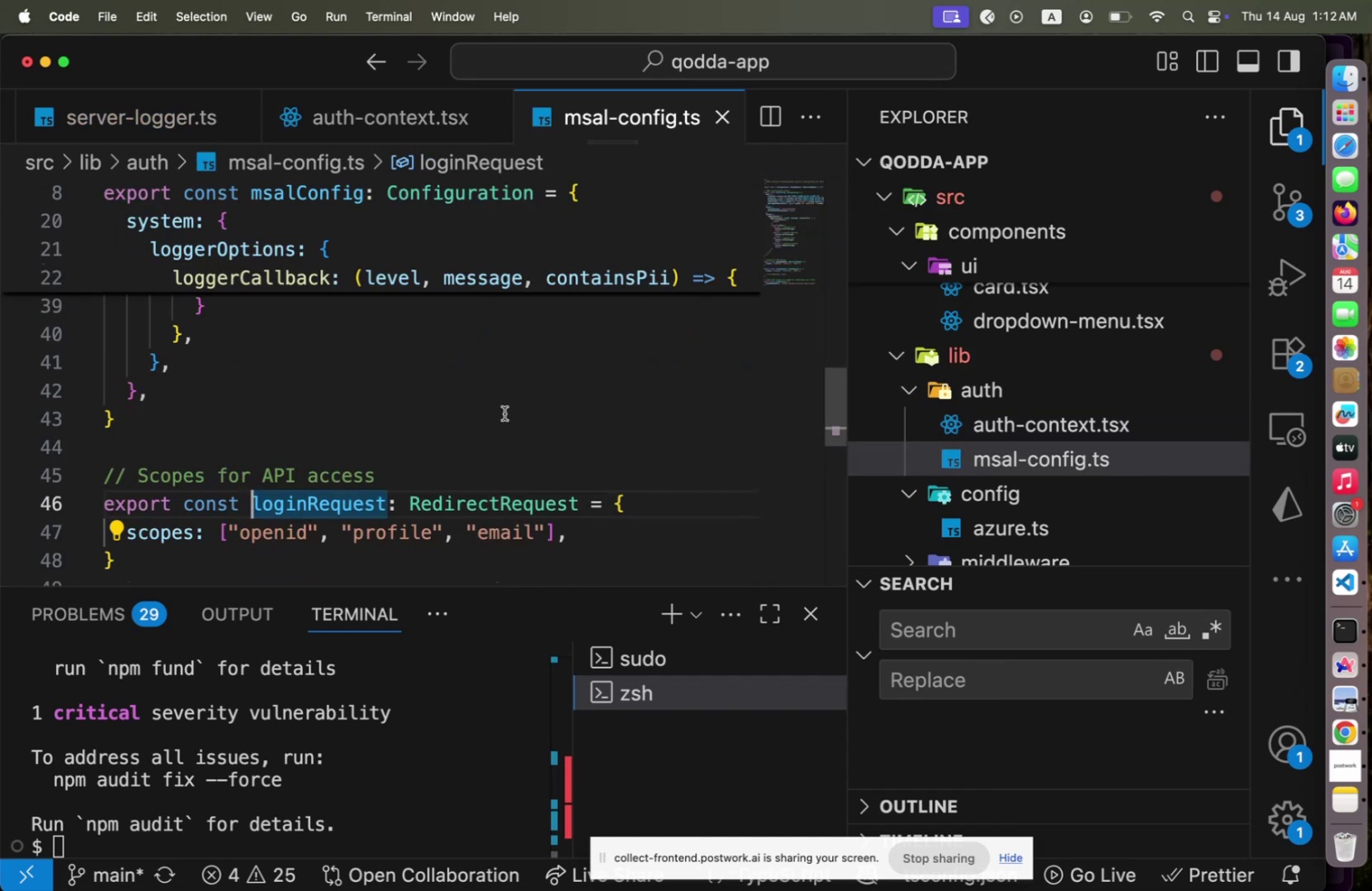 
scroll: coordinate [505, 413], scroll_direction: up, amount: 10.0
 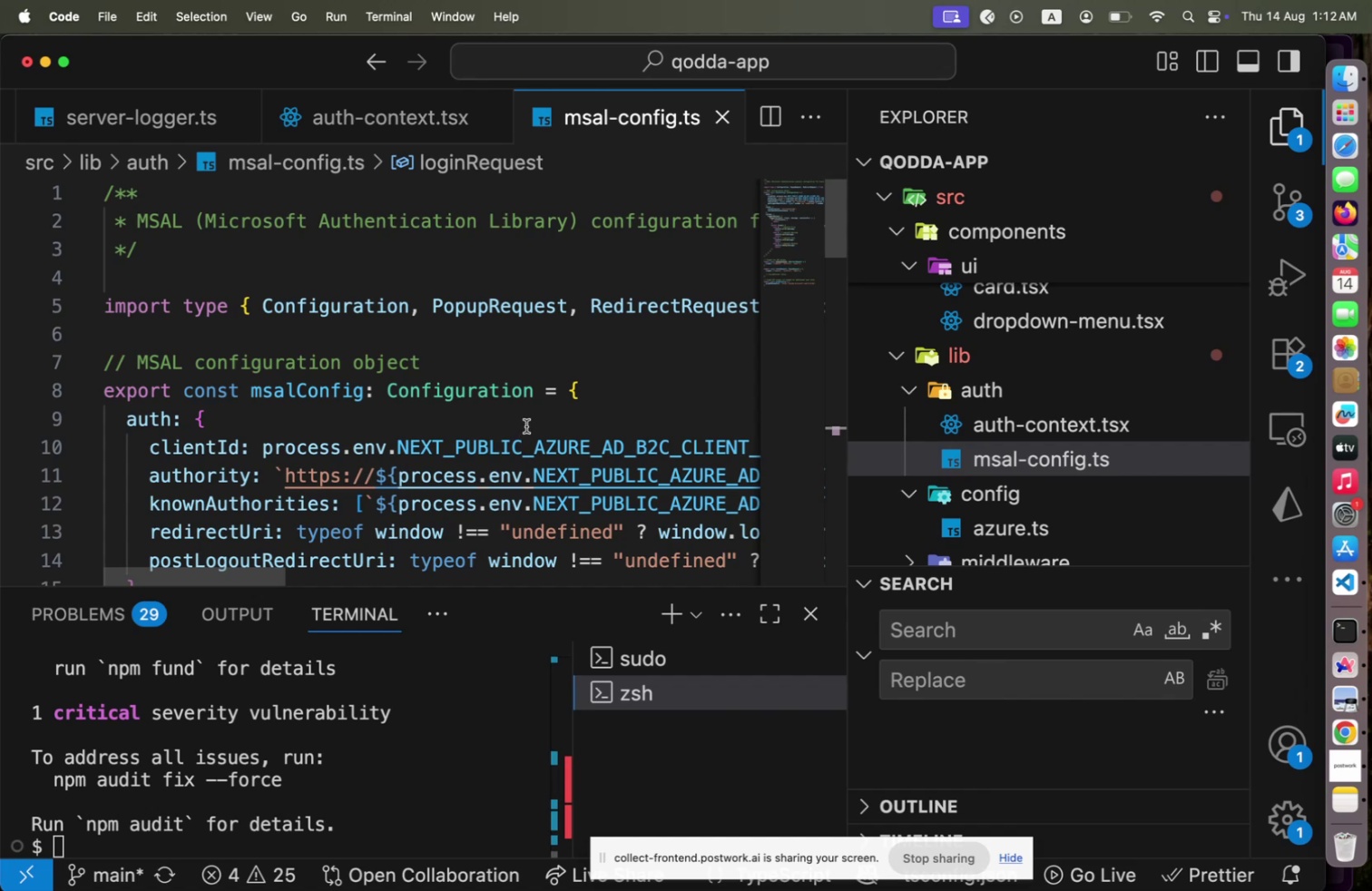 
scroll: coordinate [528, 423], scroll_direction: down, amount: 1.0
 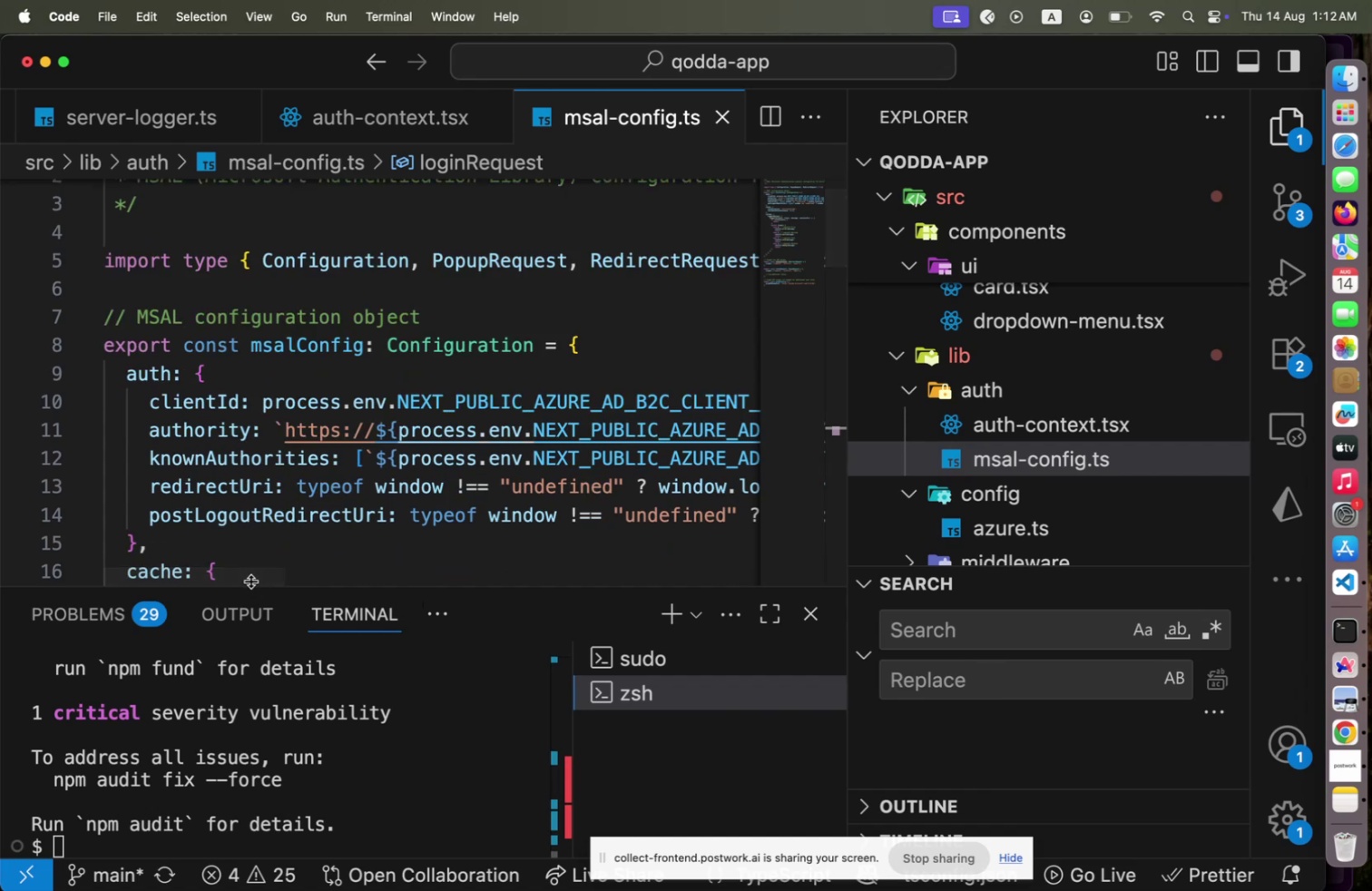 
left_click_drag(start_coordinate=[251, 581], to_coordinate=[228, 562])
 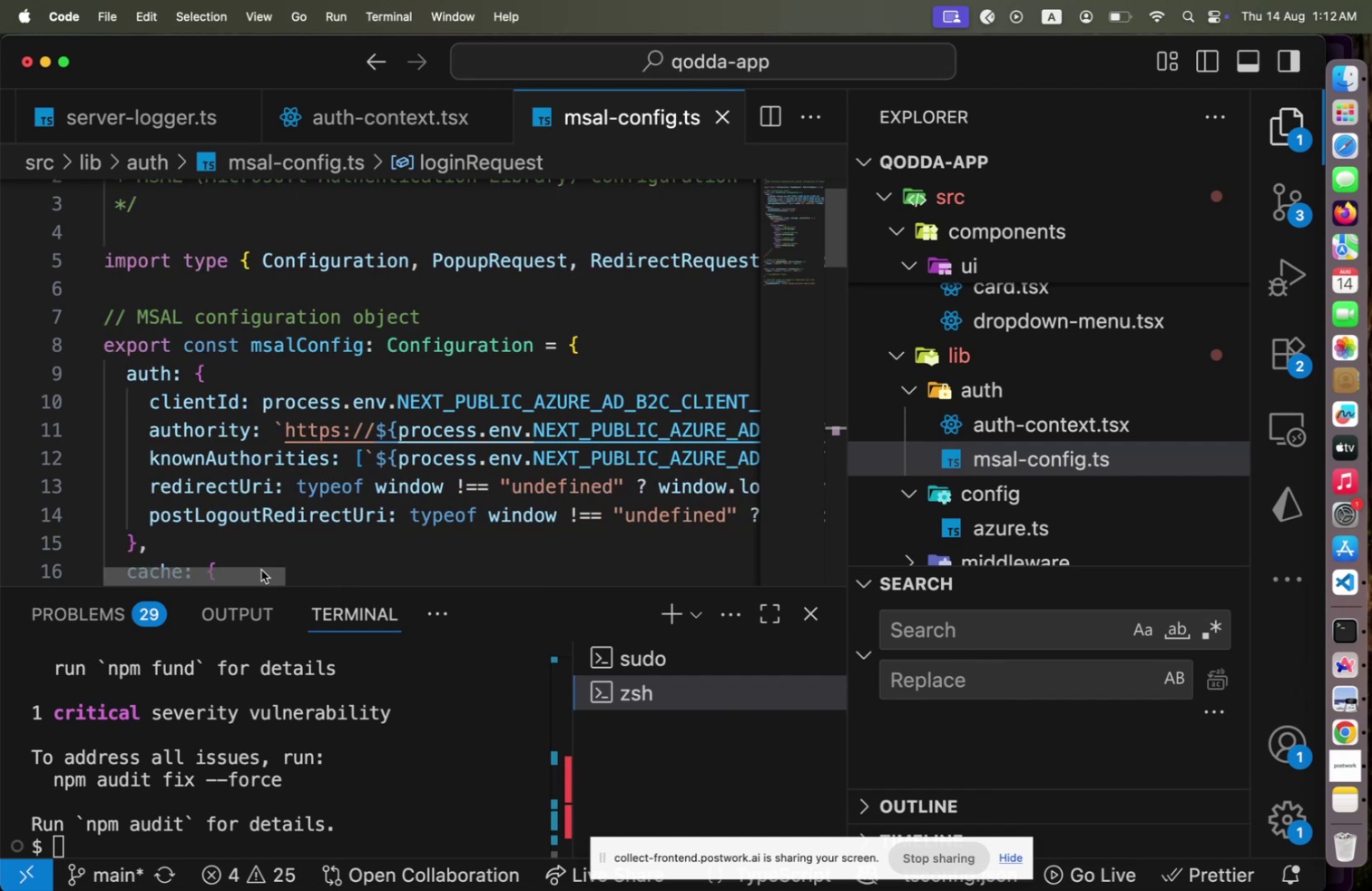 
left_click_drag(start_coordinate=[261, 569], to_coordinate=[389, 563])
 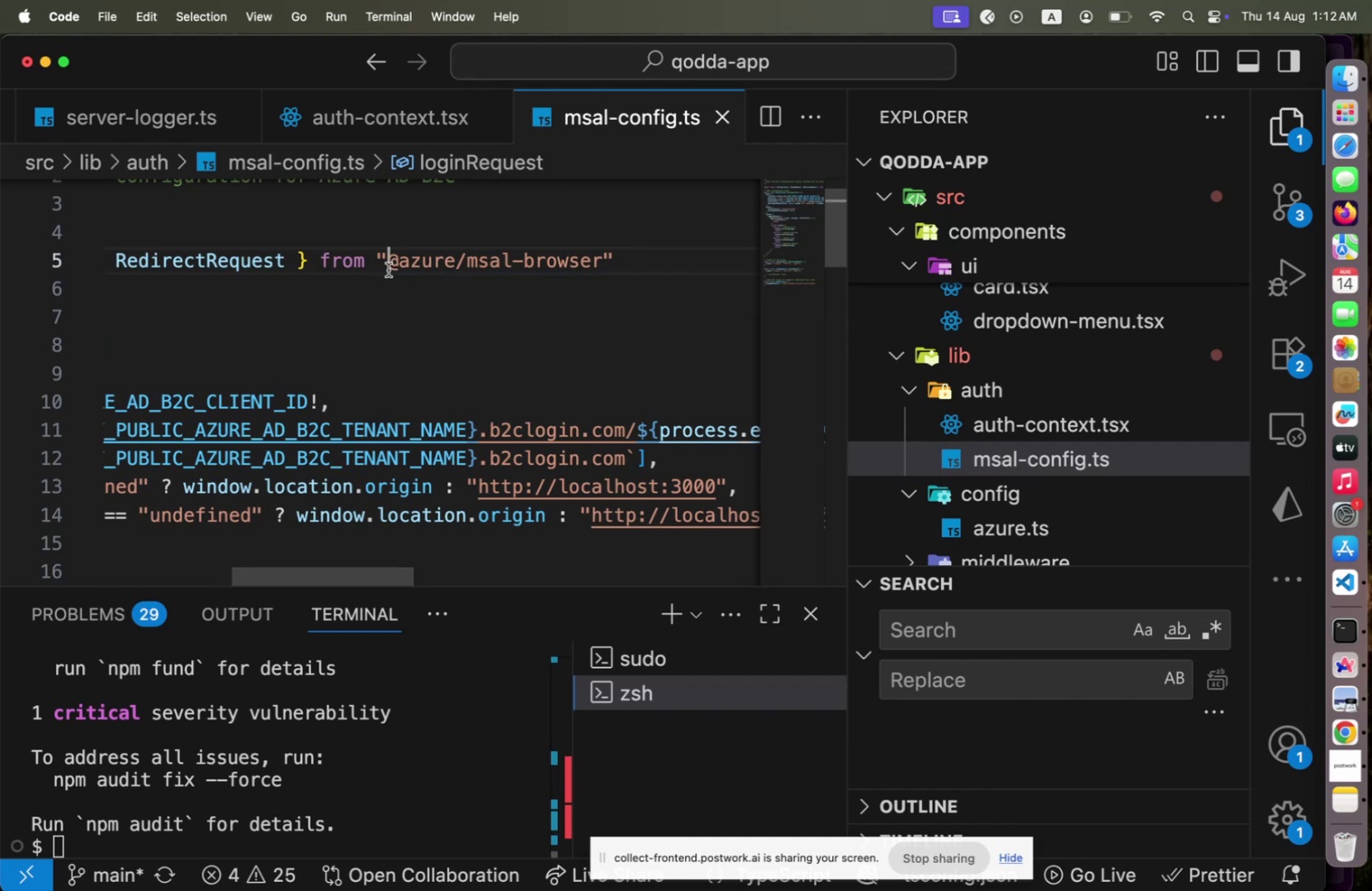 
left_click_drag(start_coordinate=[388, 269], to_coordinate=[603, 264])
 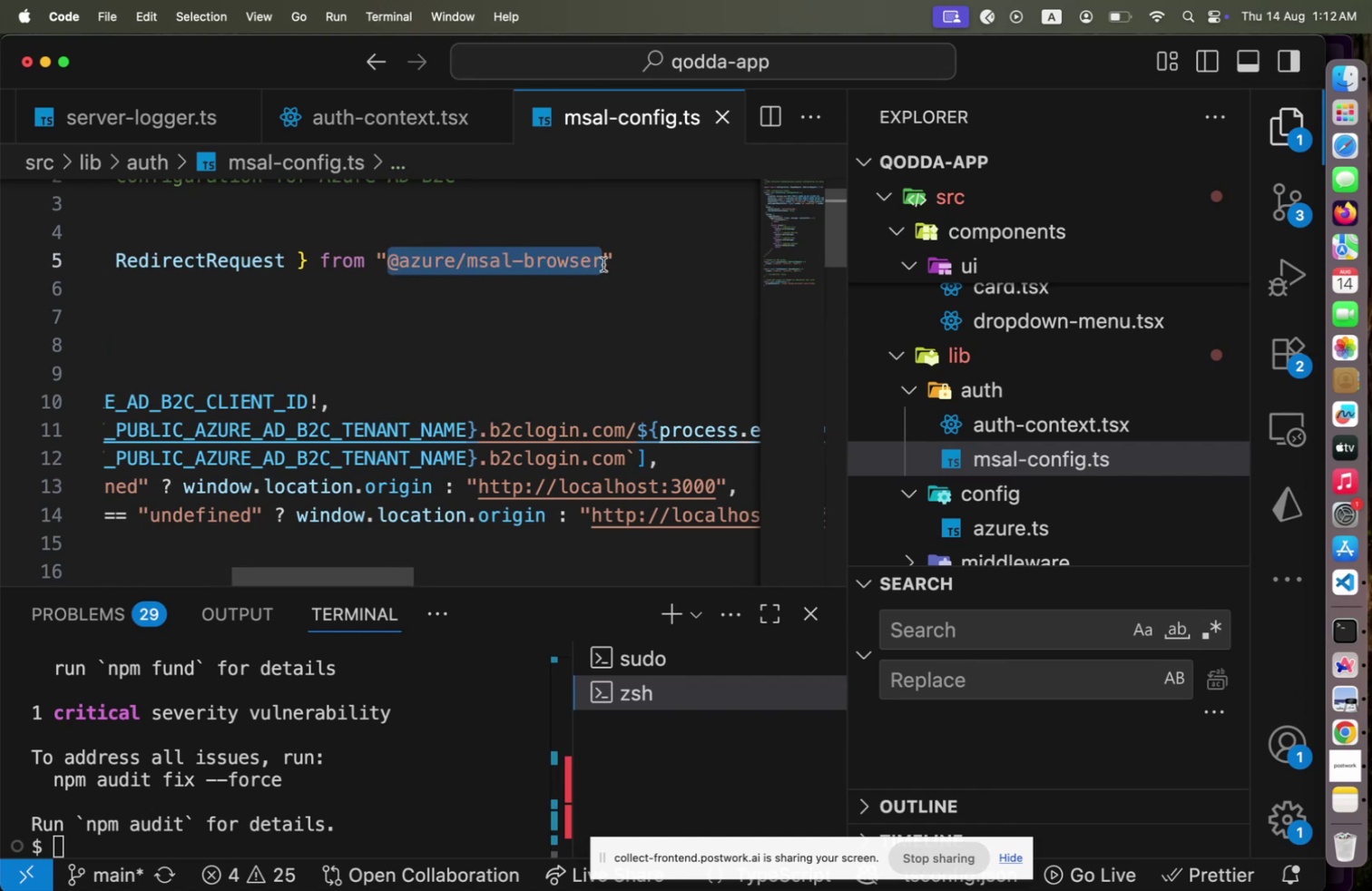 
key(Meta+C)
 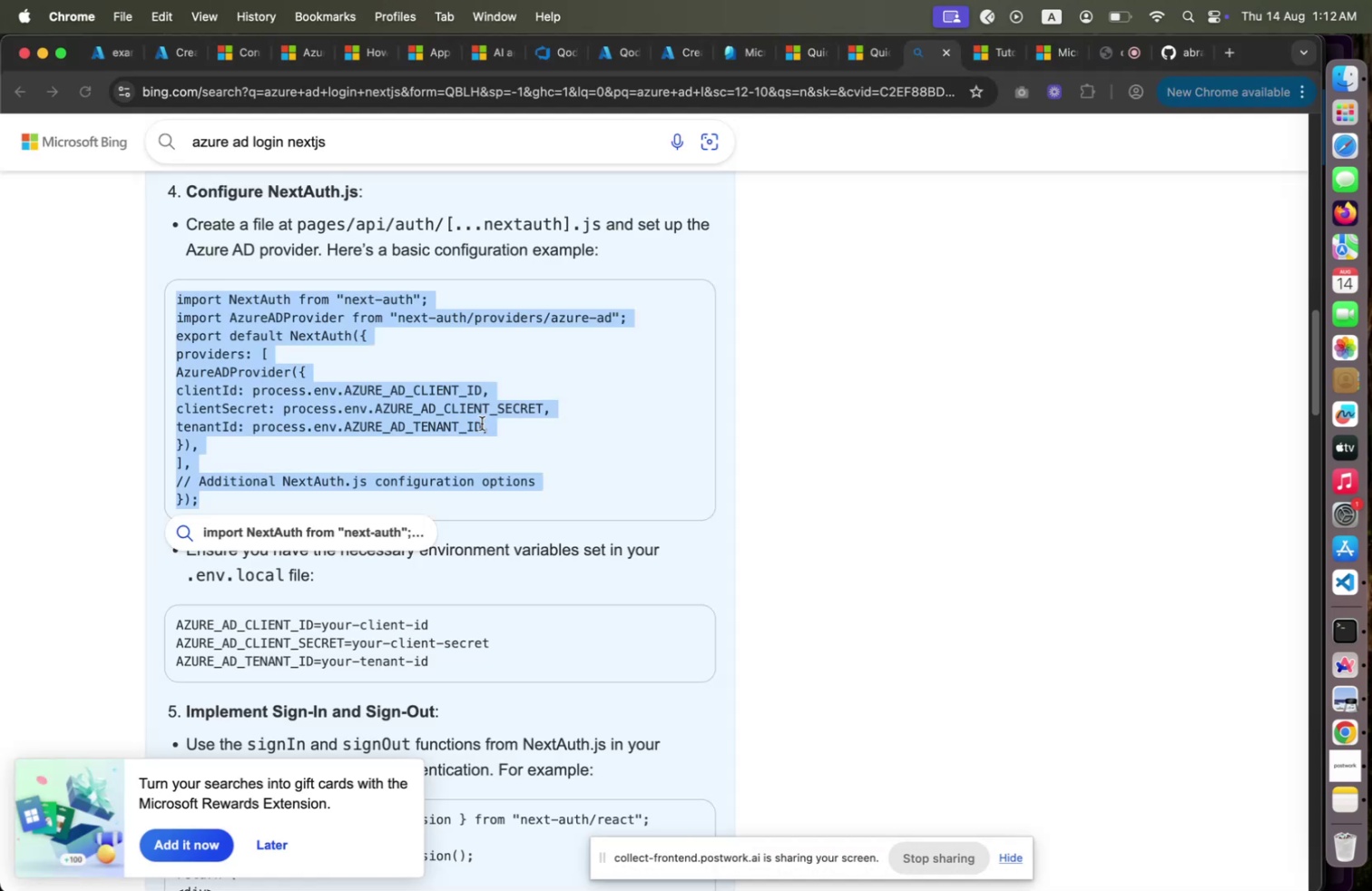 
key(Meta+CommandLeft)
 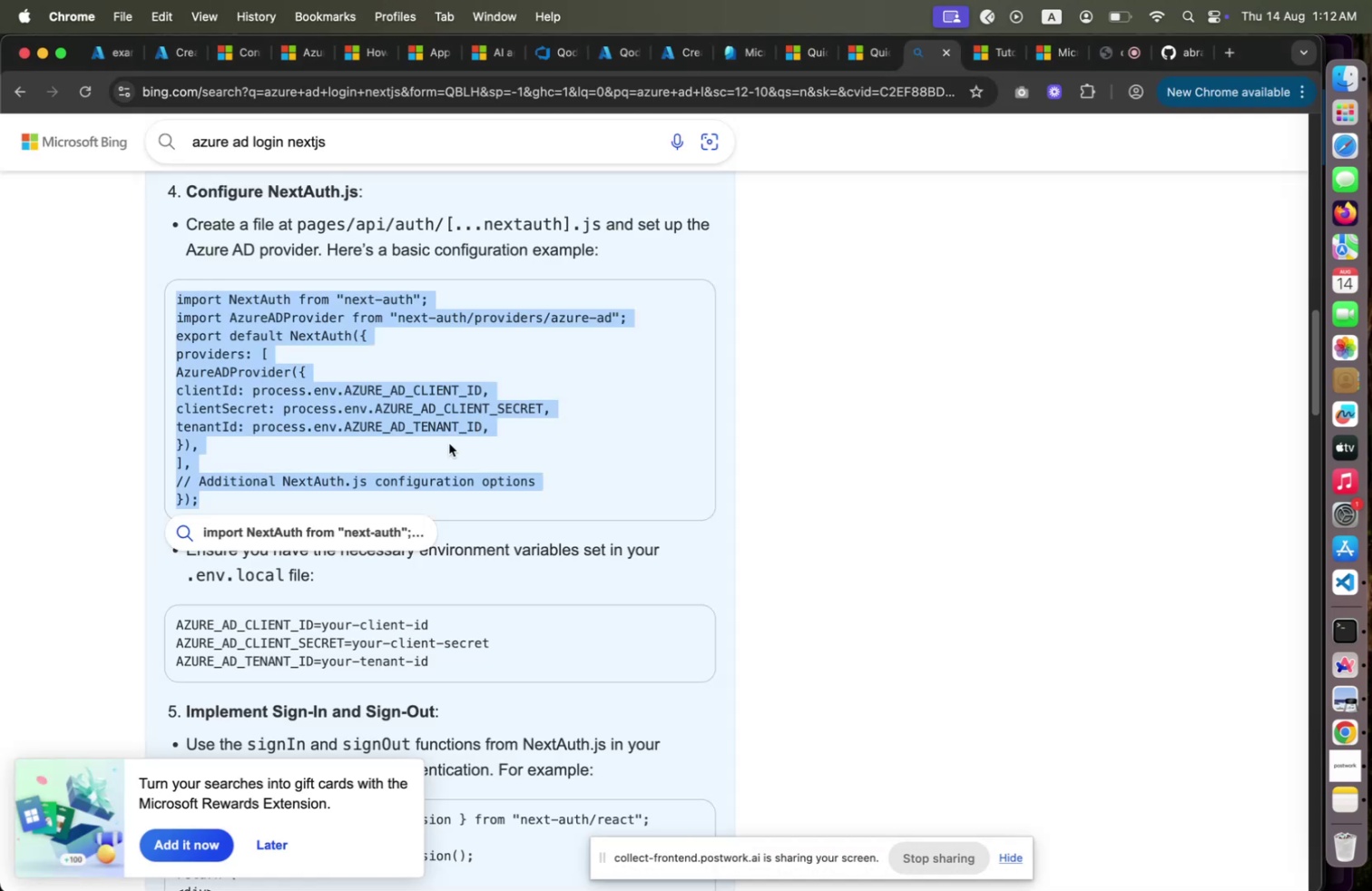 
key(Meta+Tab)
 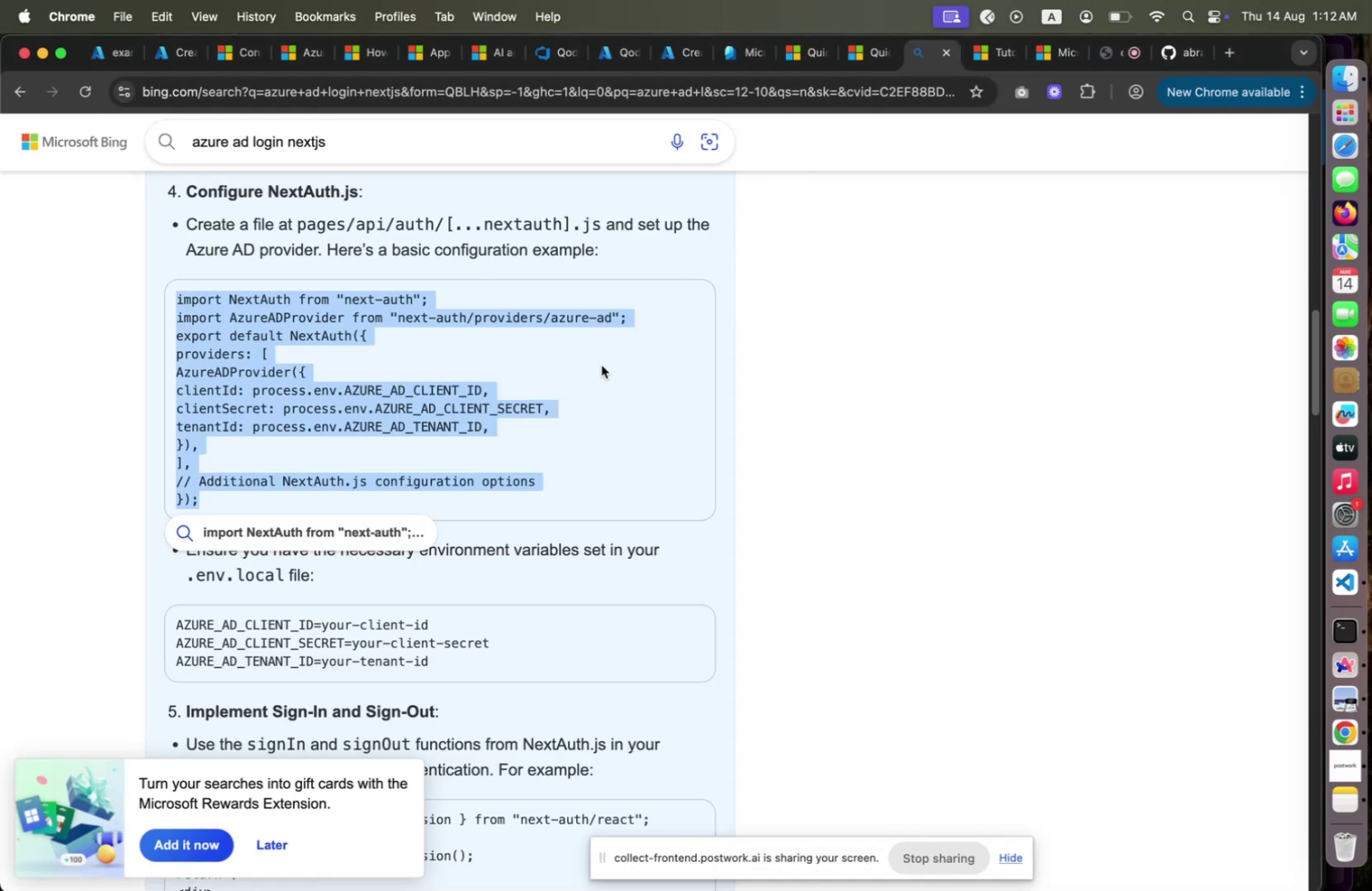 
scroll: coordinate [588, 377], scroll_direction: down, amount: 1.0
 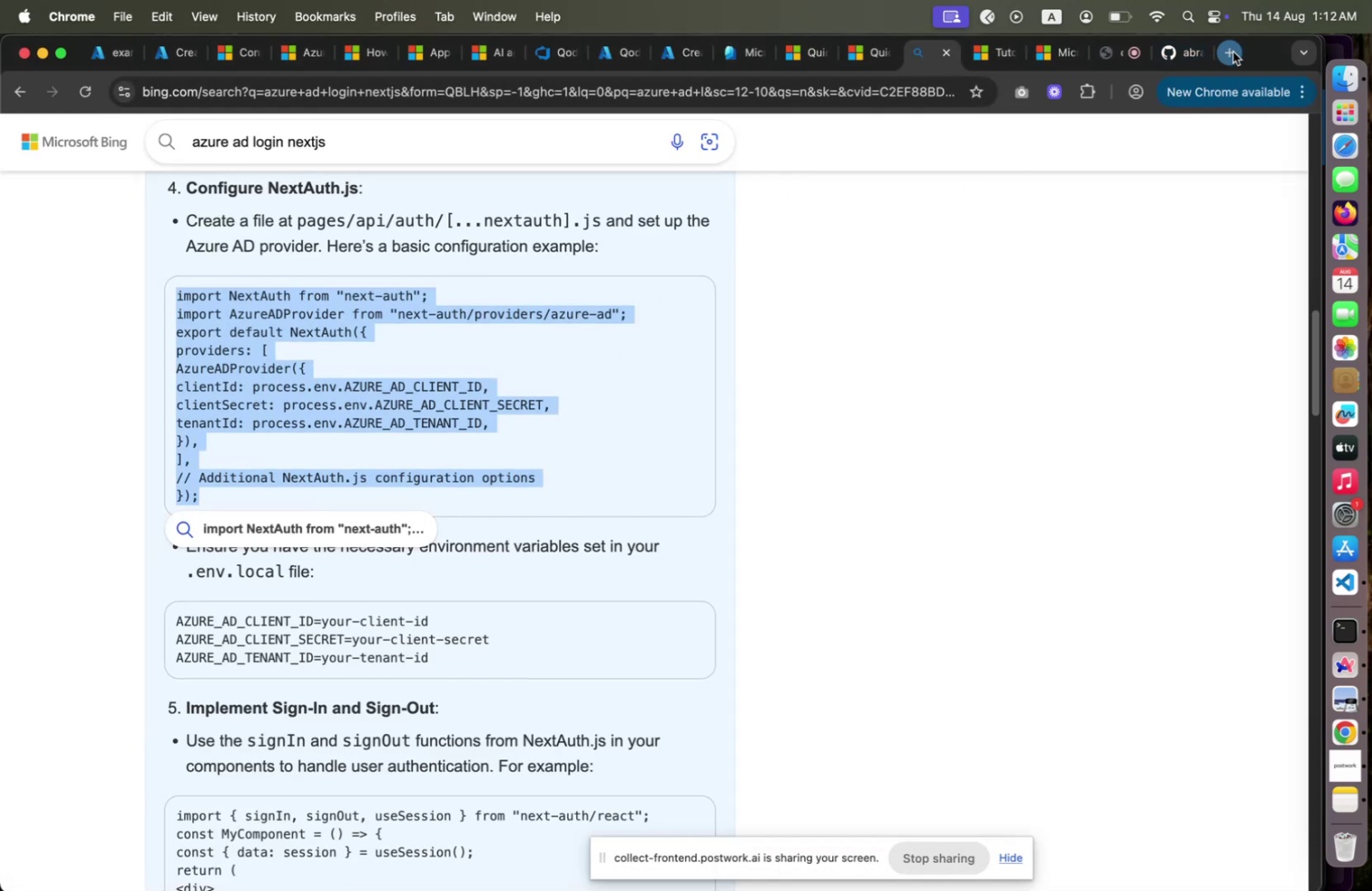 
left_click([1233, 52])
 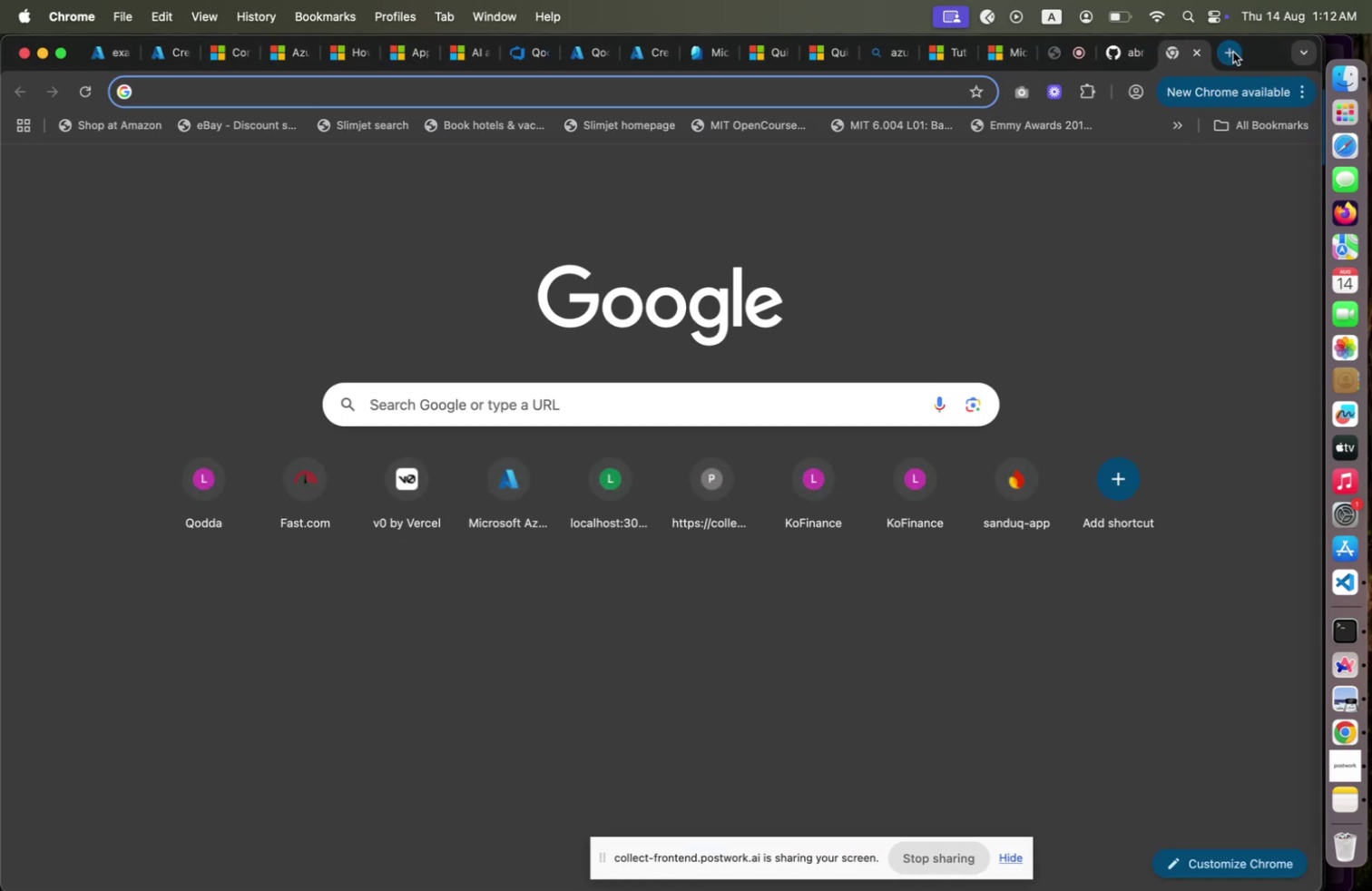 
key(Meta+V)
 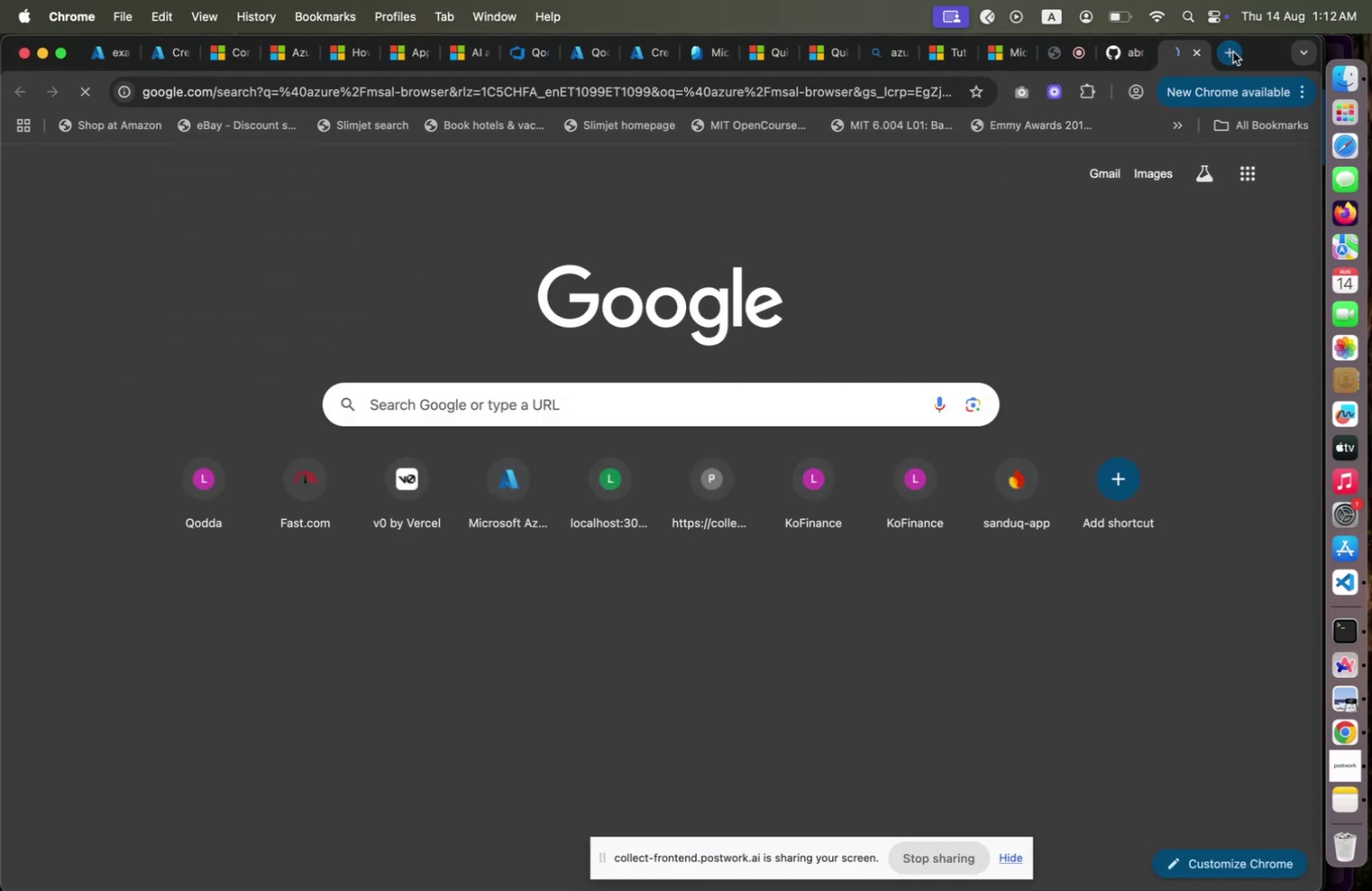 
key(Enter)
 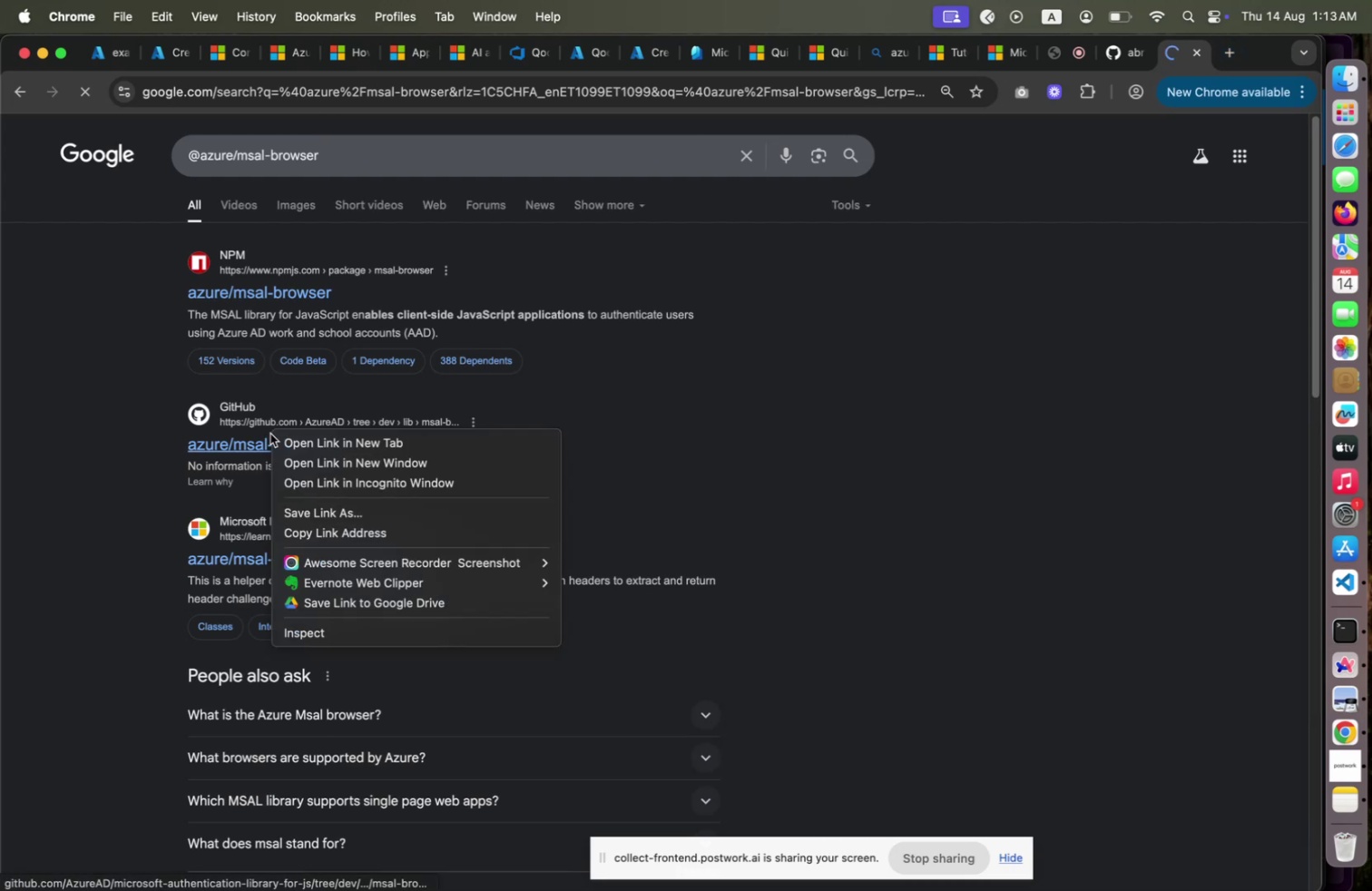 
left_click([330, 436])
 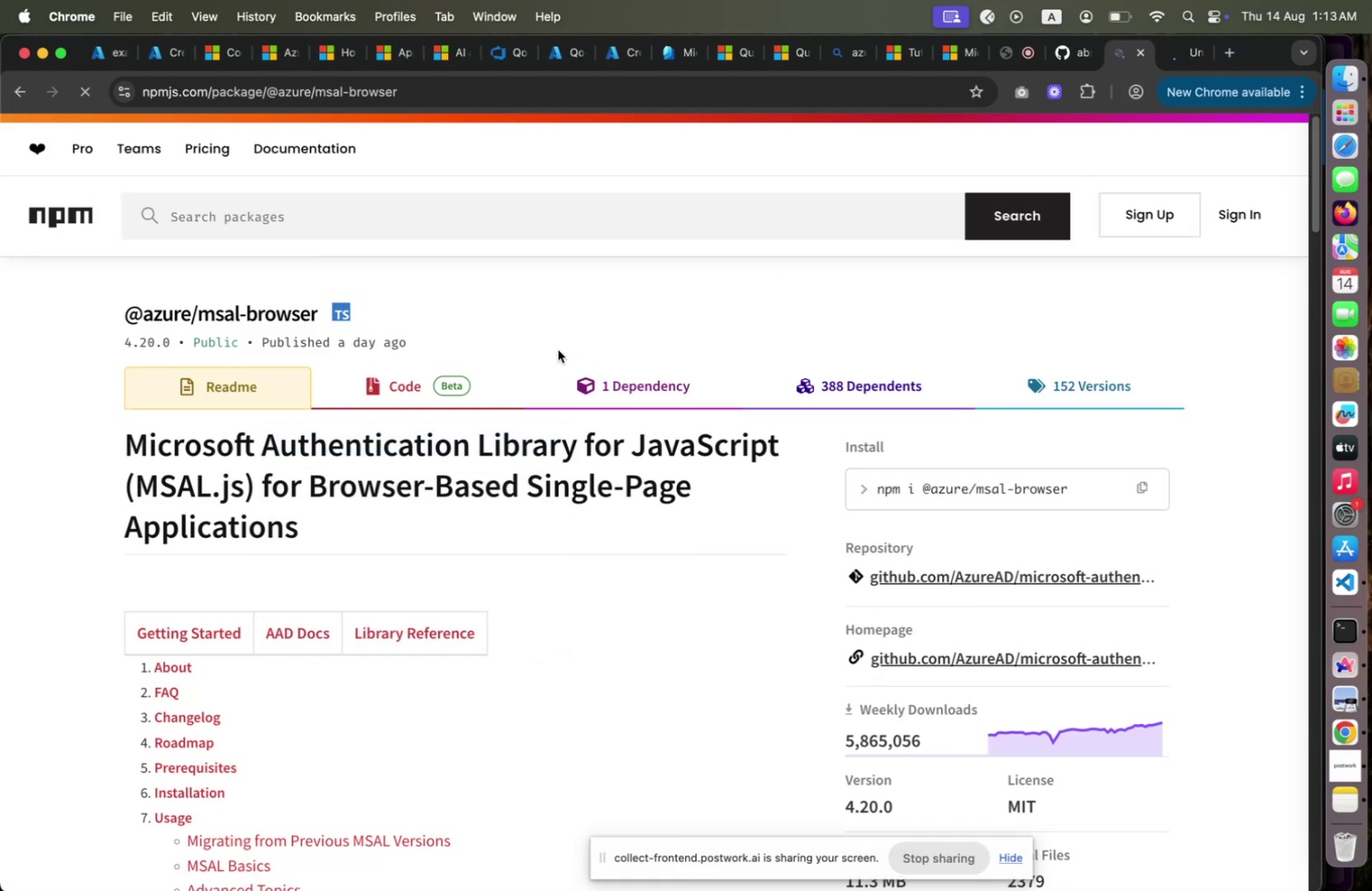 
scroll: coordinate [570, 320], scroll_direction: down, amount: 68.0
 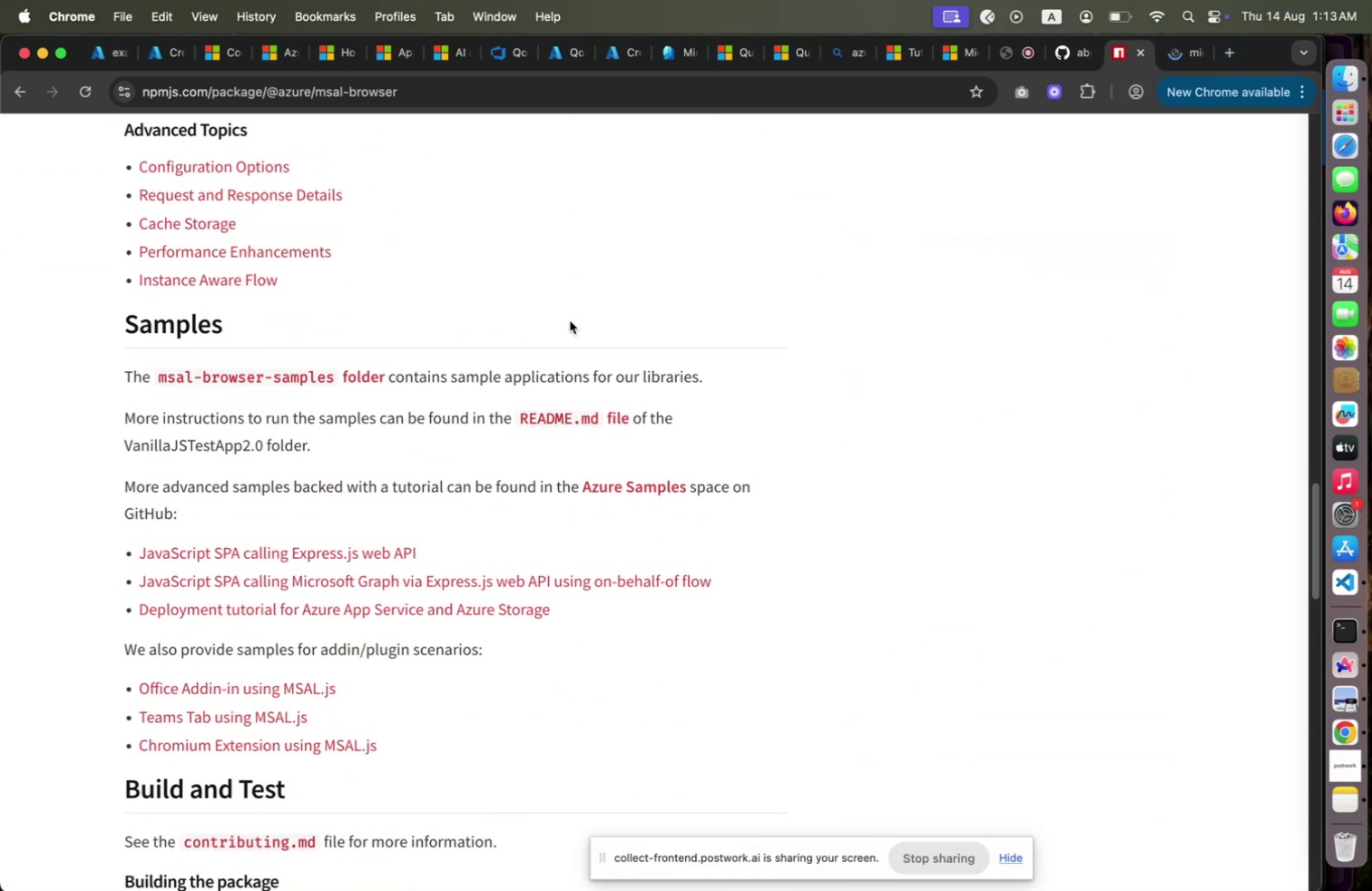 
scroll: coordinate [570, 320], scroll_direction: up, amount: 1.0
 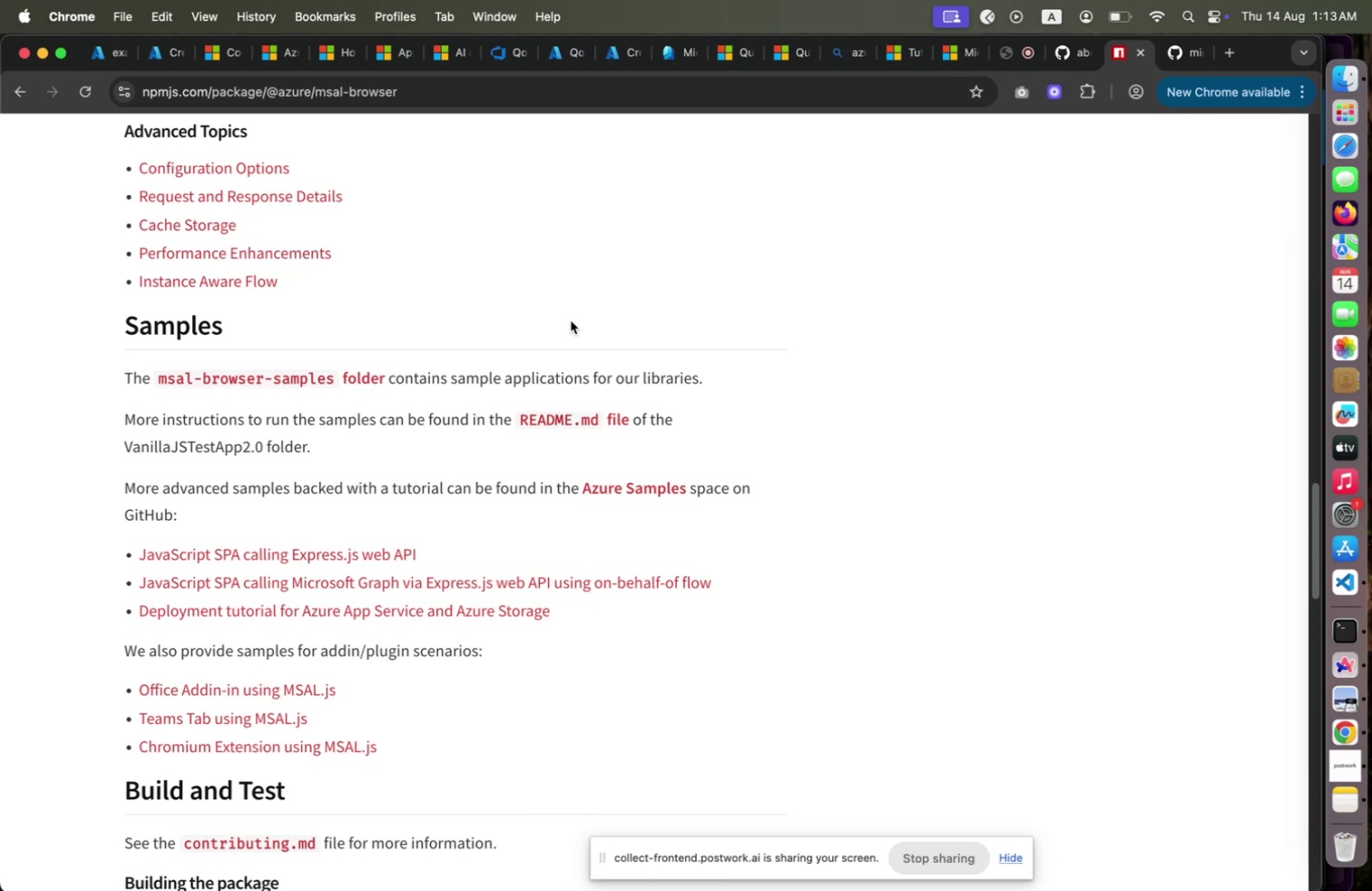 
scroll: coordinate [573, 319], scroll_direction: down, amount: 29.0
 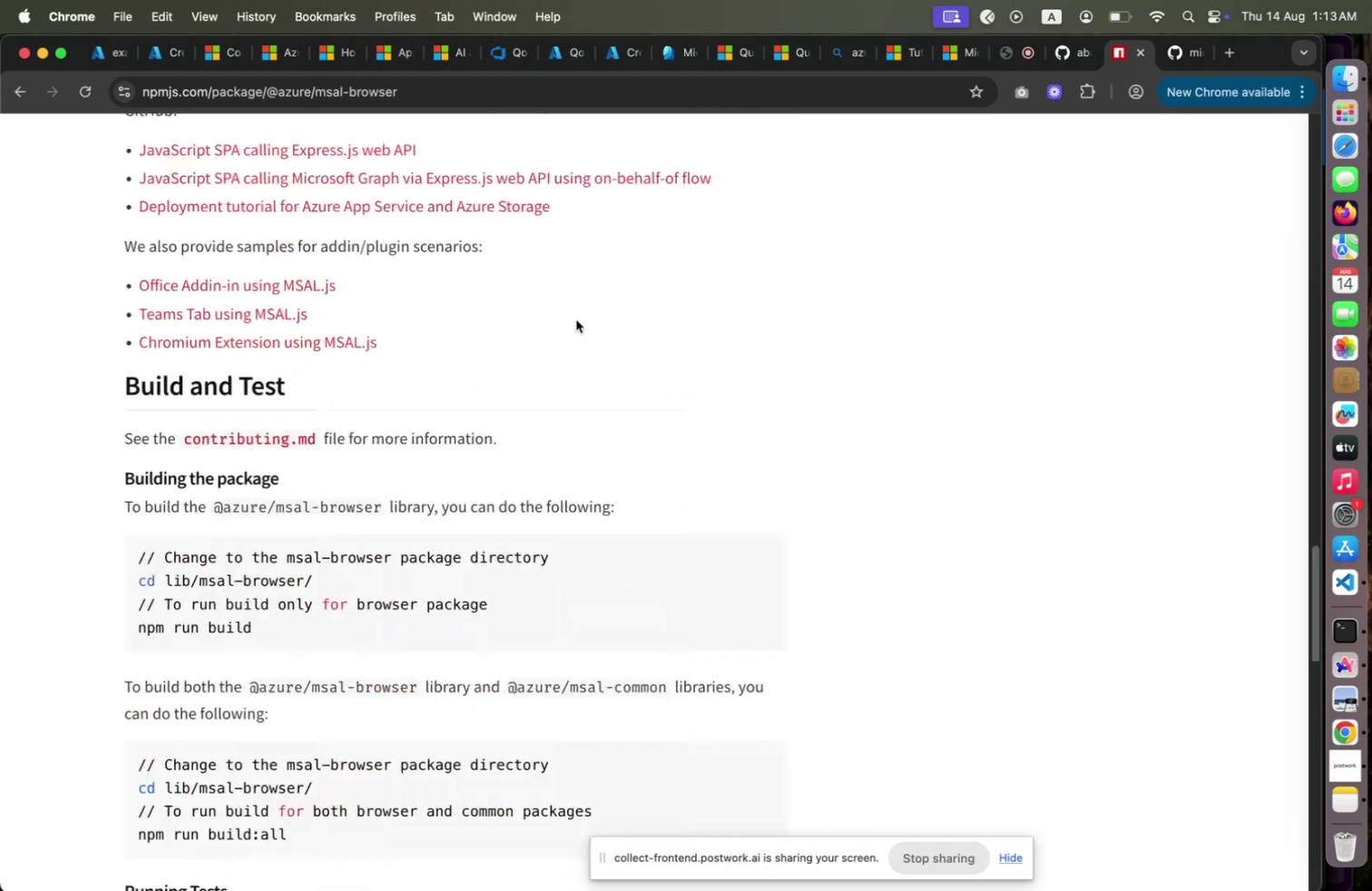 
scroll: coordinate [577, 328], scroll_direction: up, amount: 97.0
 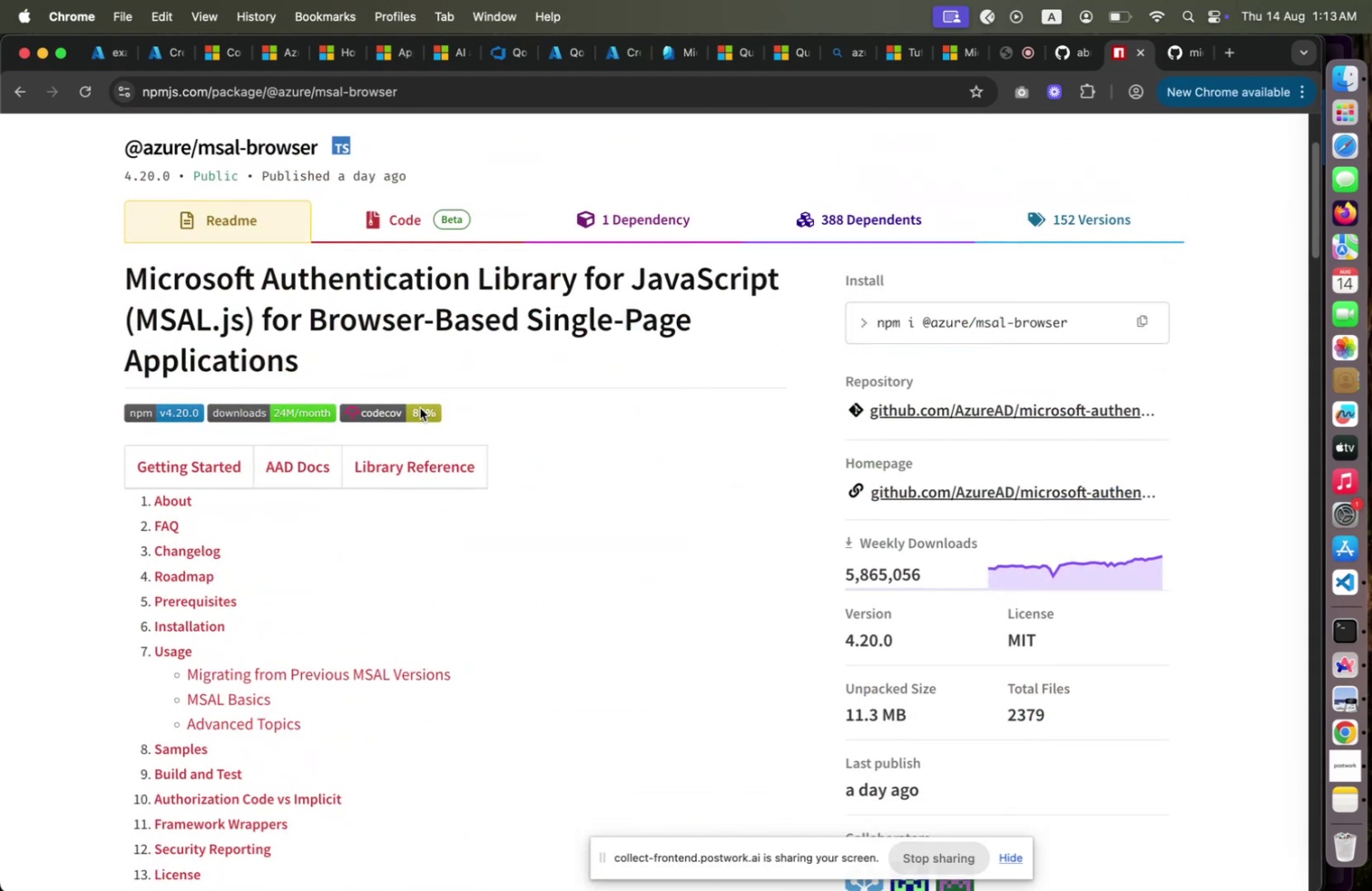 
scroll: coordinate [436, 413], scroll_direction: down, amount: 19.0
 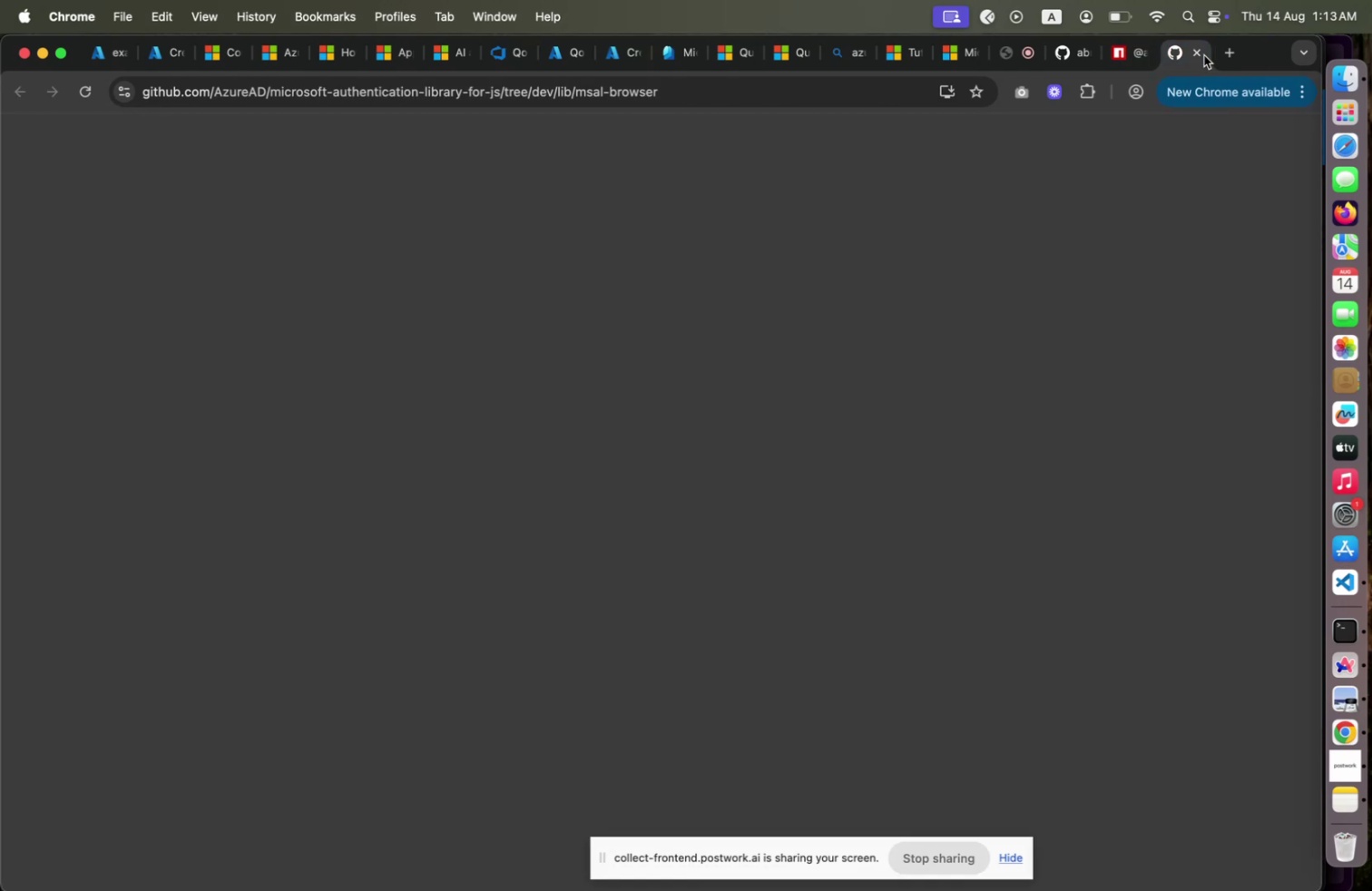 
left_click([1204, 55])
 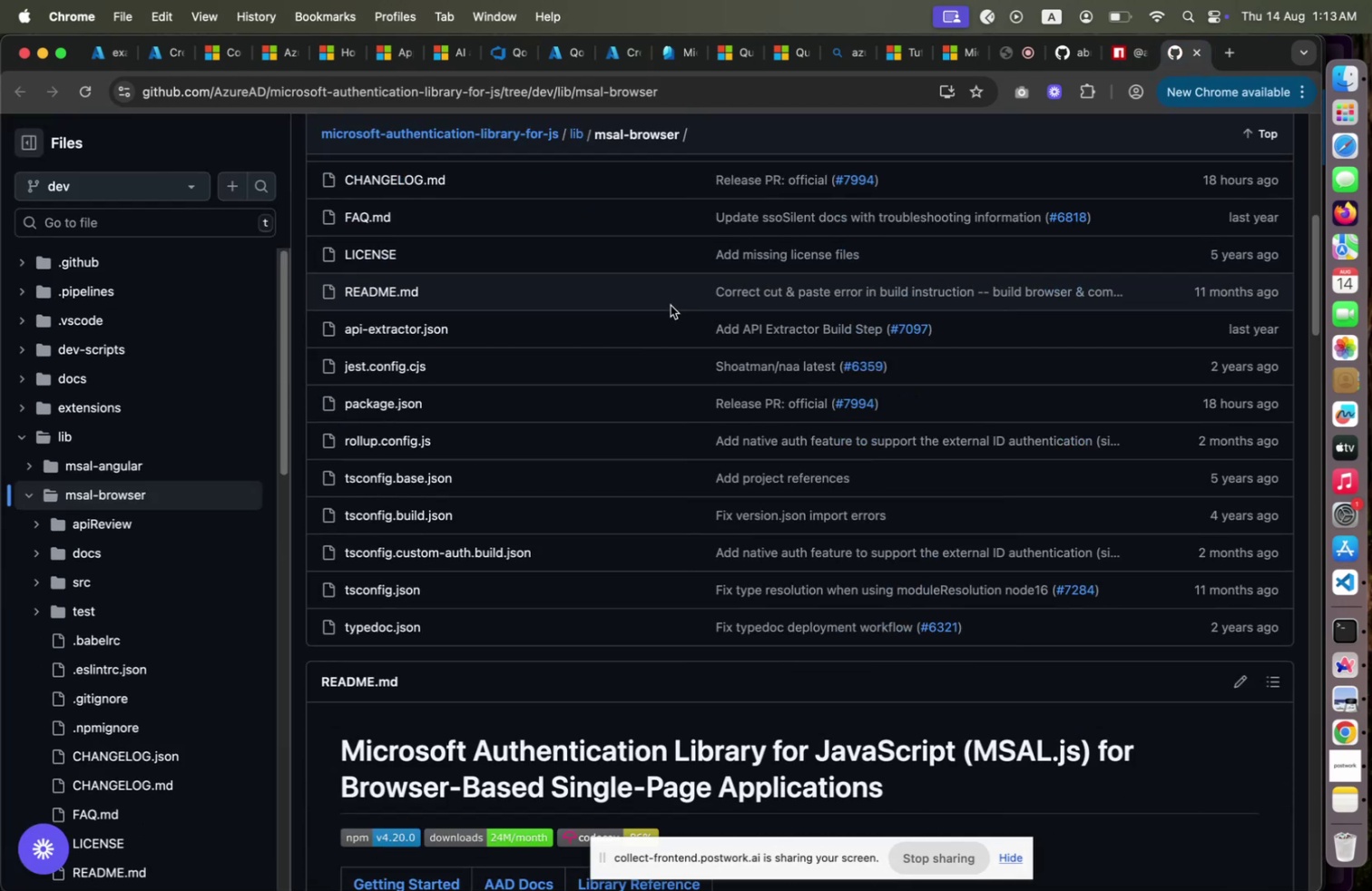 
scroll: coordinate [676, 291], scroll_direction: down, amount: 69.0
 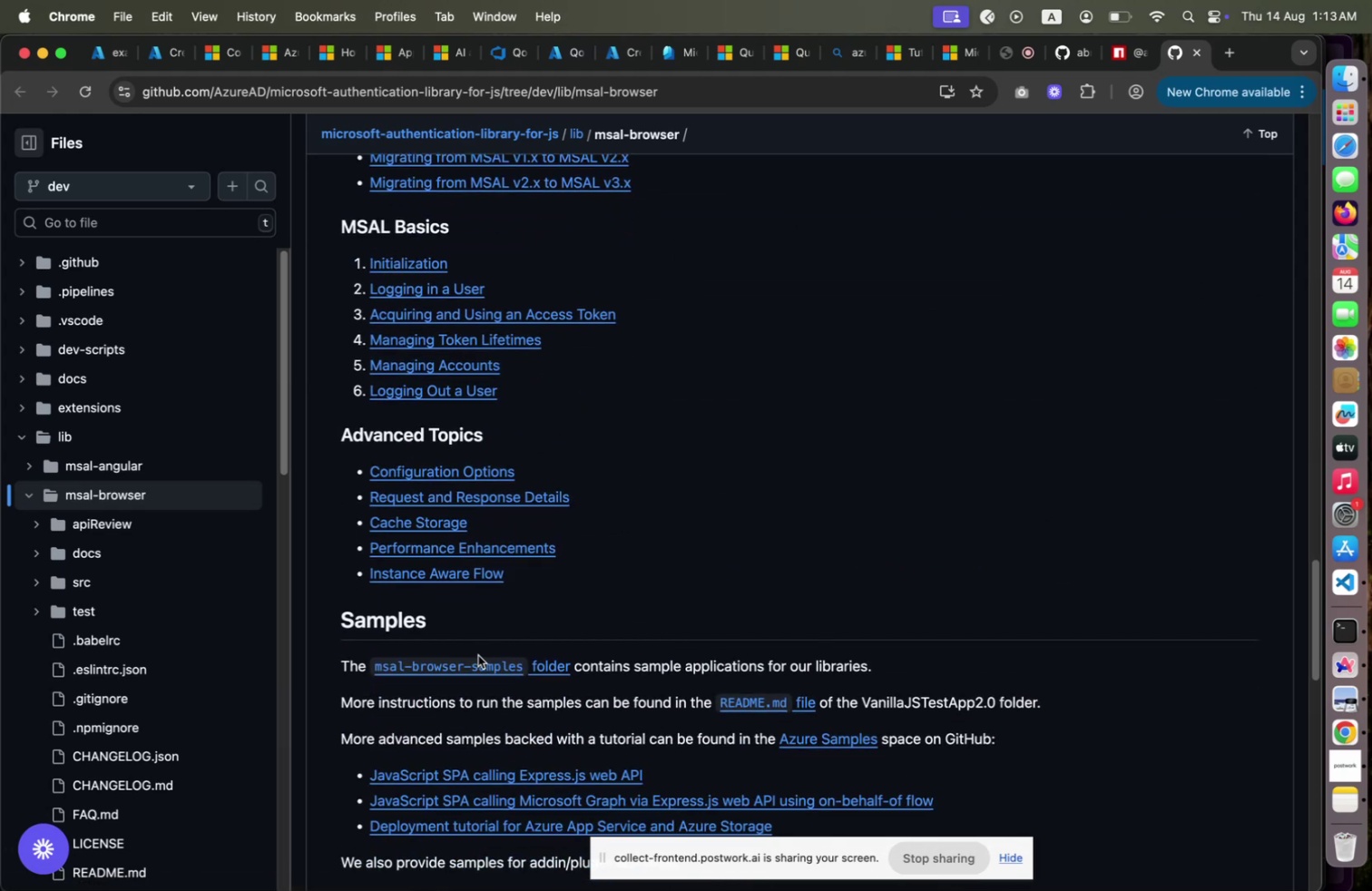 
right_click([475, 664])
 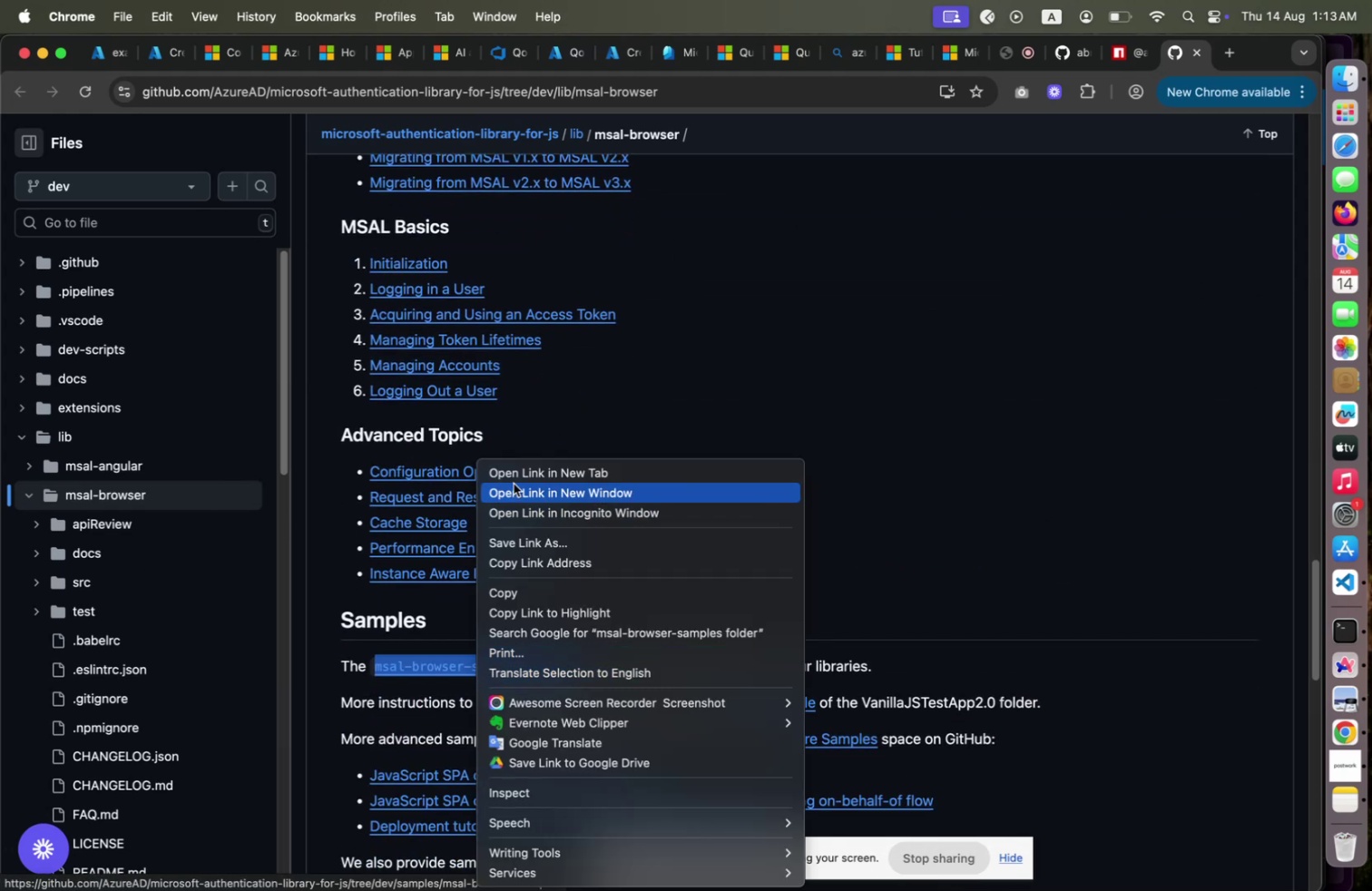 
left_click([525, 472])
 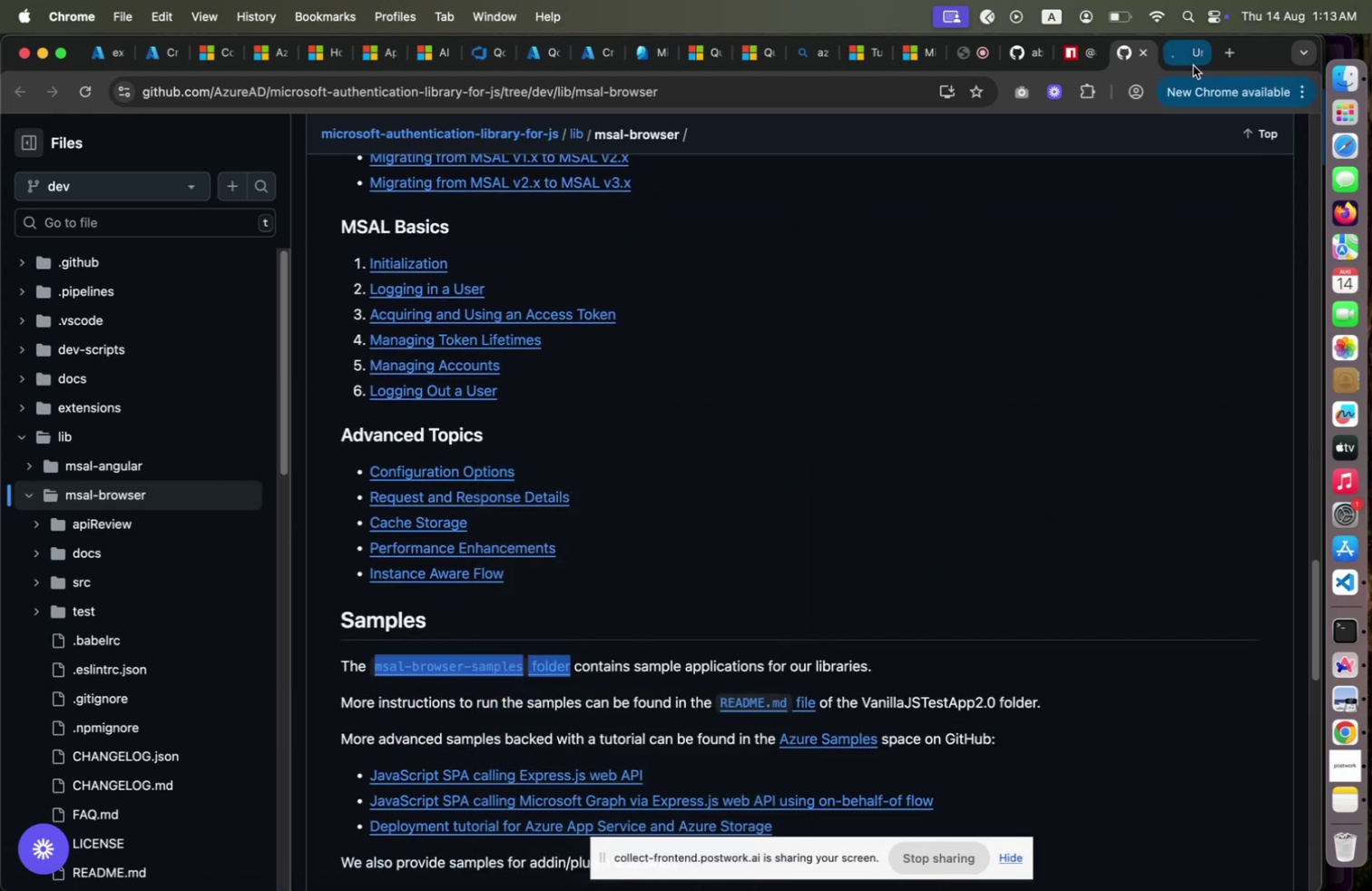 
left_click([1193, 65])
 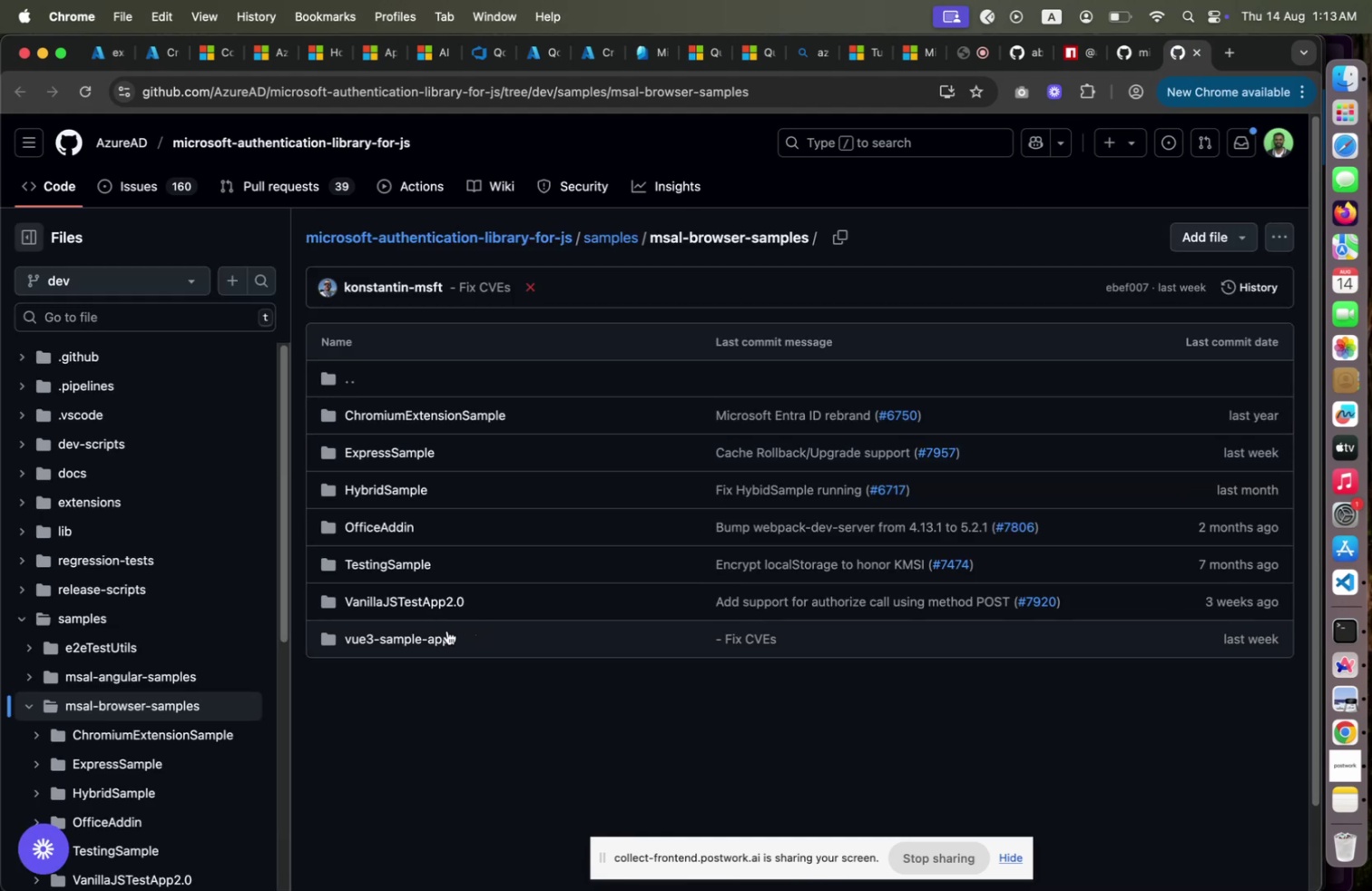 
wait(8.17)
 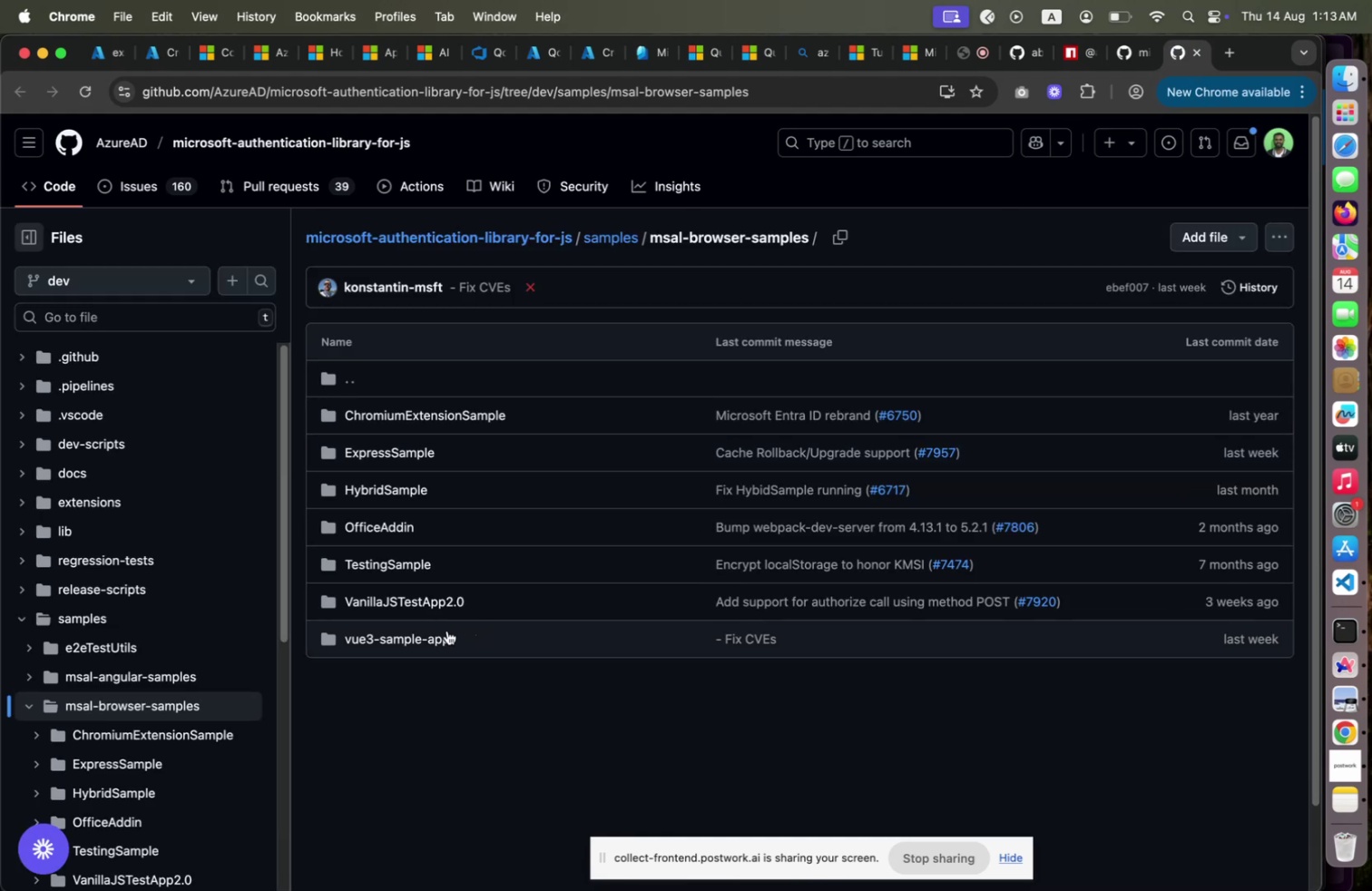 
mouse_move([403, 548])
 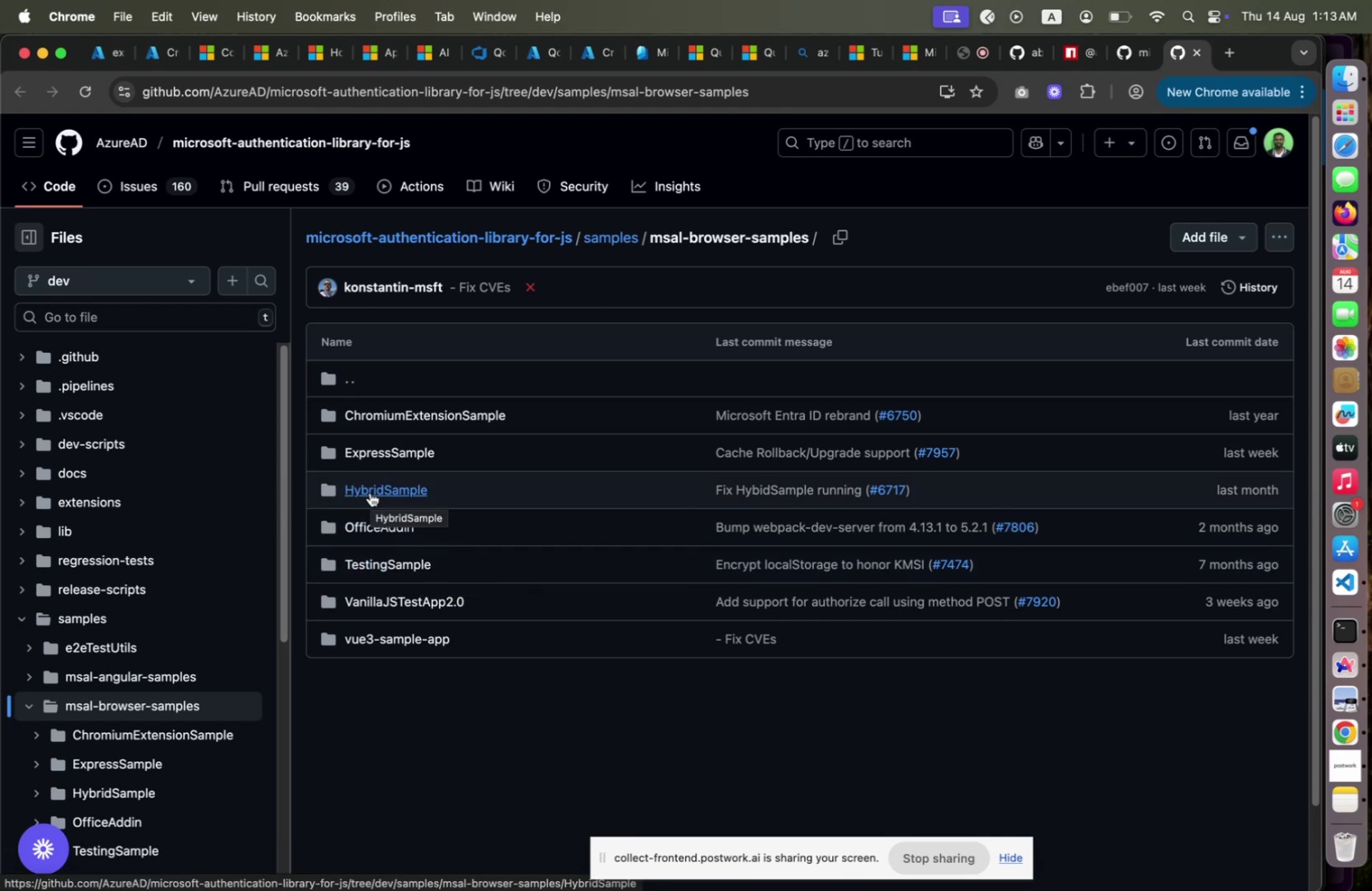 
wait(5.07)
 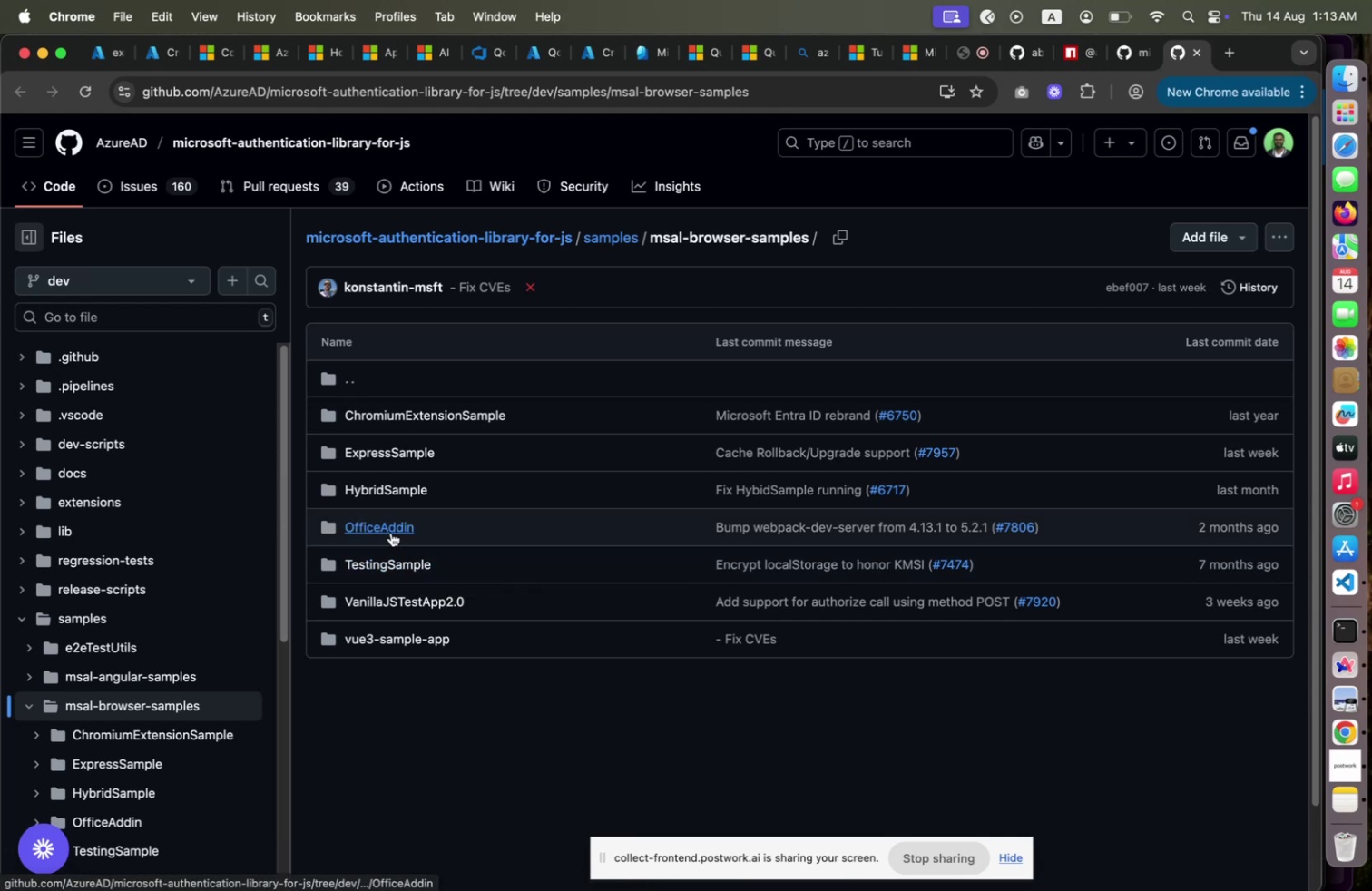 
left_click([370, 492])
 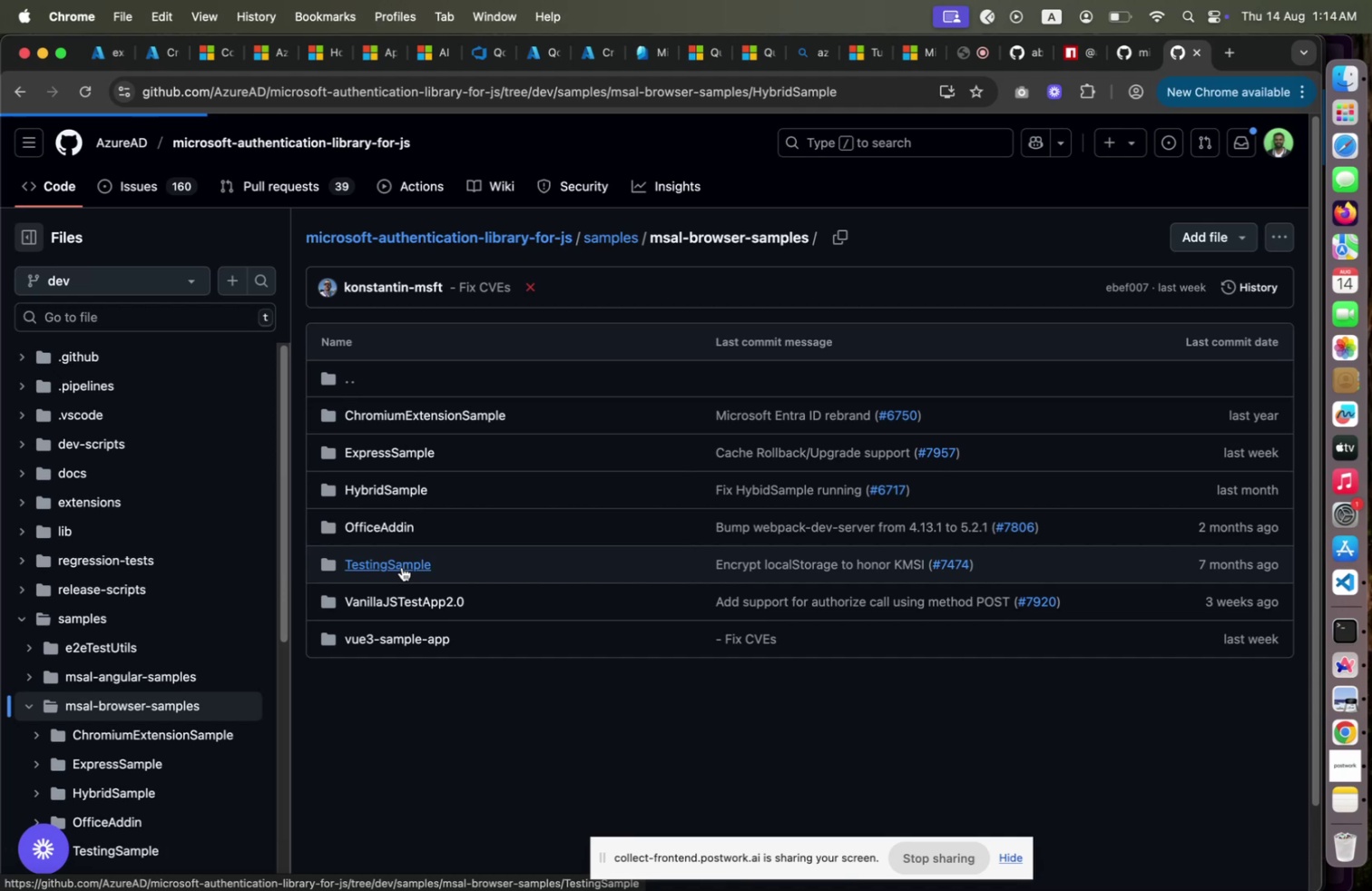 
wait(5.9)
 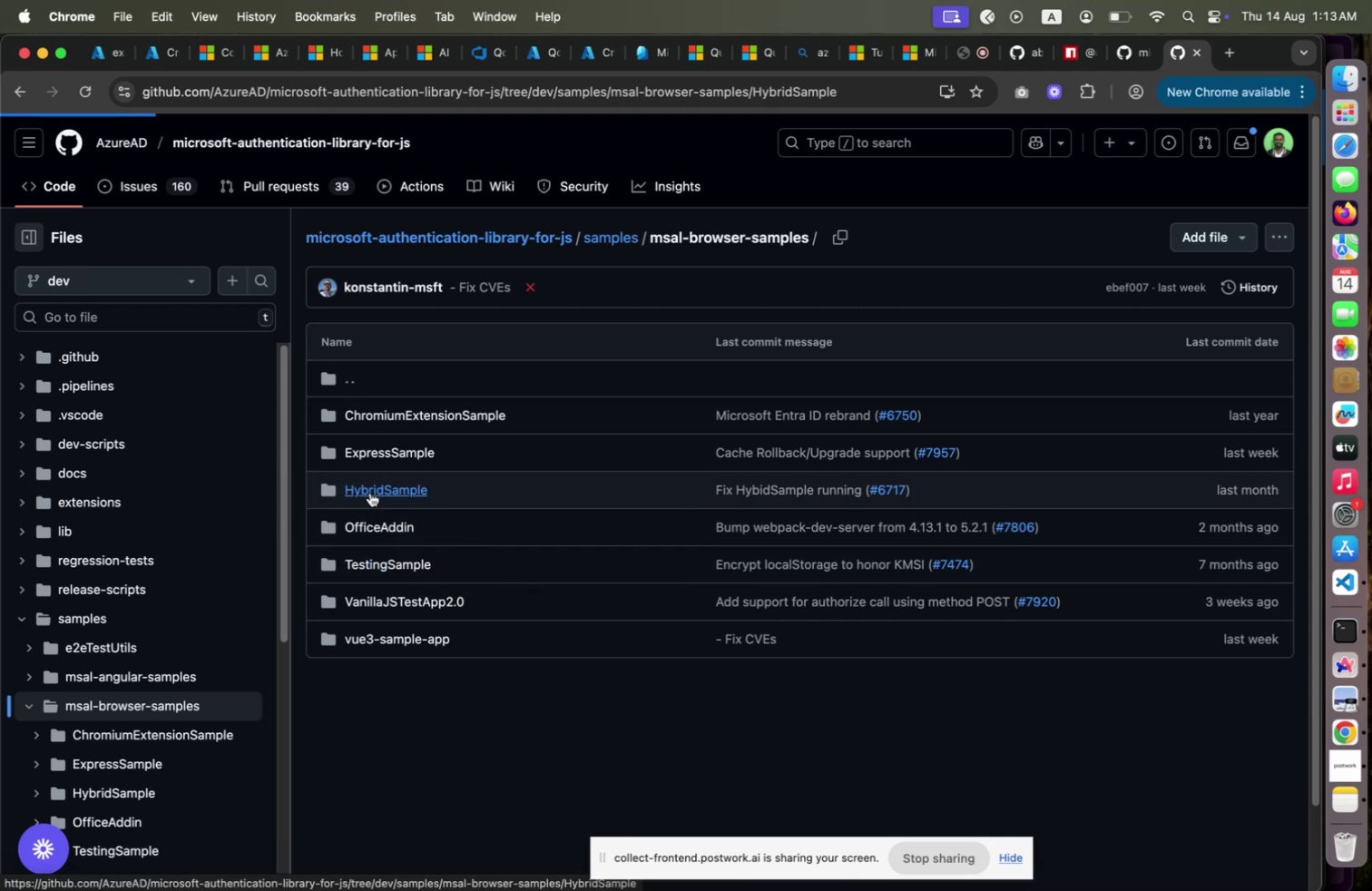 
right_click([402, 566])
 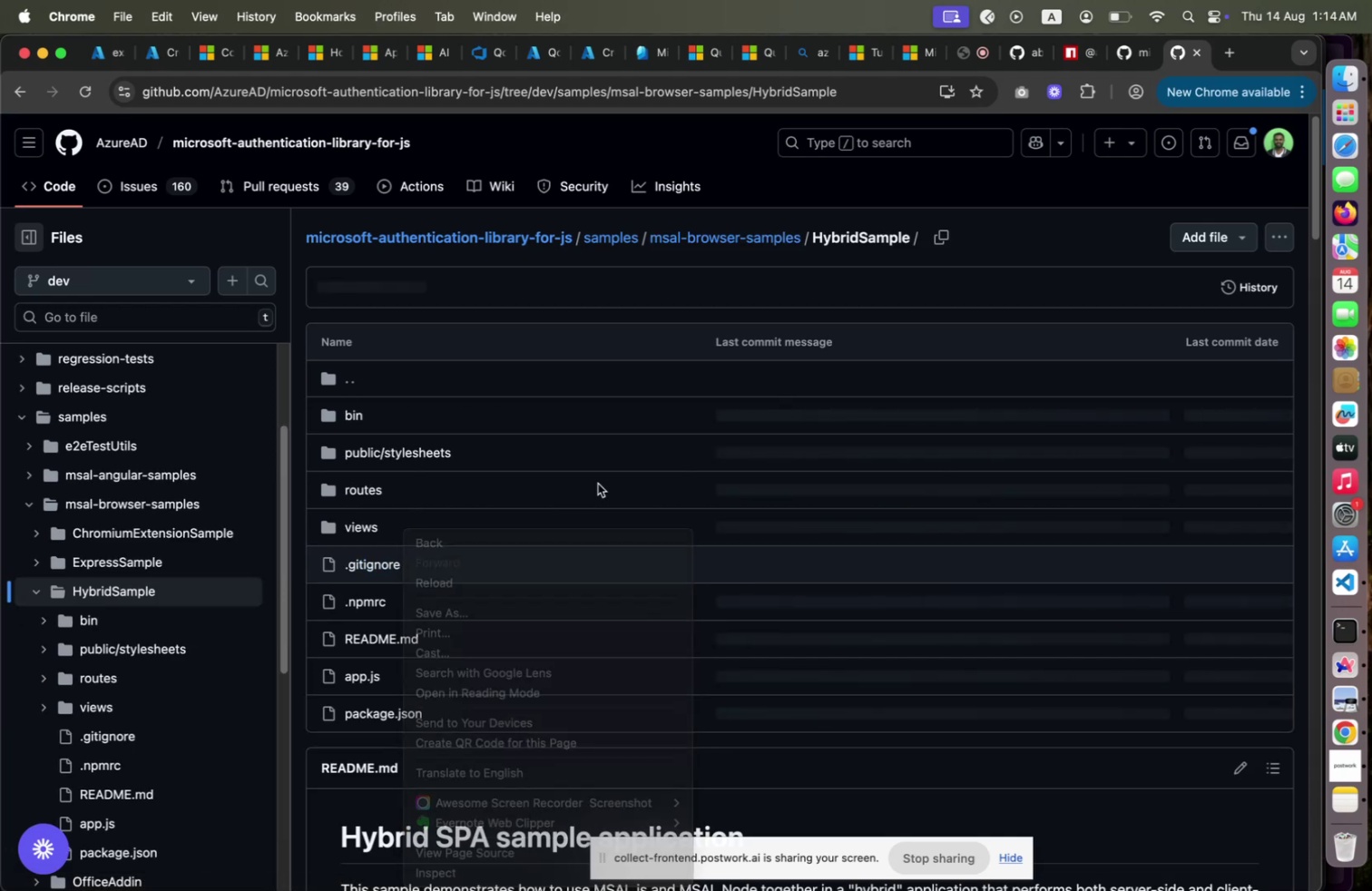 
left_click([598, 483])
 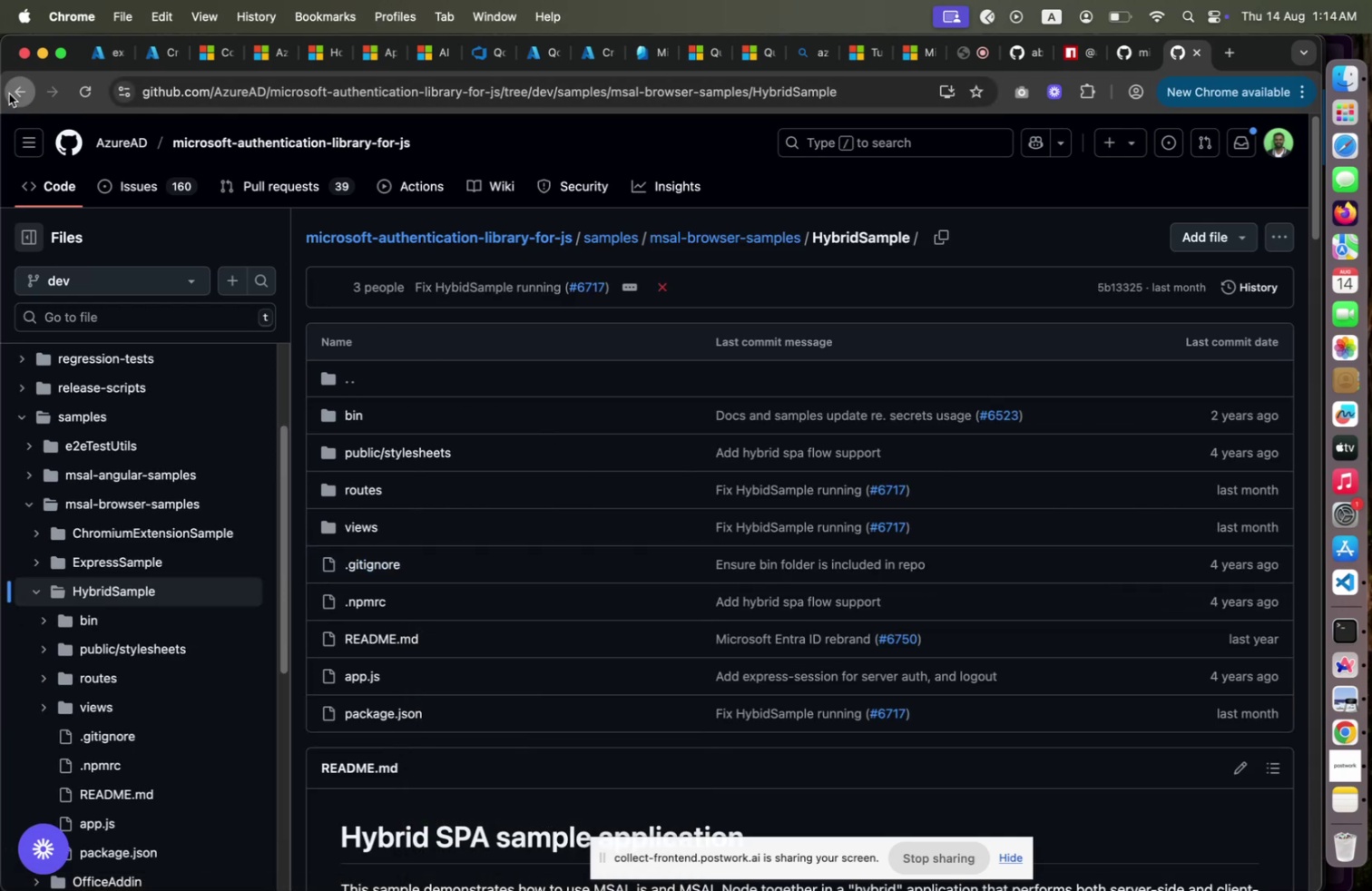 
left_click([9, 93])
 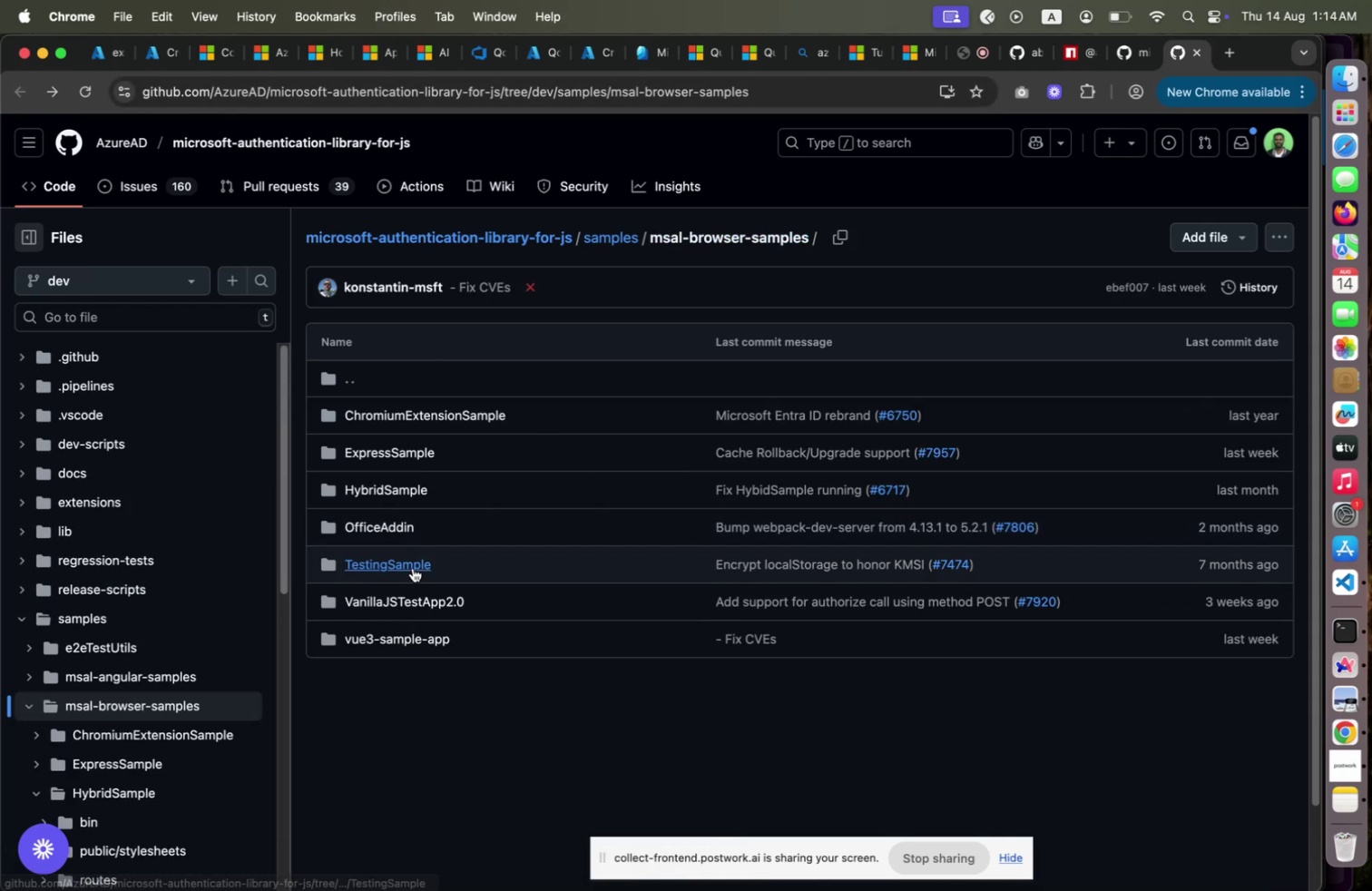 
double_click([413, 567])
 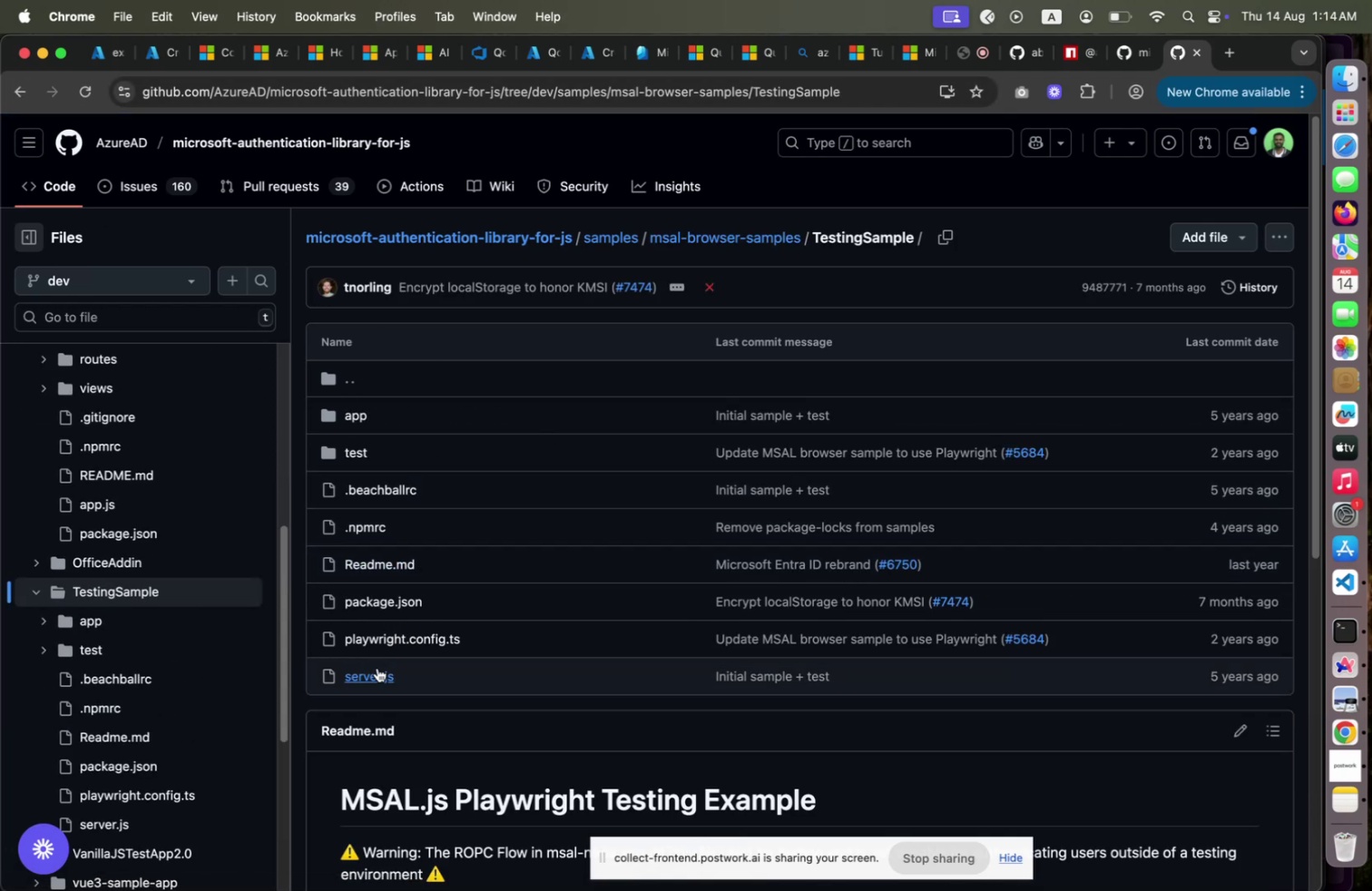 
scroll: coordinate [447, 489], scroll_direction: down, amount: 4.0
 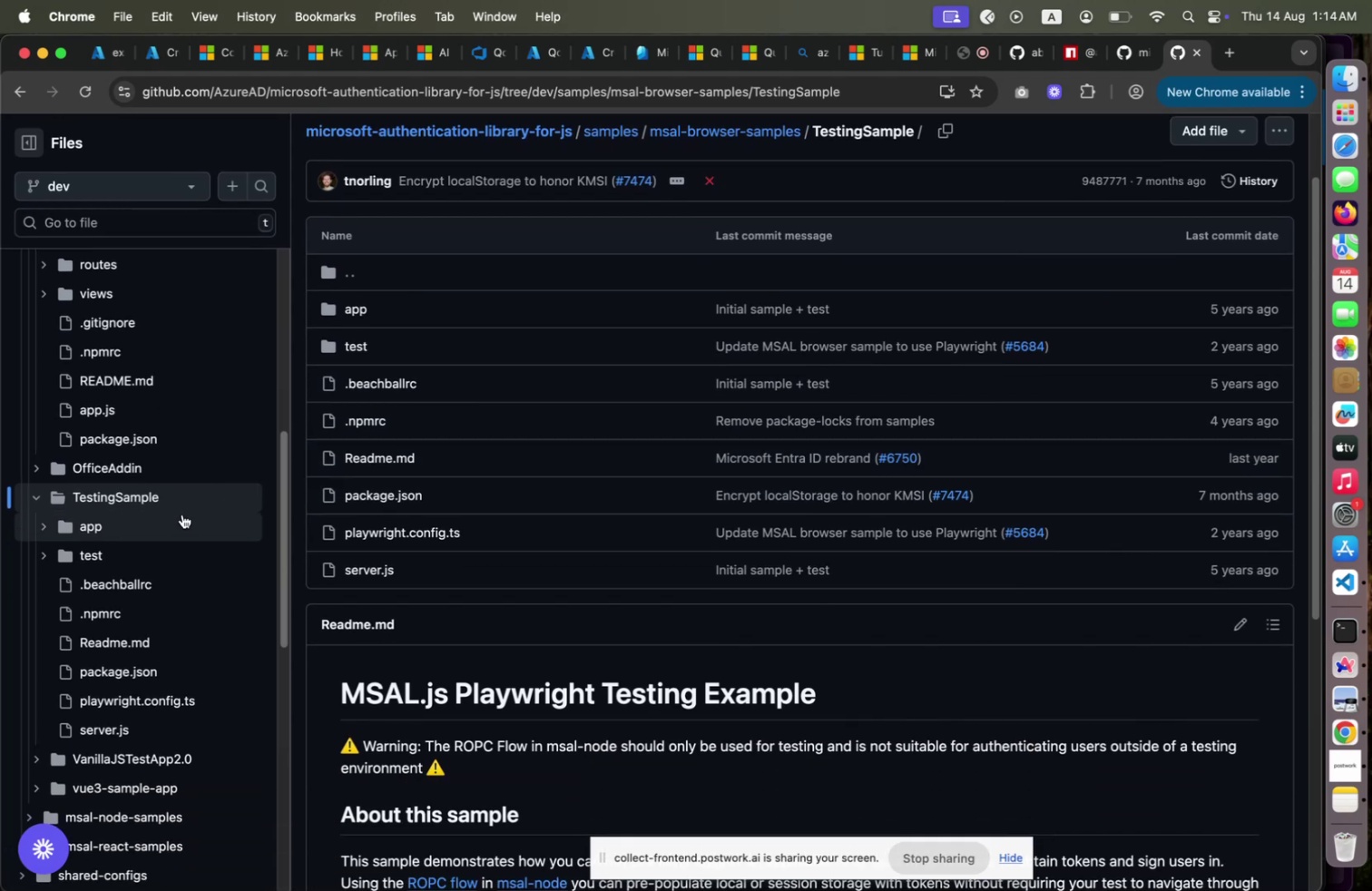 
wait(6.97)
 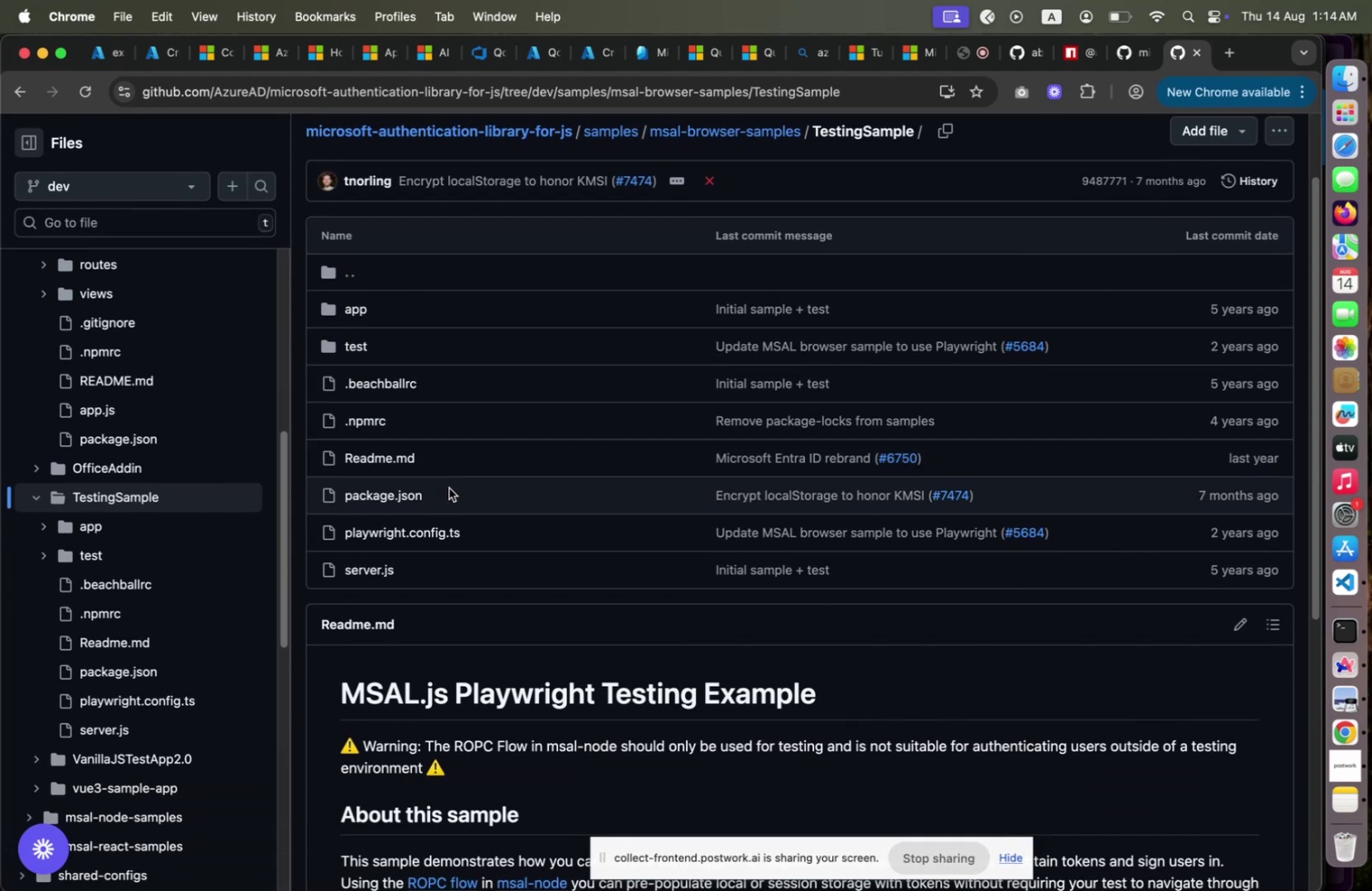 
scroll: coordinate [107, 465], scroll_direction: up, amount: 3.0
 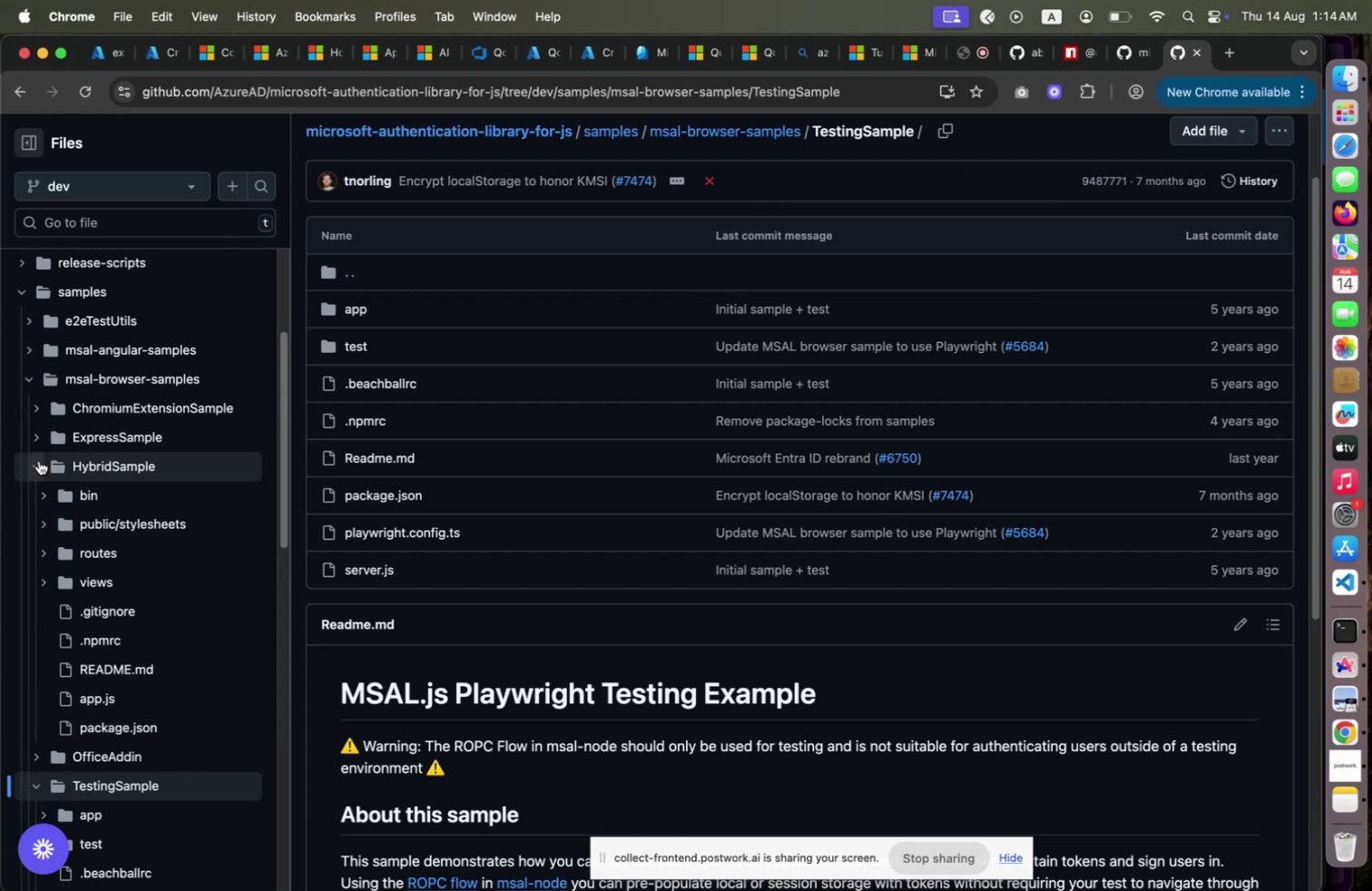 
left_click([39, 460])
 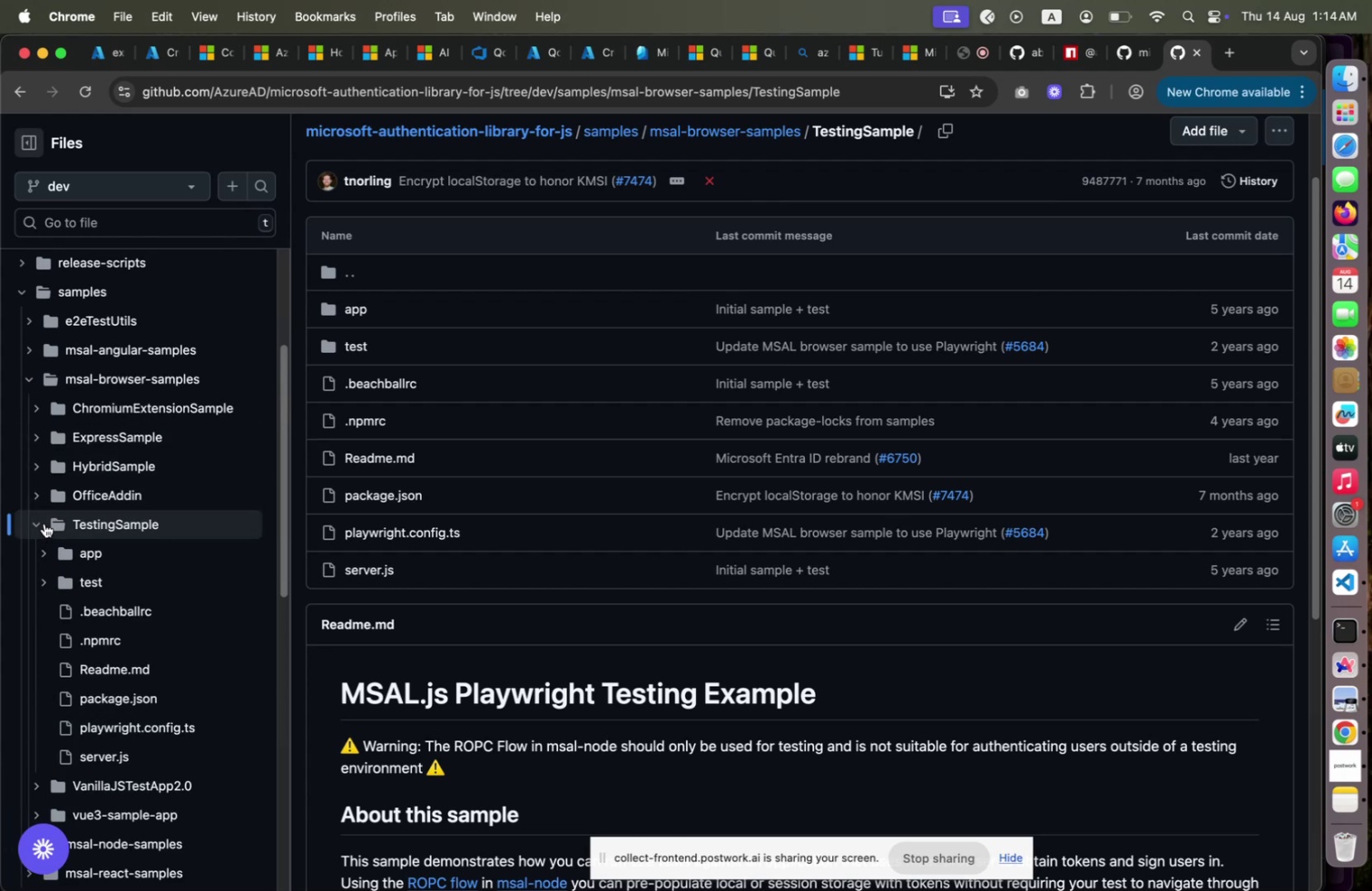 
left_click([40, 523])
 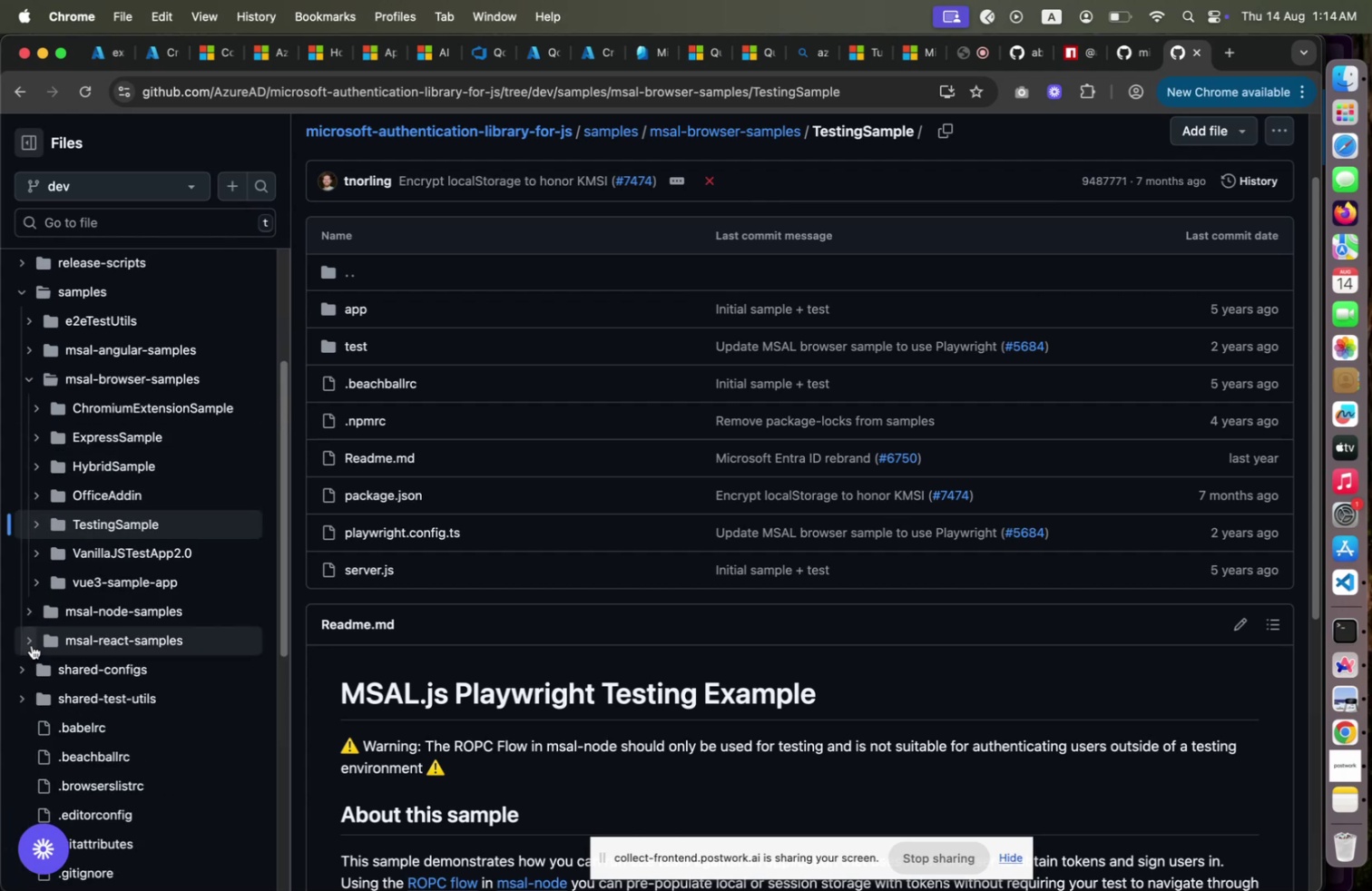 
wait(5.24)
 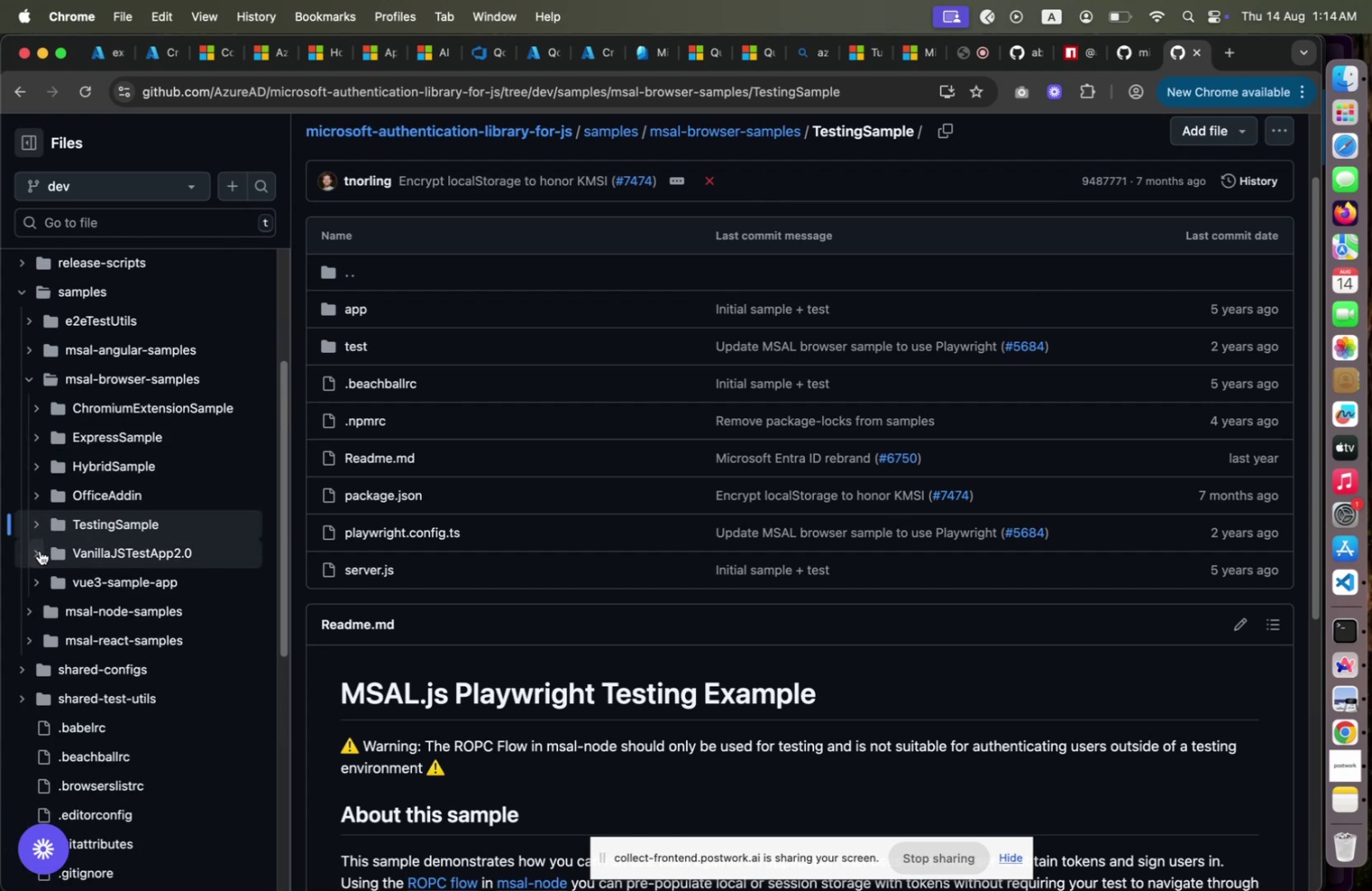 
left_click([32, 644])
 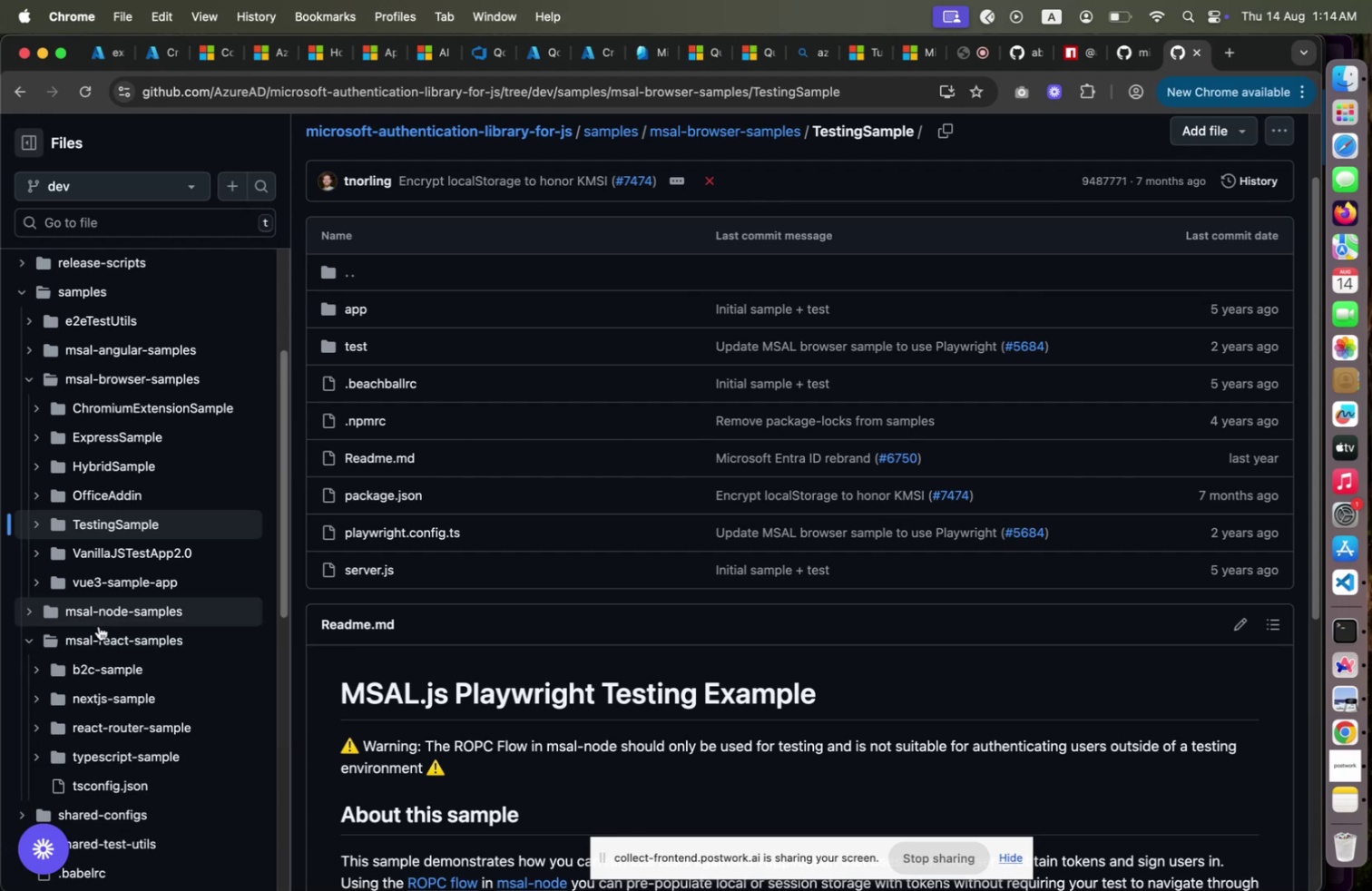 
scroll: coordinate [98, 637], scroll_direction: down, amount: 2.0
 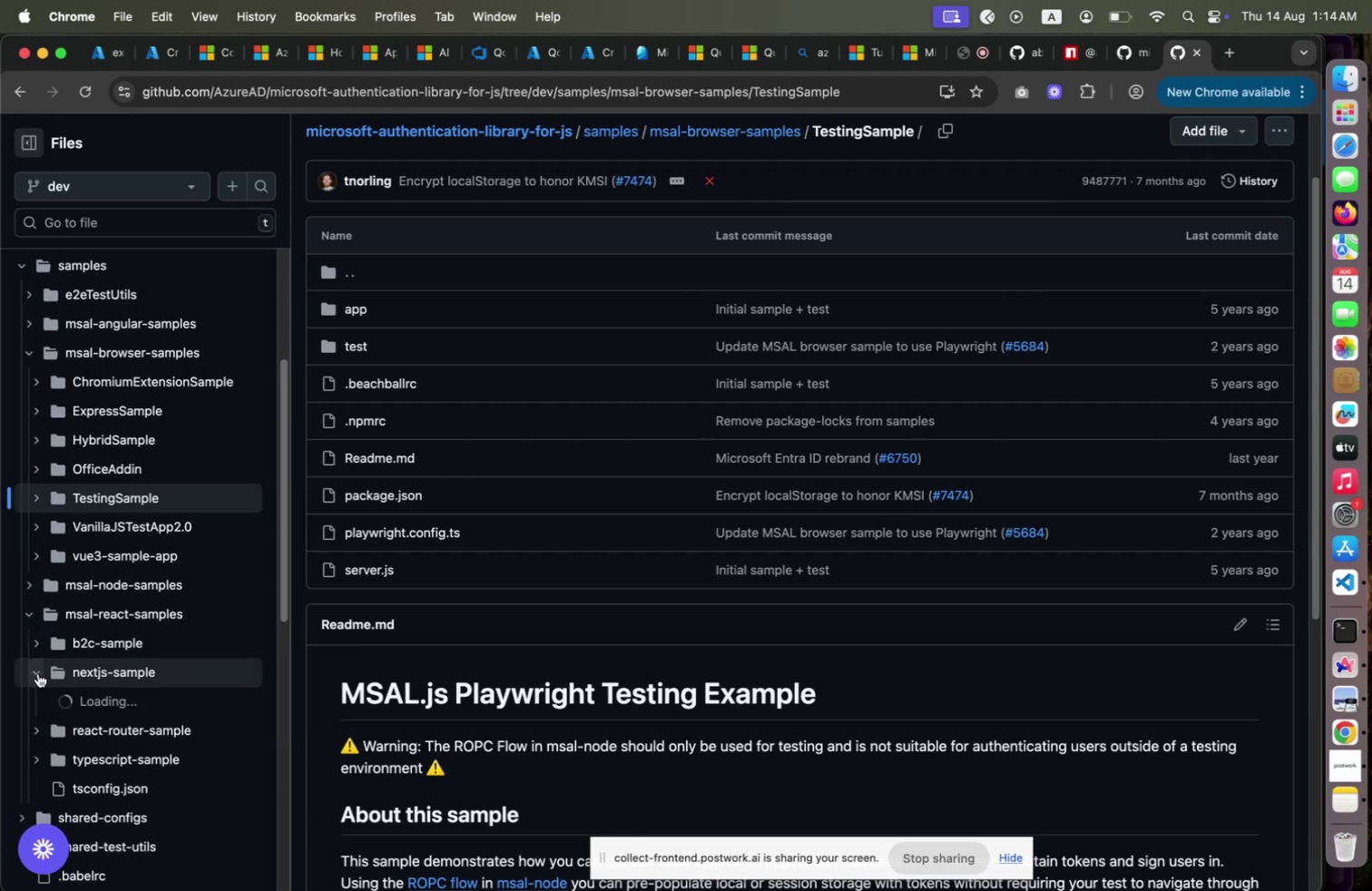 
left_click([38, 672])
 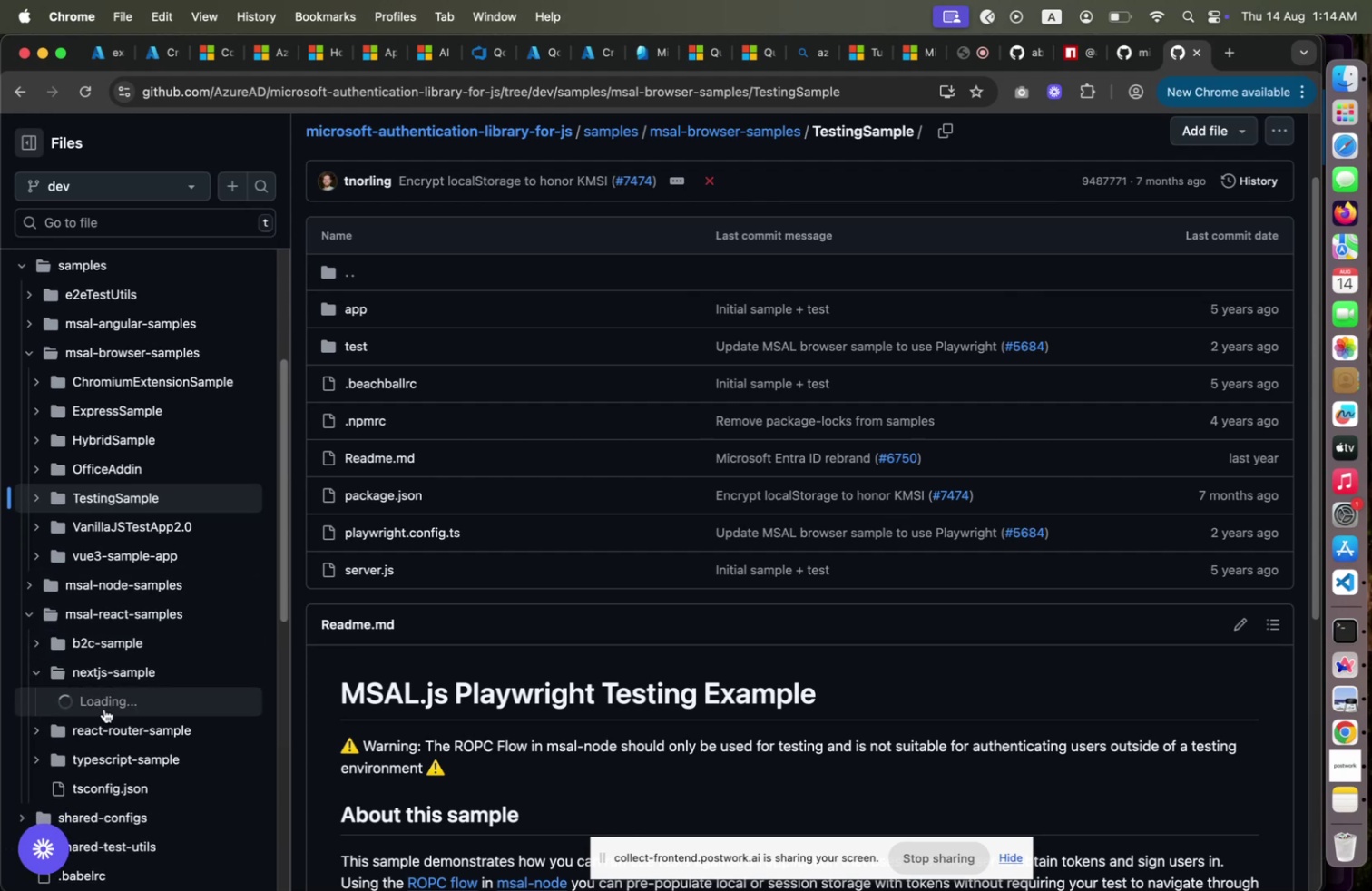 
mouse_move([118, 700])
 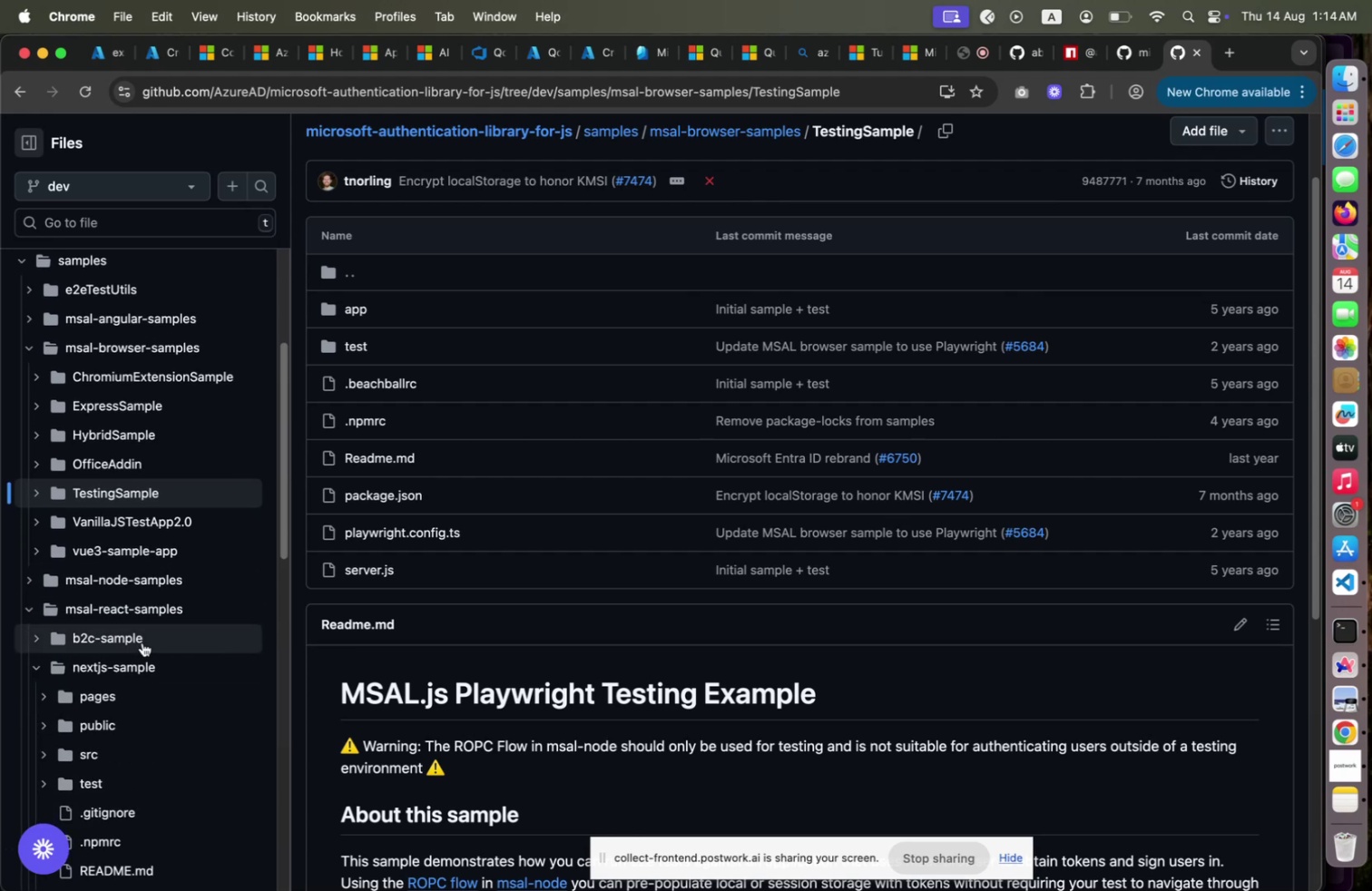 
scroll: coordinate [161, 633], scroll_direction: down, amount: 11.0
 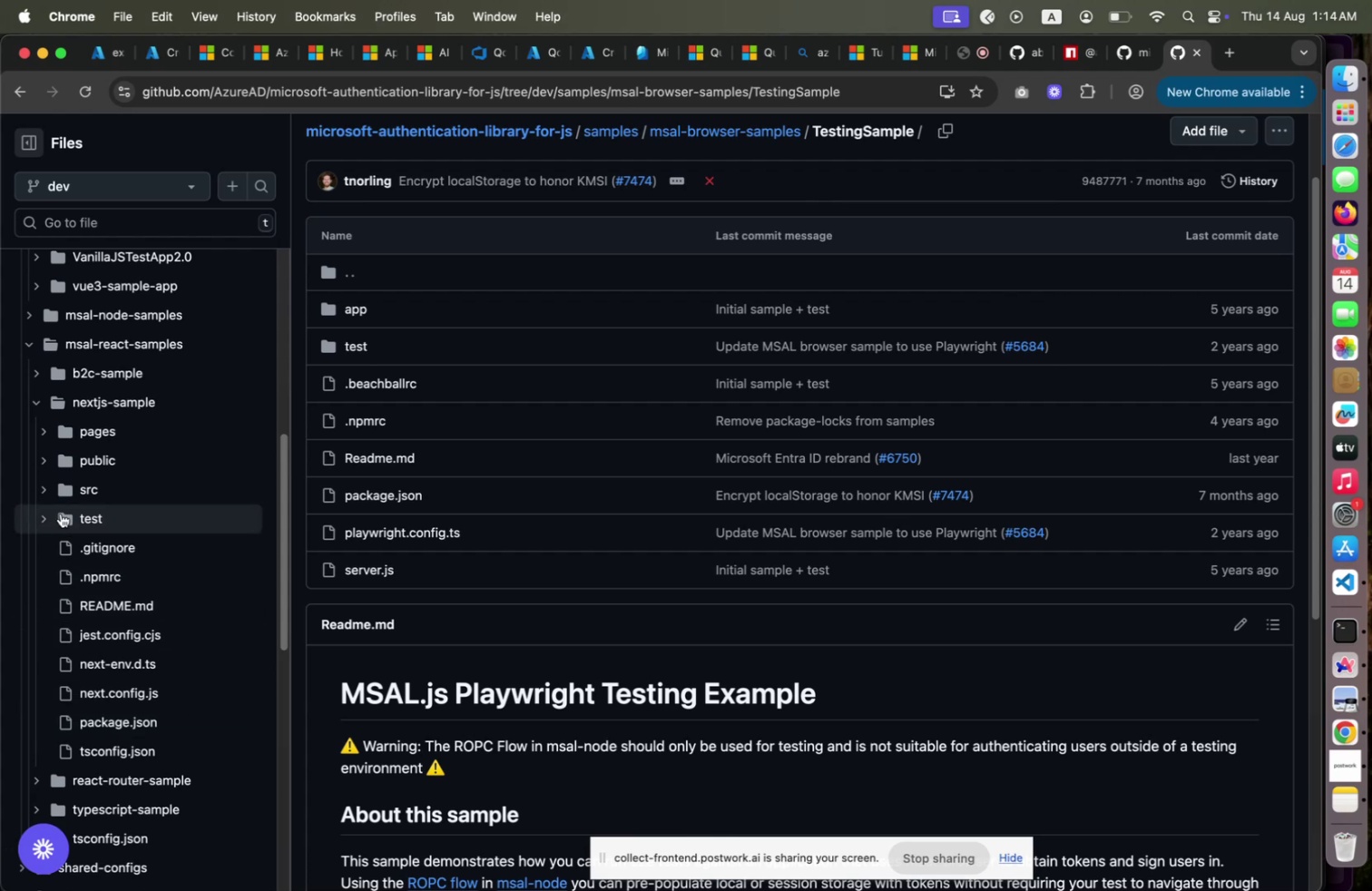 
left_click([46, 487])
 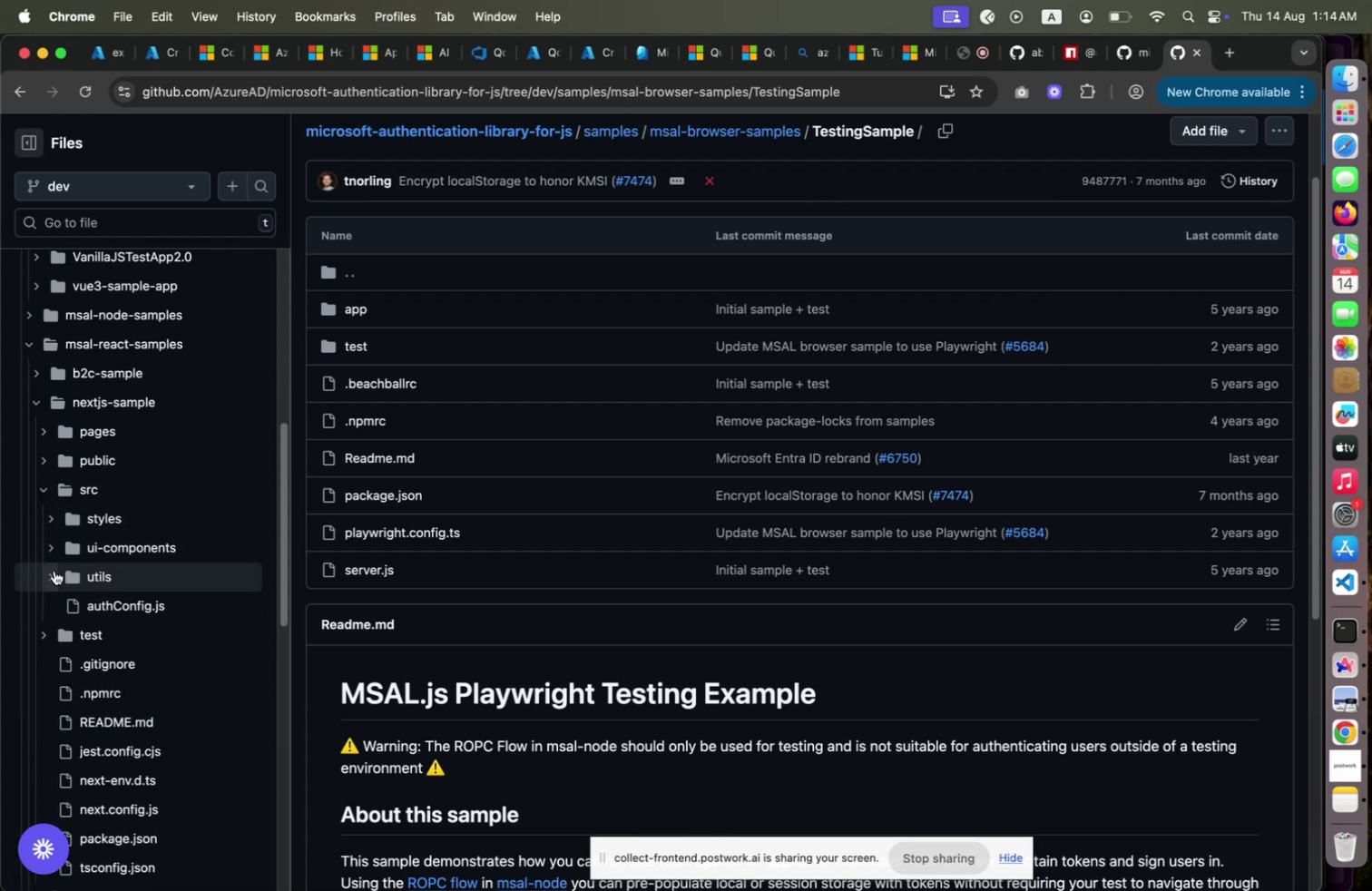 
left_click([125, 606])
 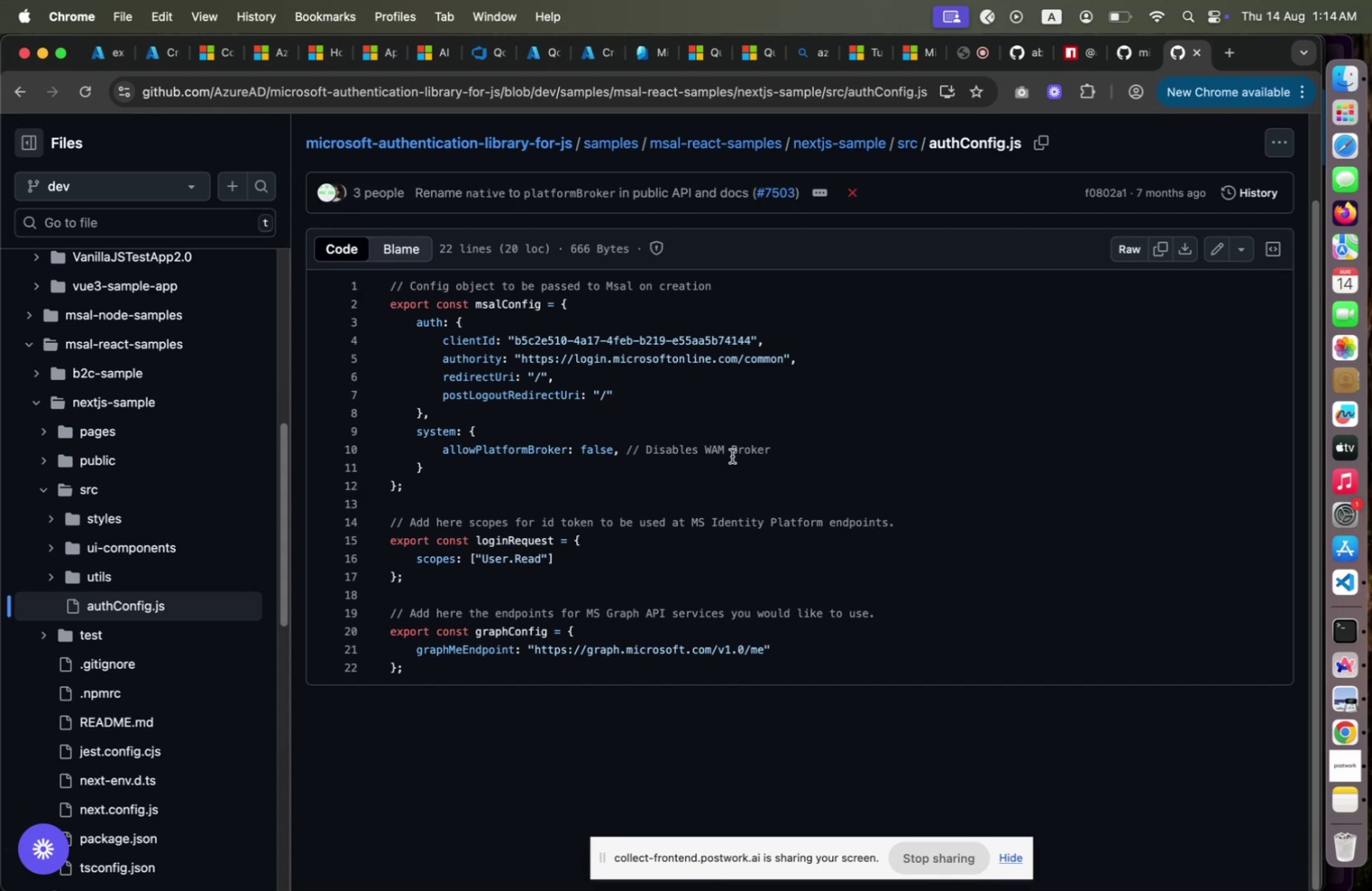 
wait(15.2)
 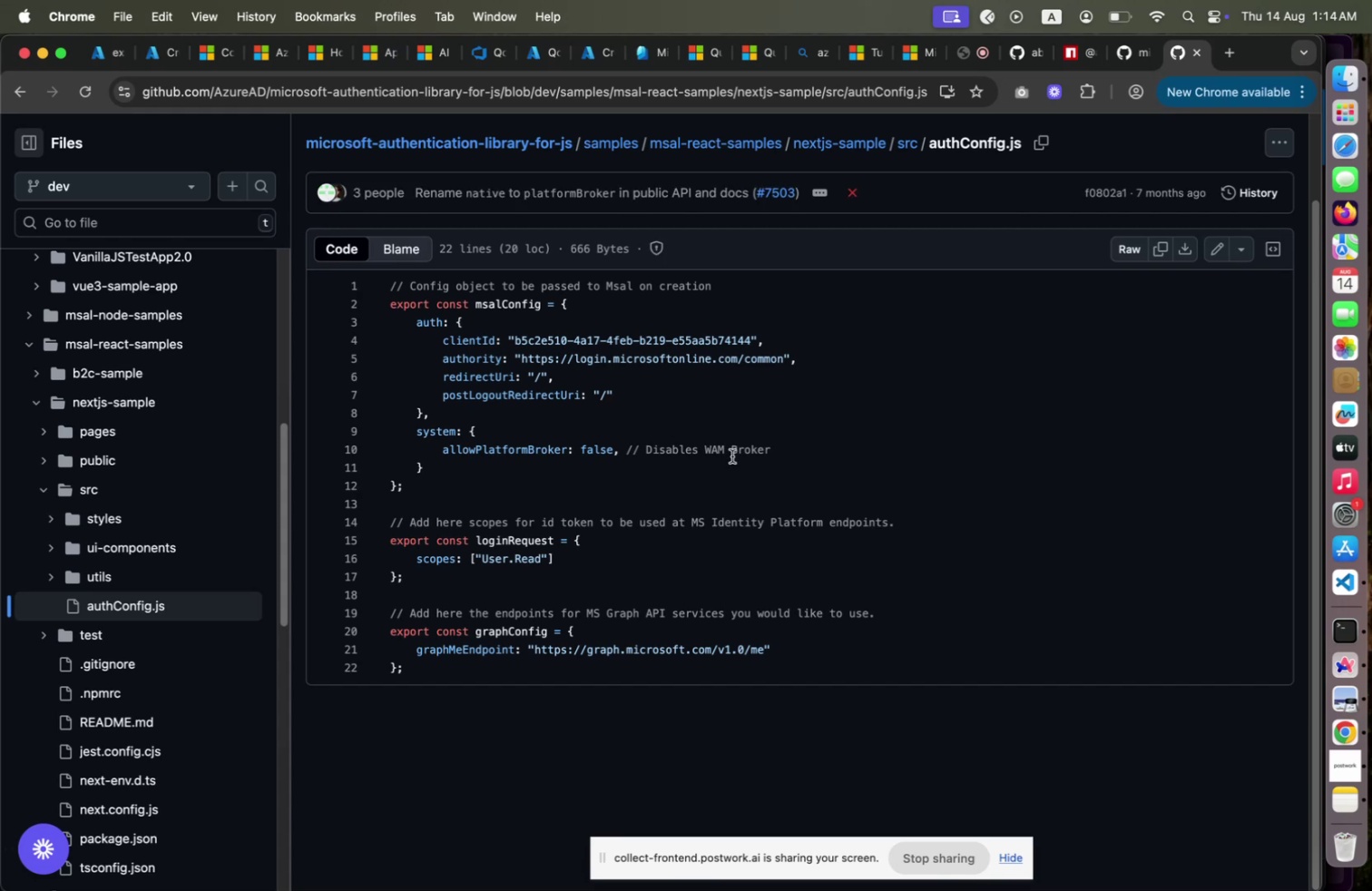 
left_click([47, 571])
 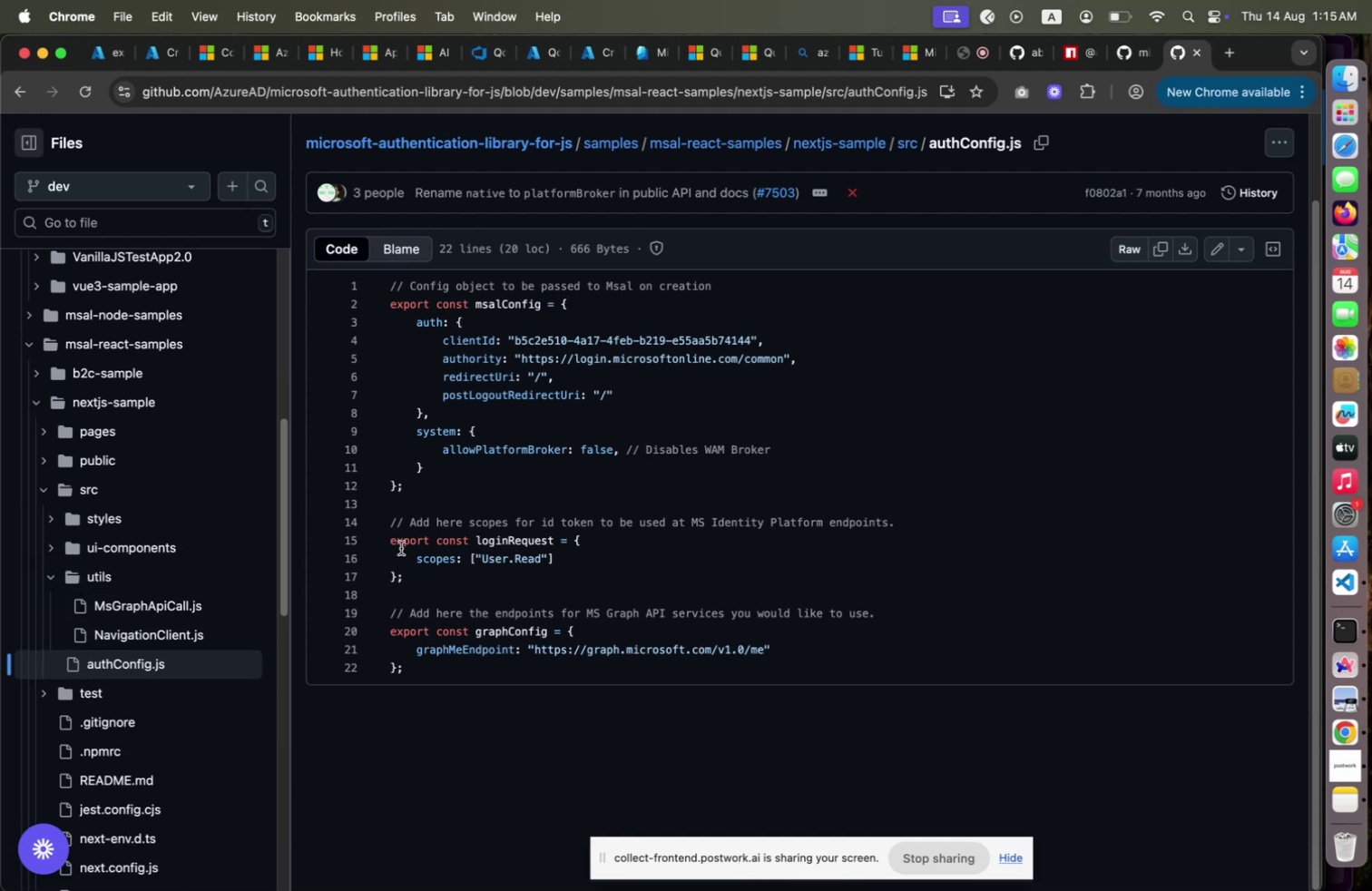 
wait(6.94)
 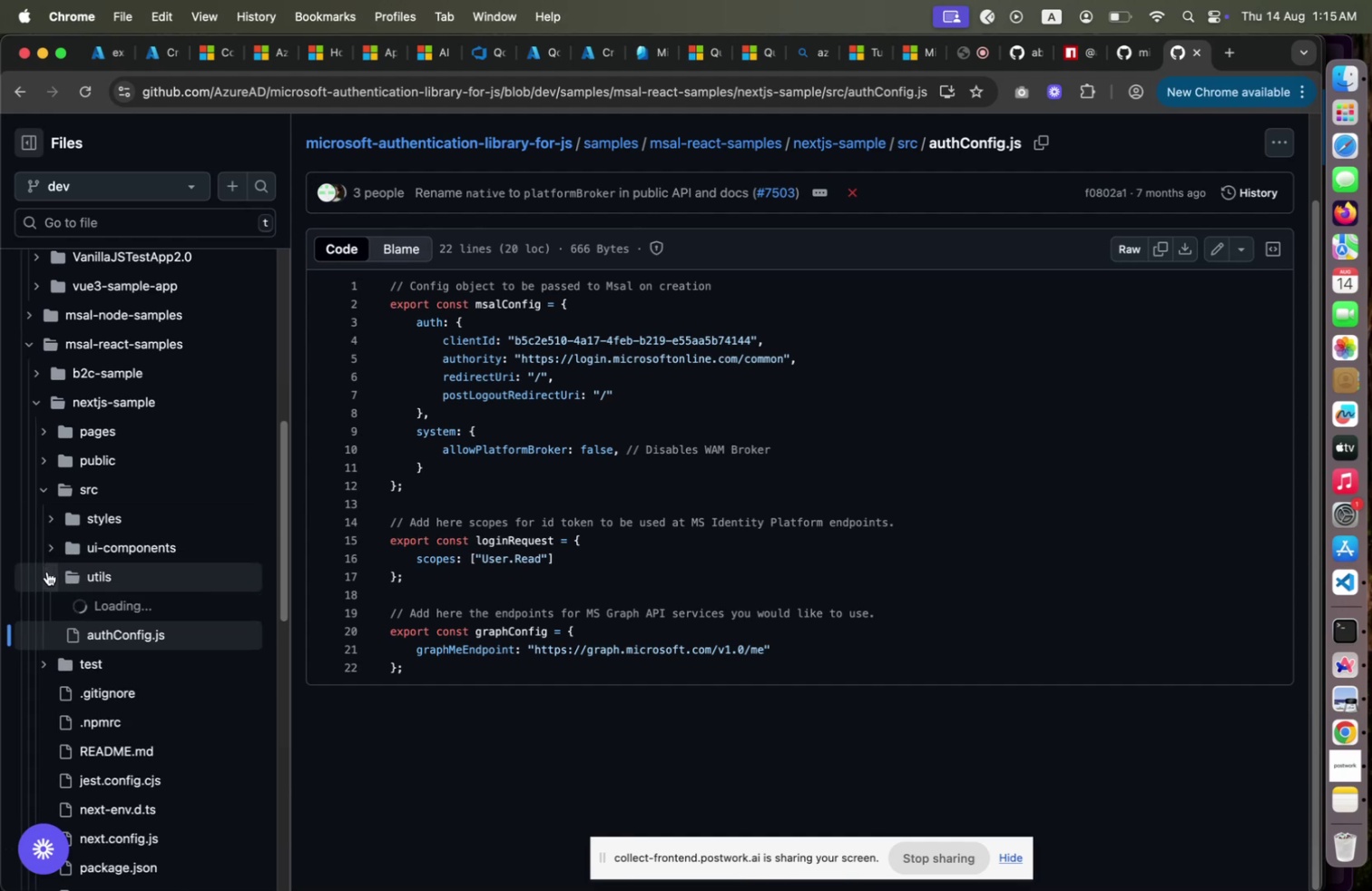 
left_click([177, 595])
 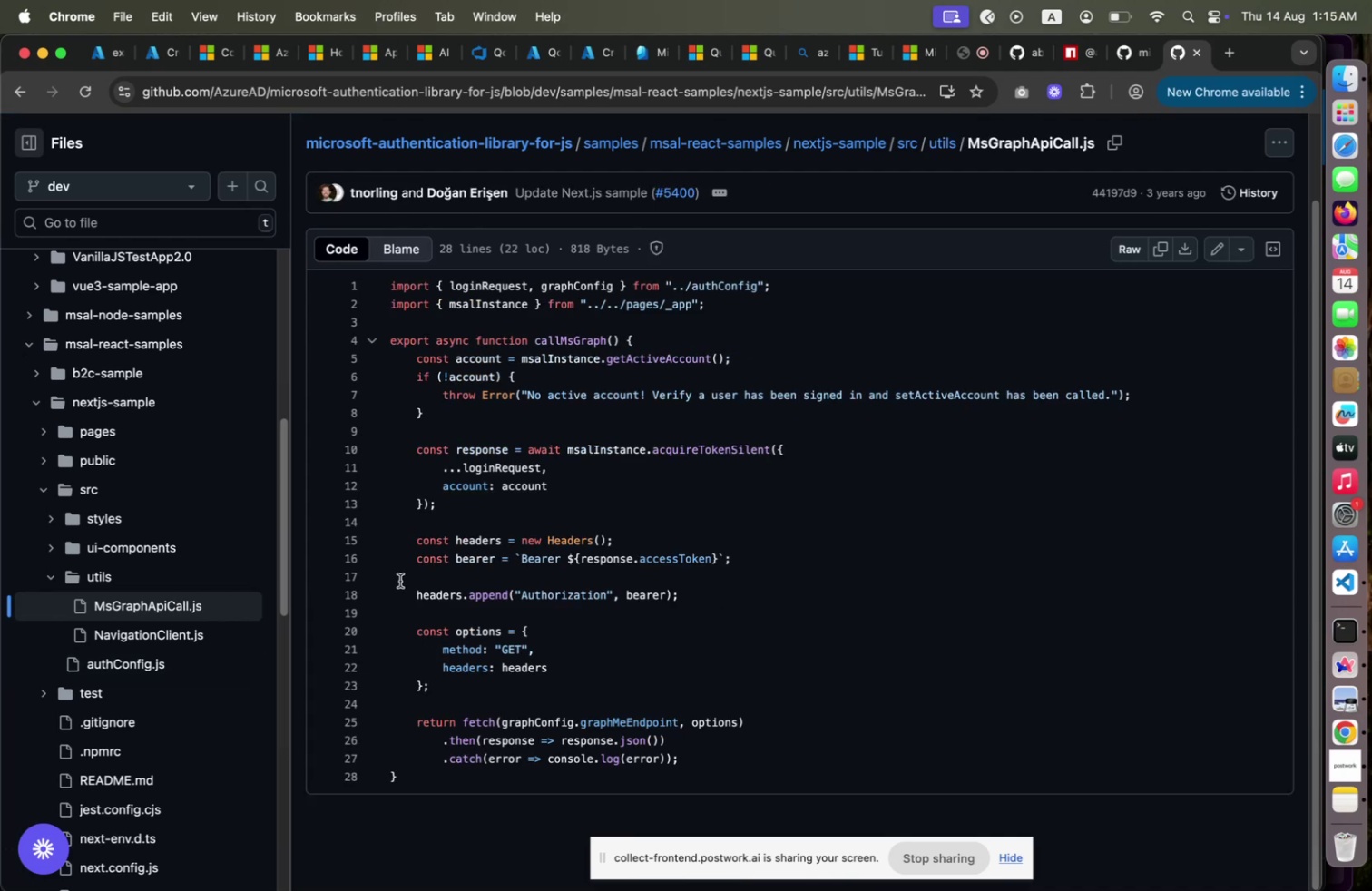 
wait(14.28)
 